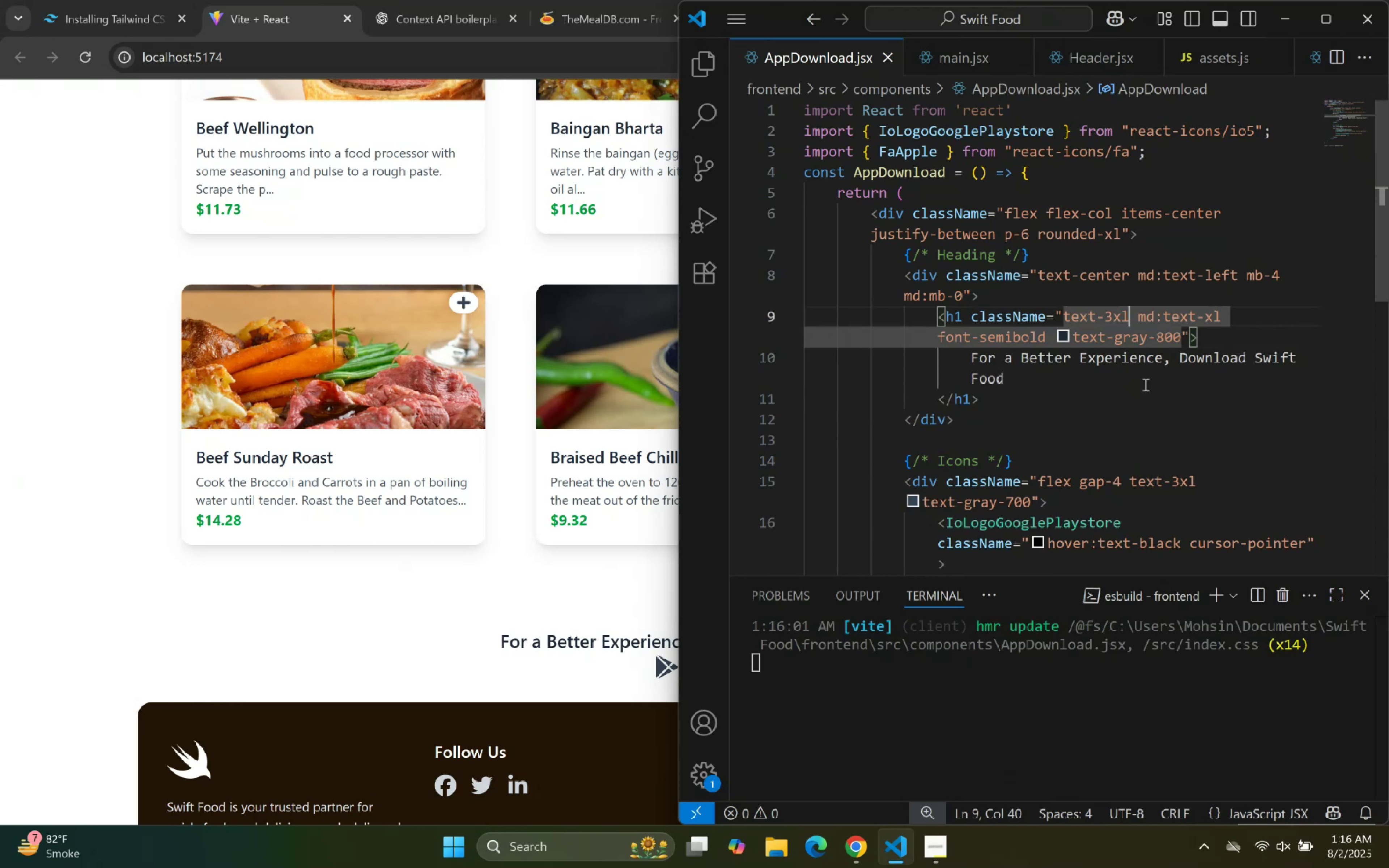 
key(Backspace)
key(Backspace)
key(Backspace)
key(Backspace)
type(-5x)
 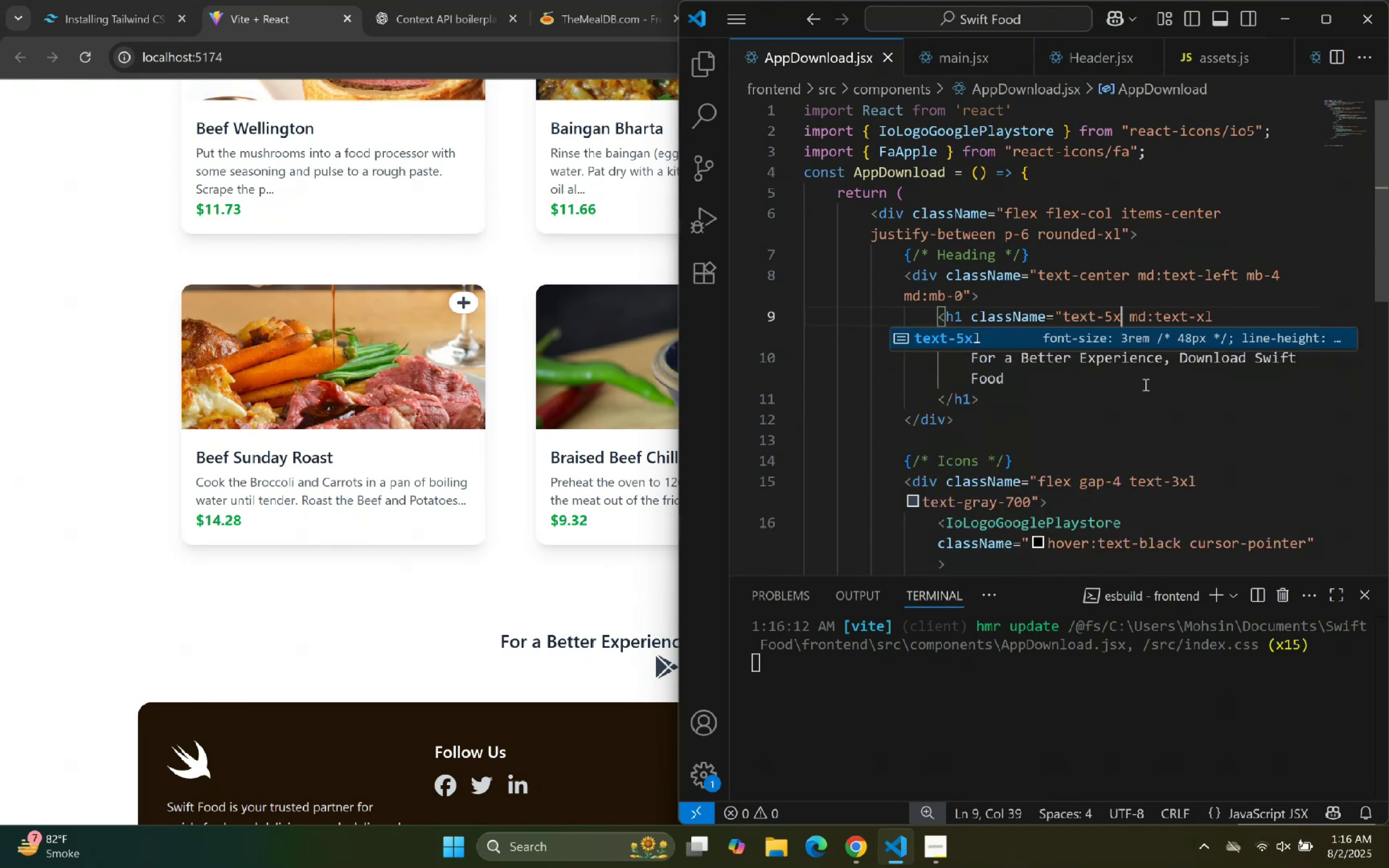 
key(Enter)
 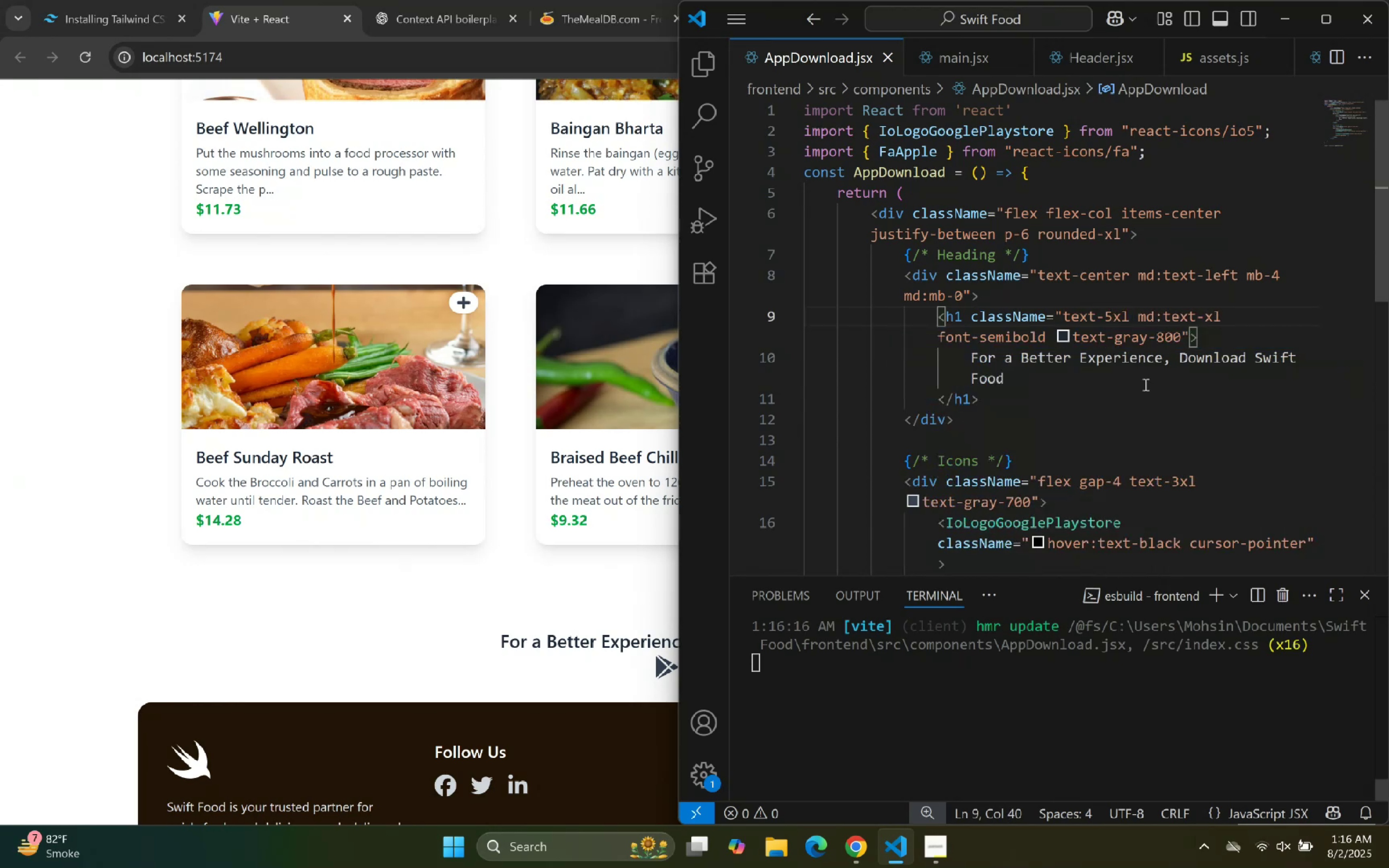 
scroll: coordinate [1071, 255], scroll_direction: down, amount: 3.0
 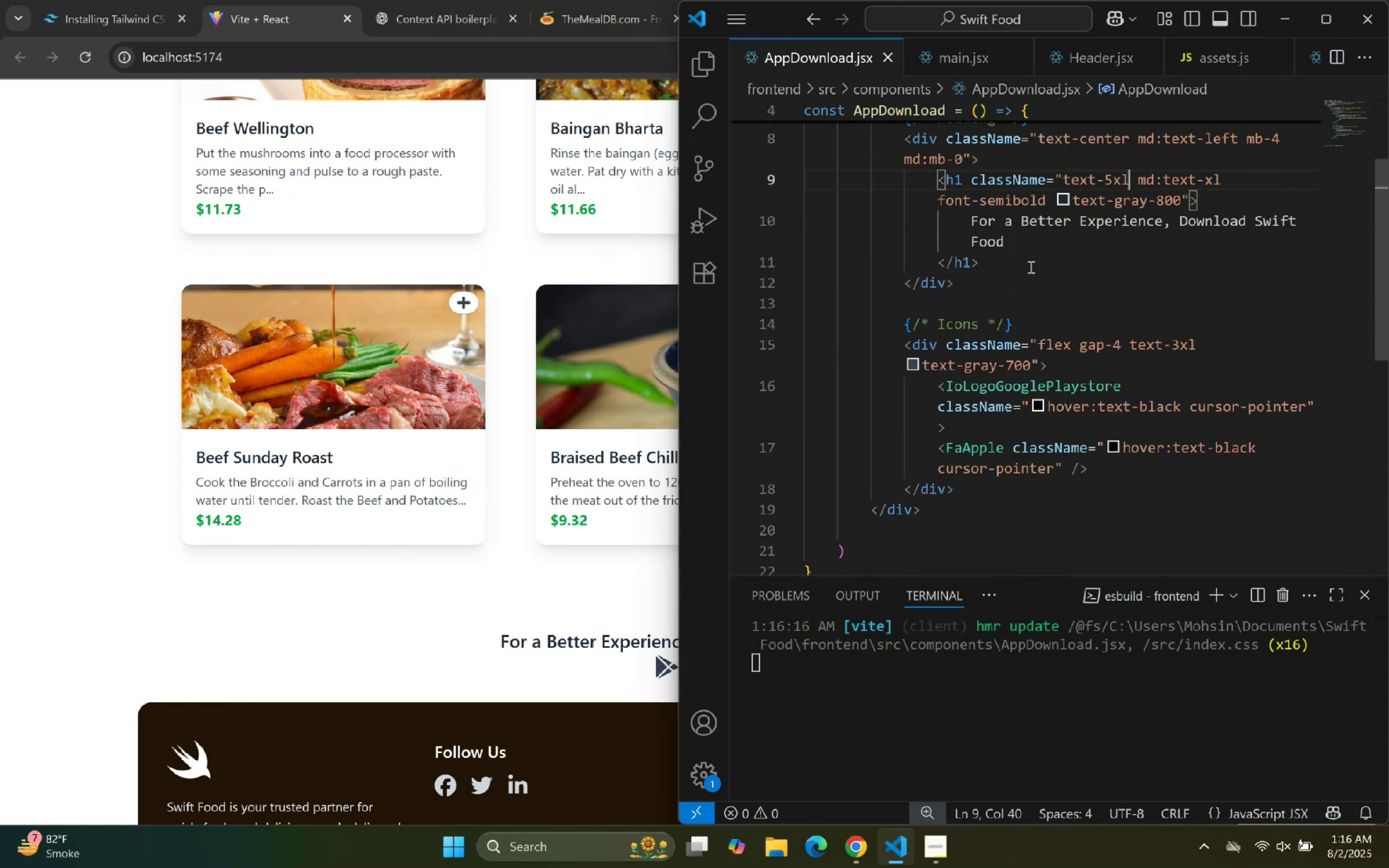 
scroll: coordinate [1053, 191], scroll_direction: up, amount: 1.0
 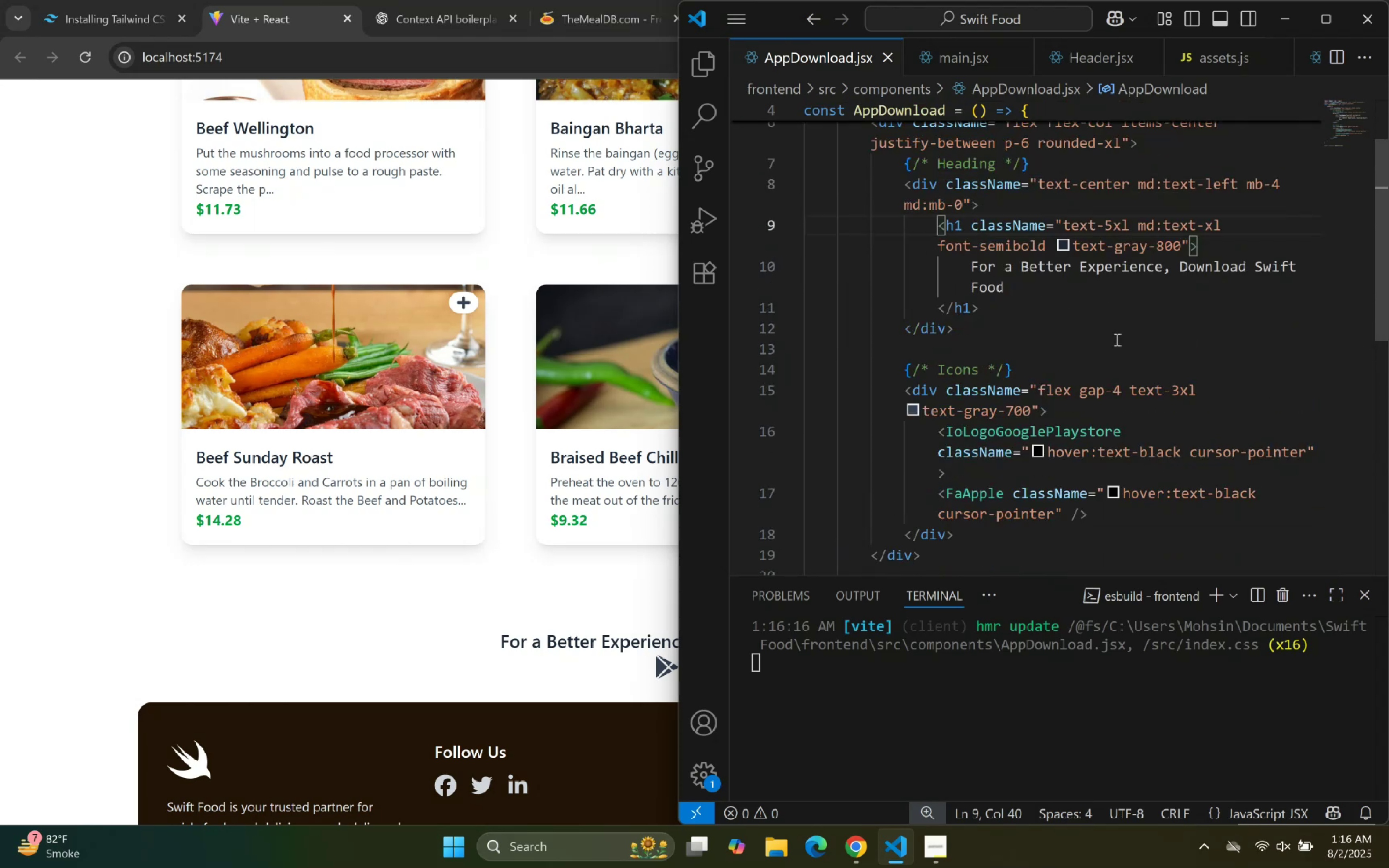 
key(Backspace)
key(Backspace)
key(Backspace)
type(2xl)
 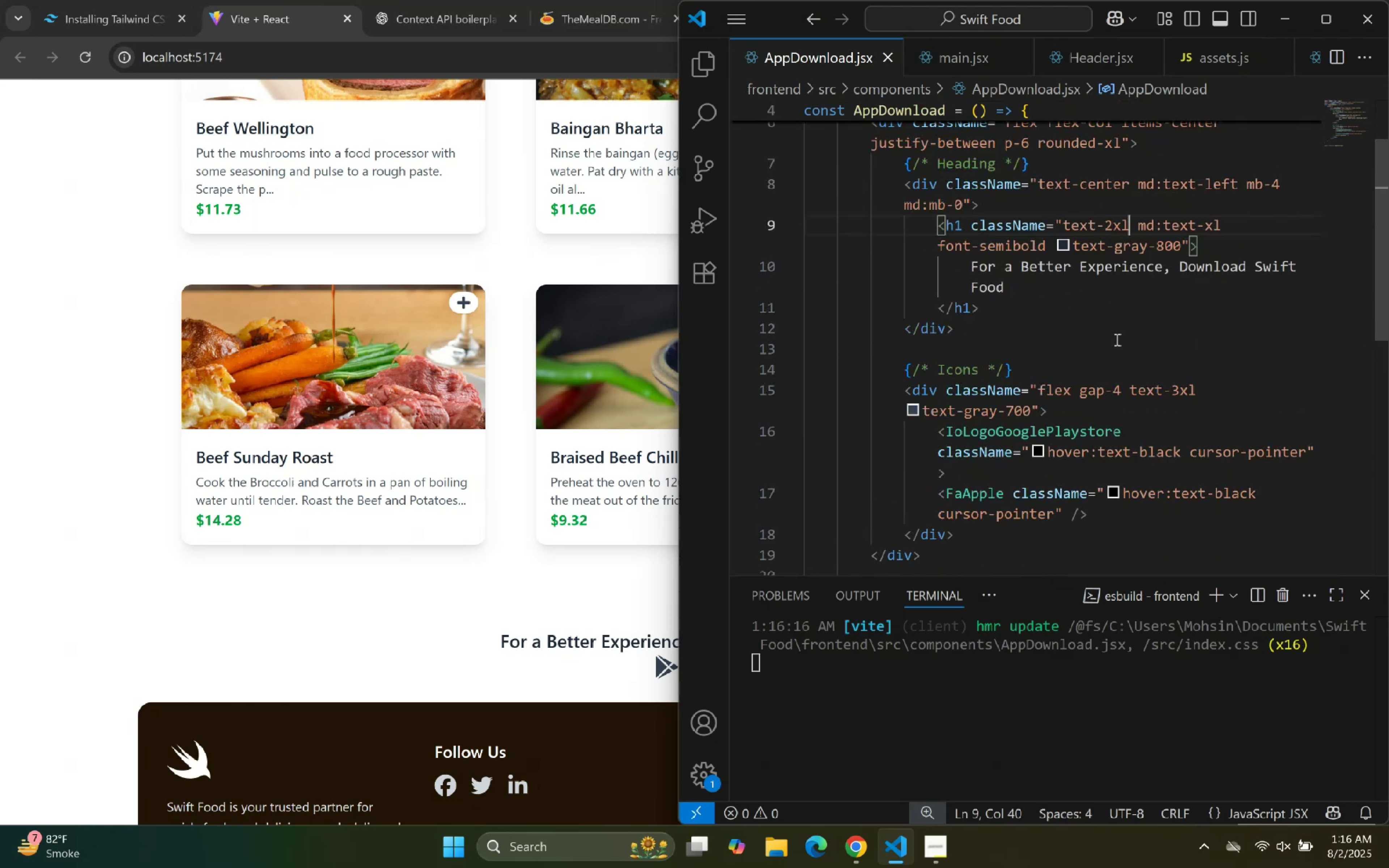 
key(ArrowRight)
 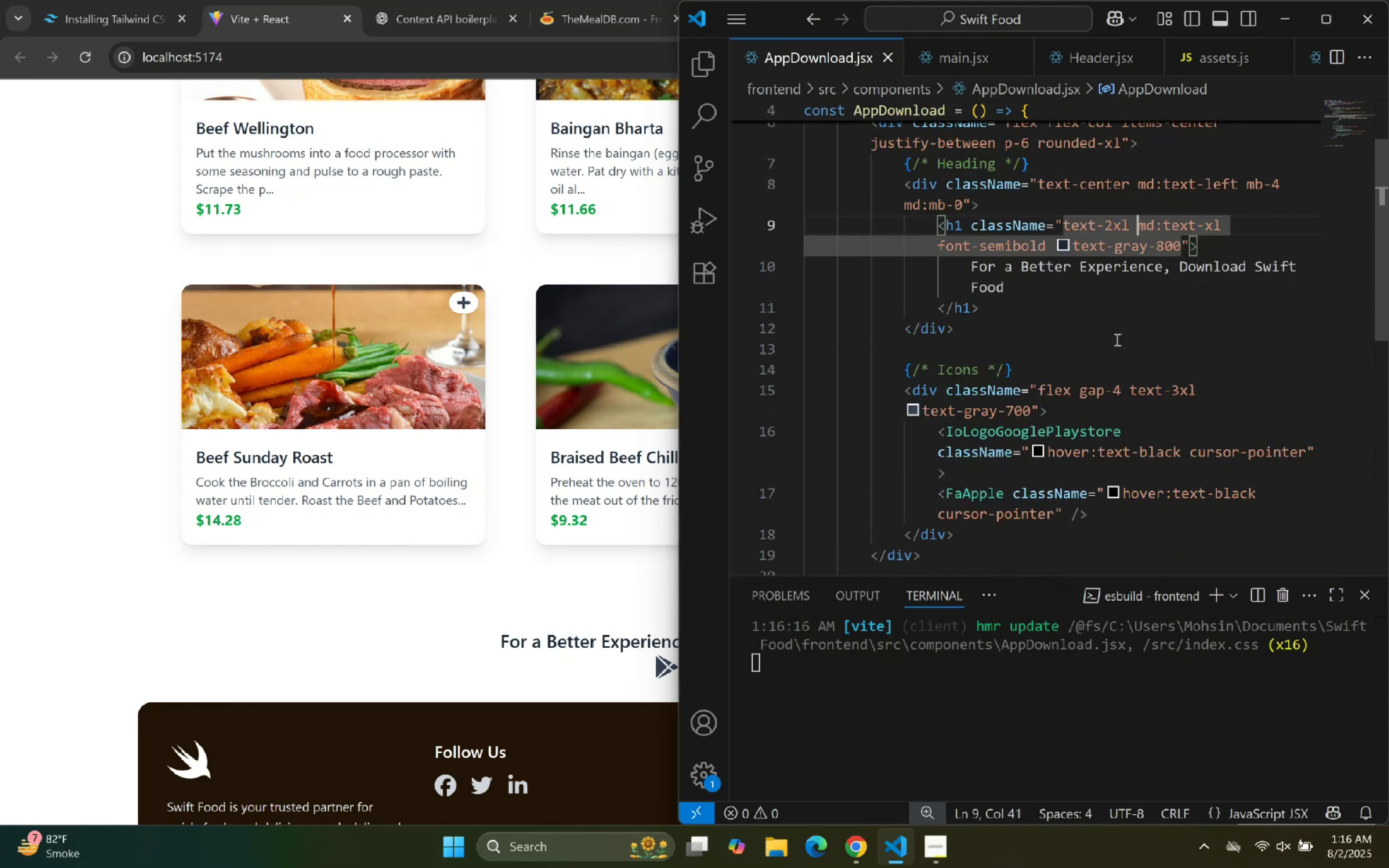 
hold_key(key=ArrowRight, duration=0.4)
 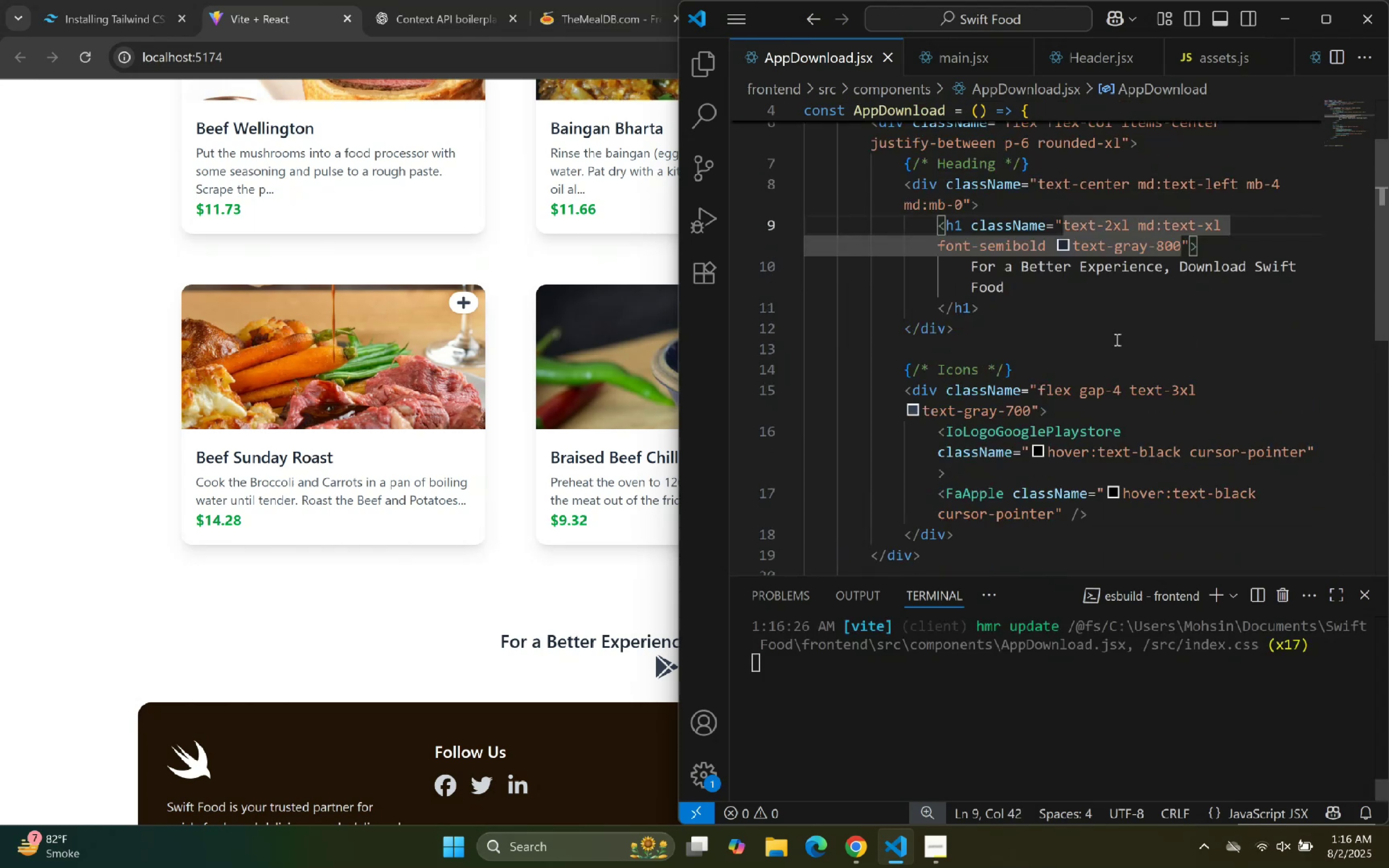 
key(ArrowLeft)
 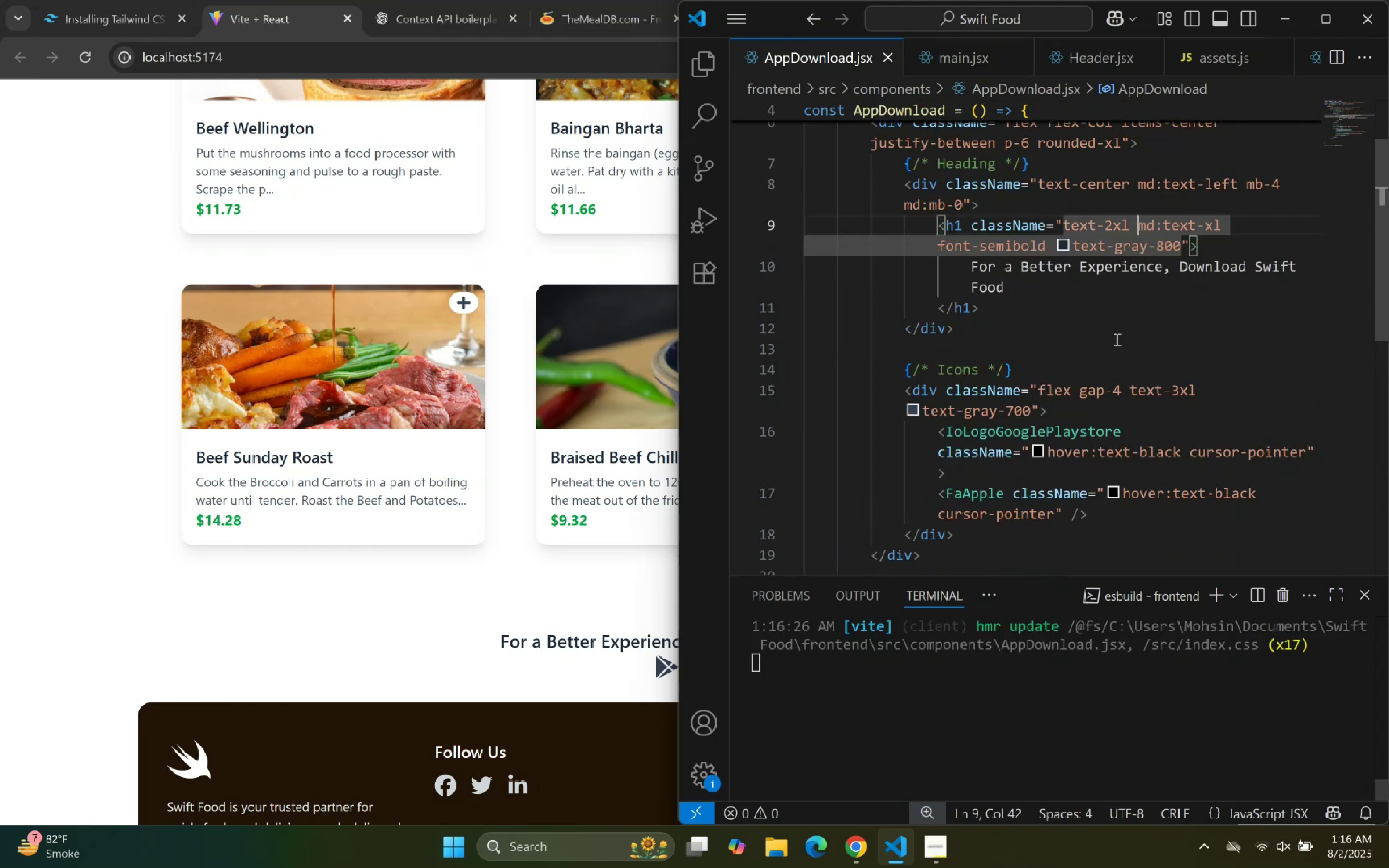 
key(ArrowLeft)
 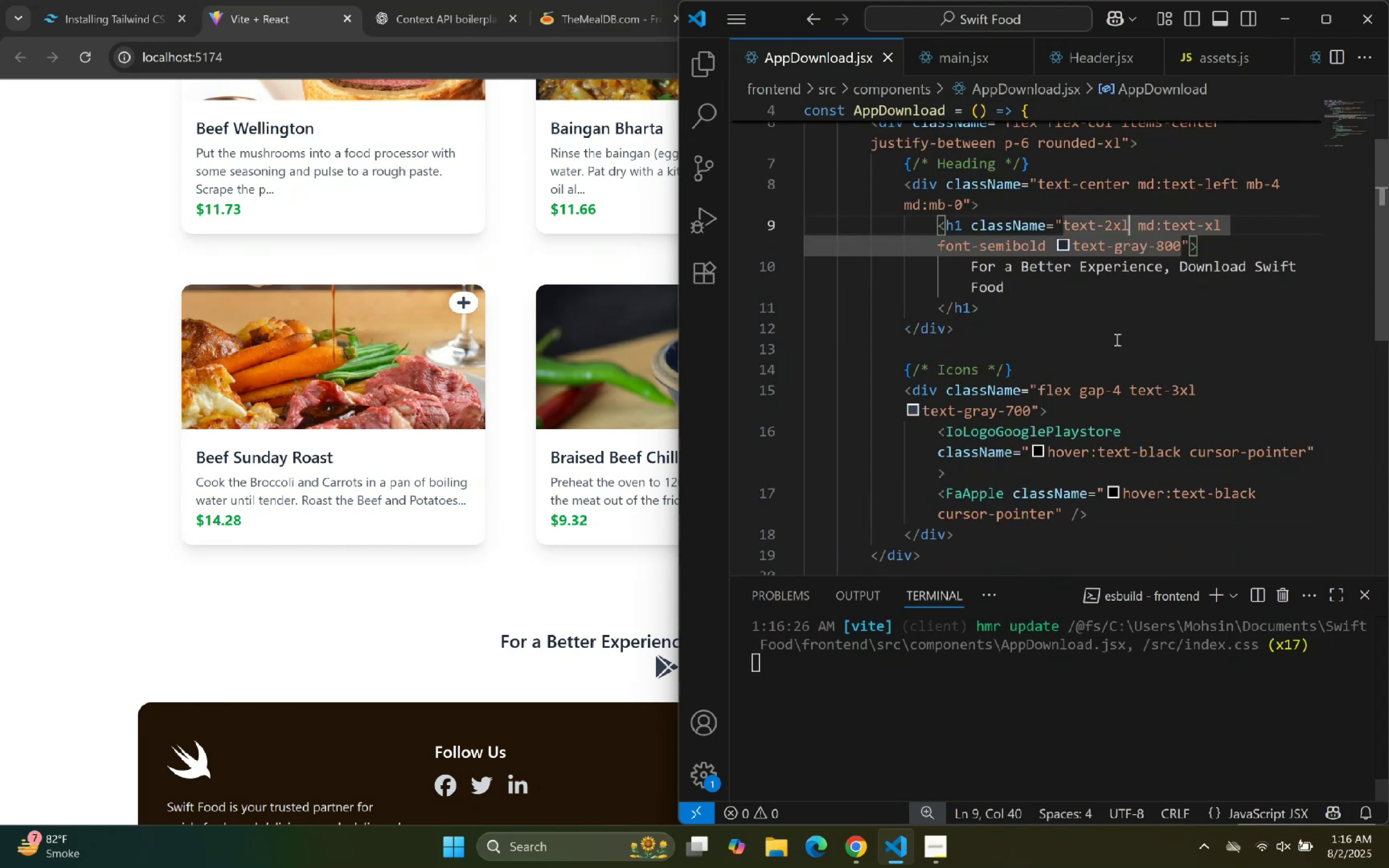 
key(ArrowRight)
 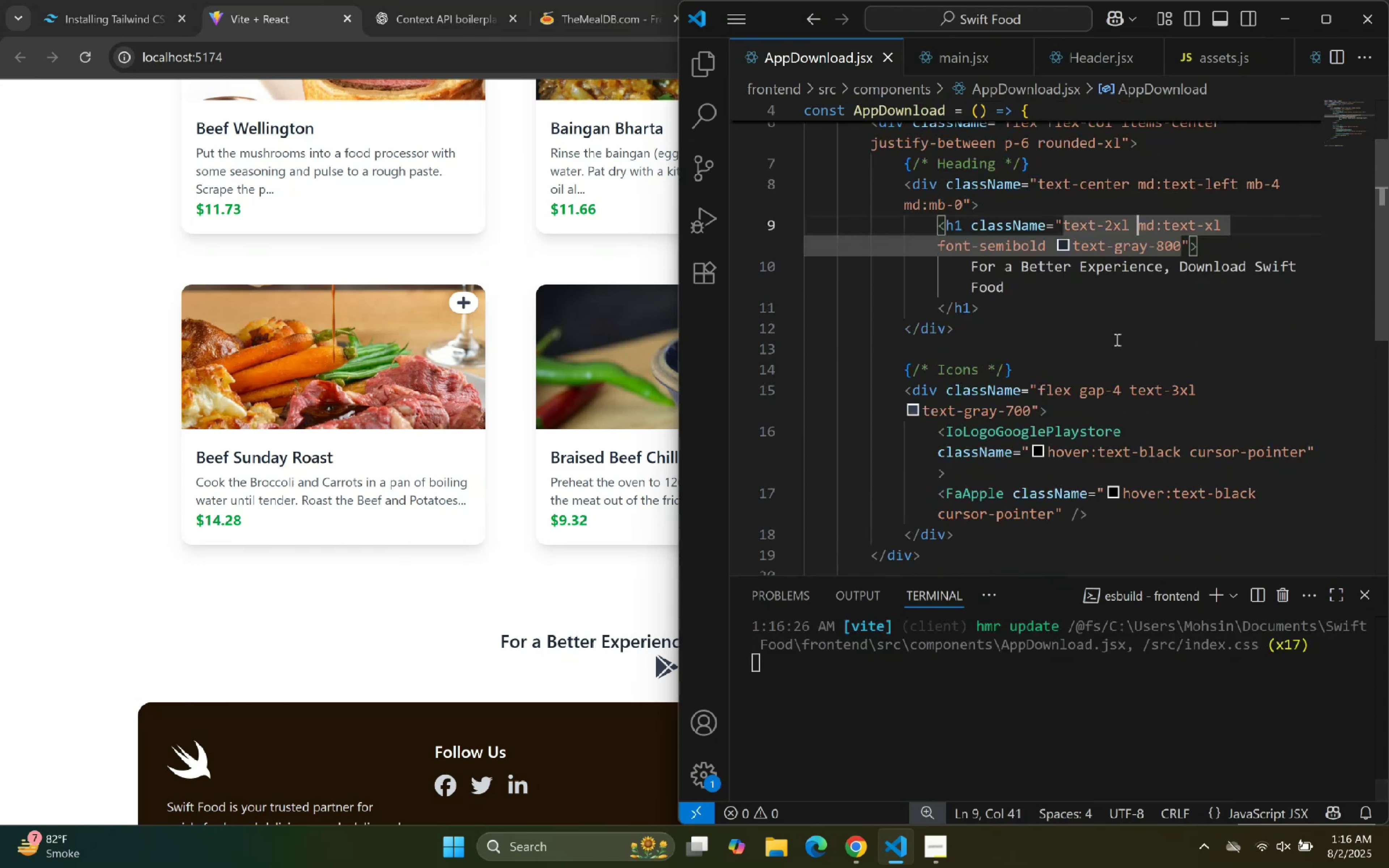 
key(Shift+ArrowRight)
 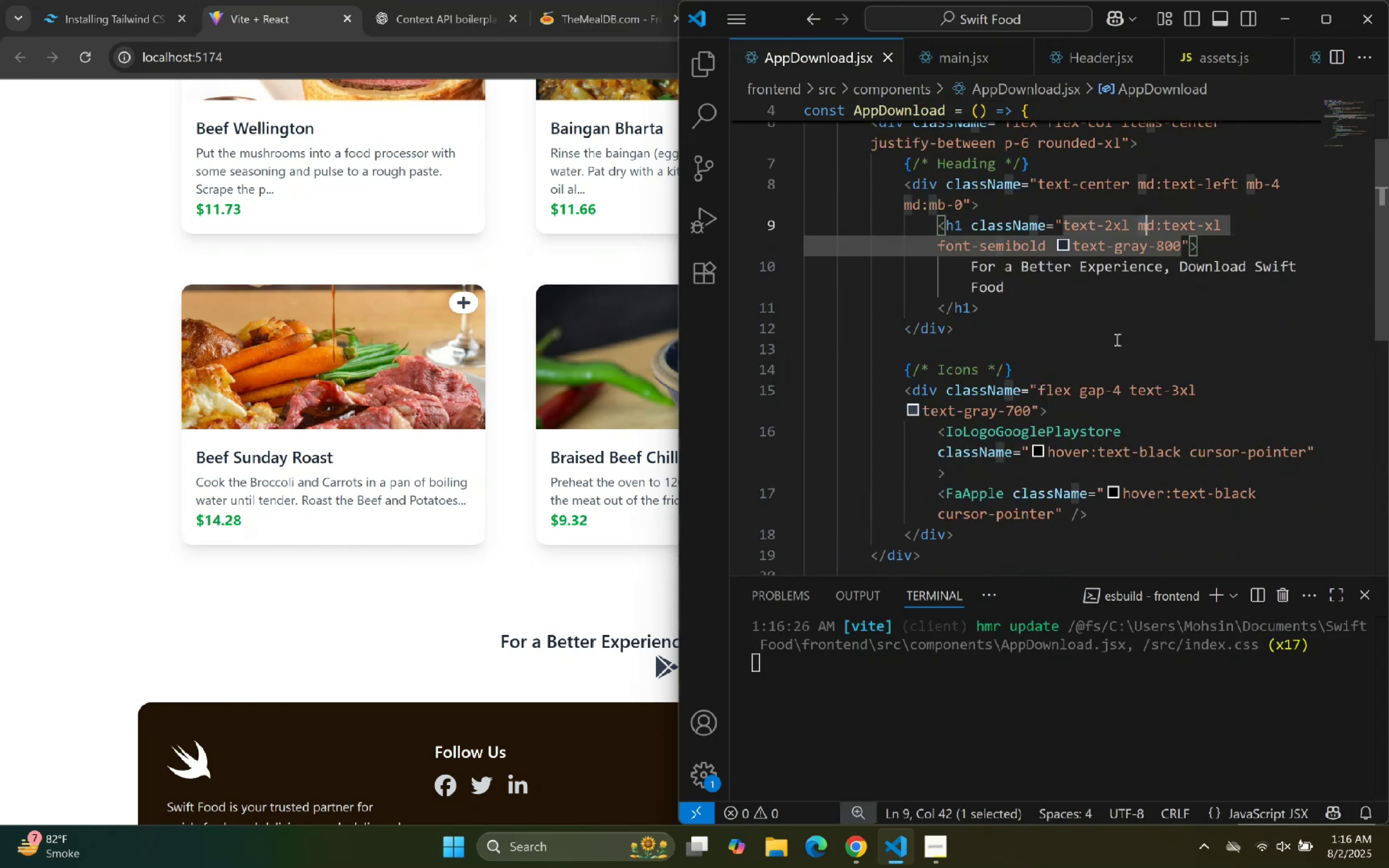 
key(Shift+ArrowRight)
 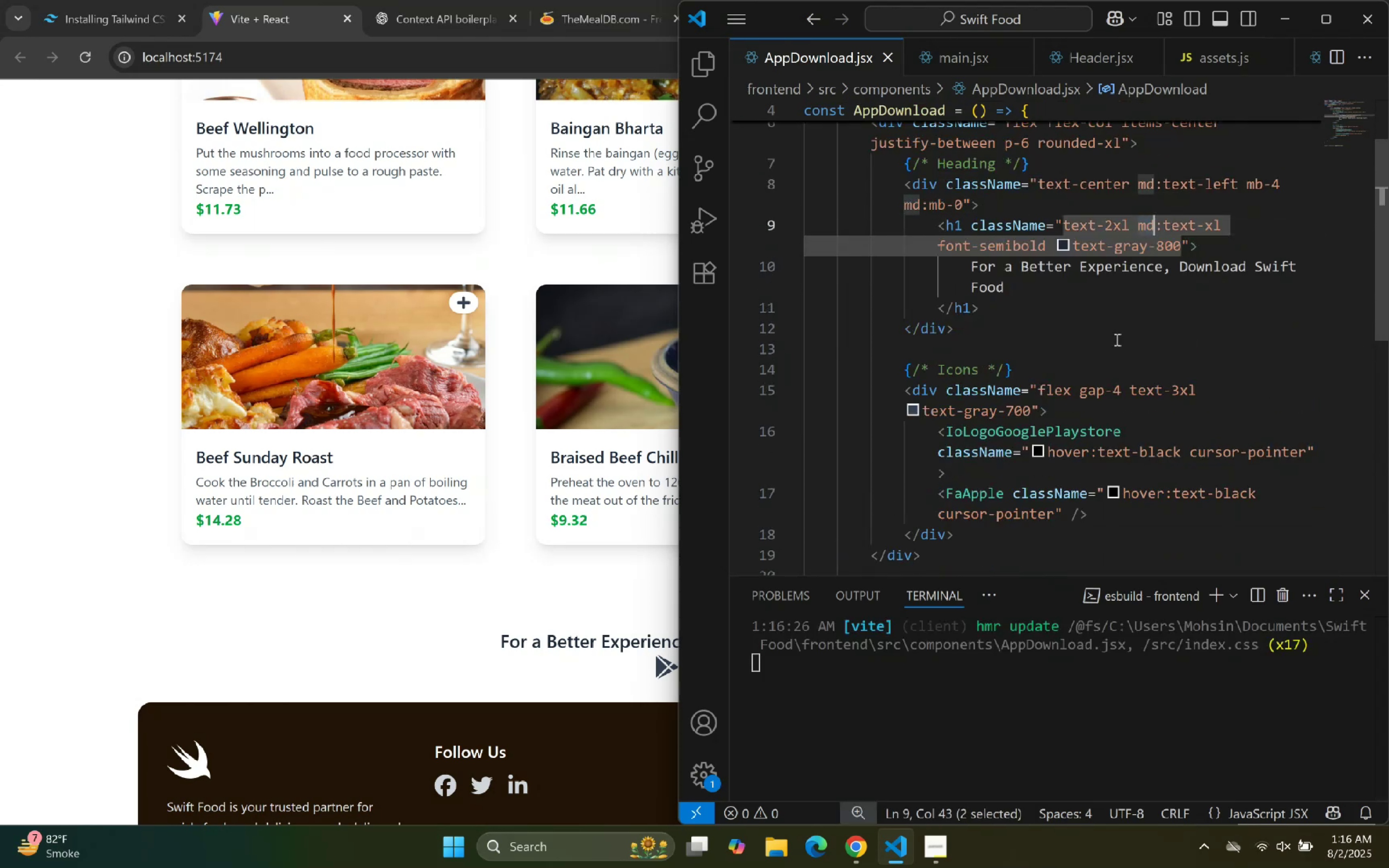 
key(Shift+ArrowRight)
 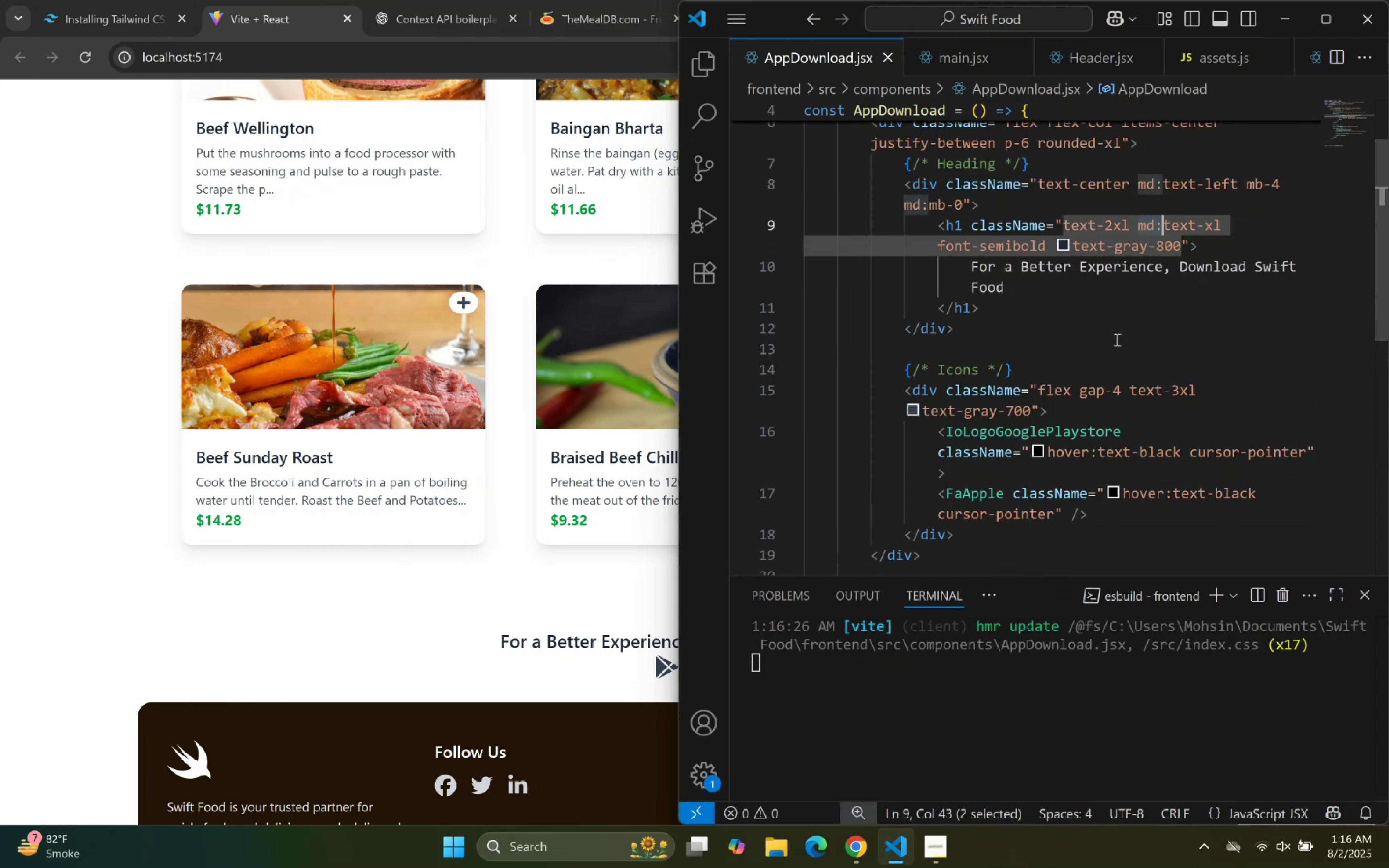 
key(Shift+ArrowRight)
 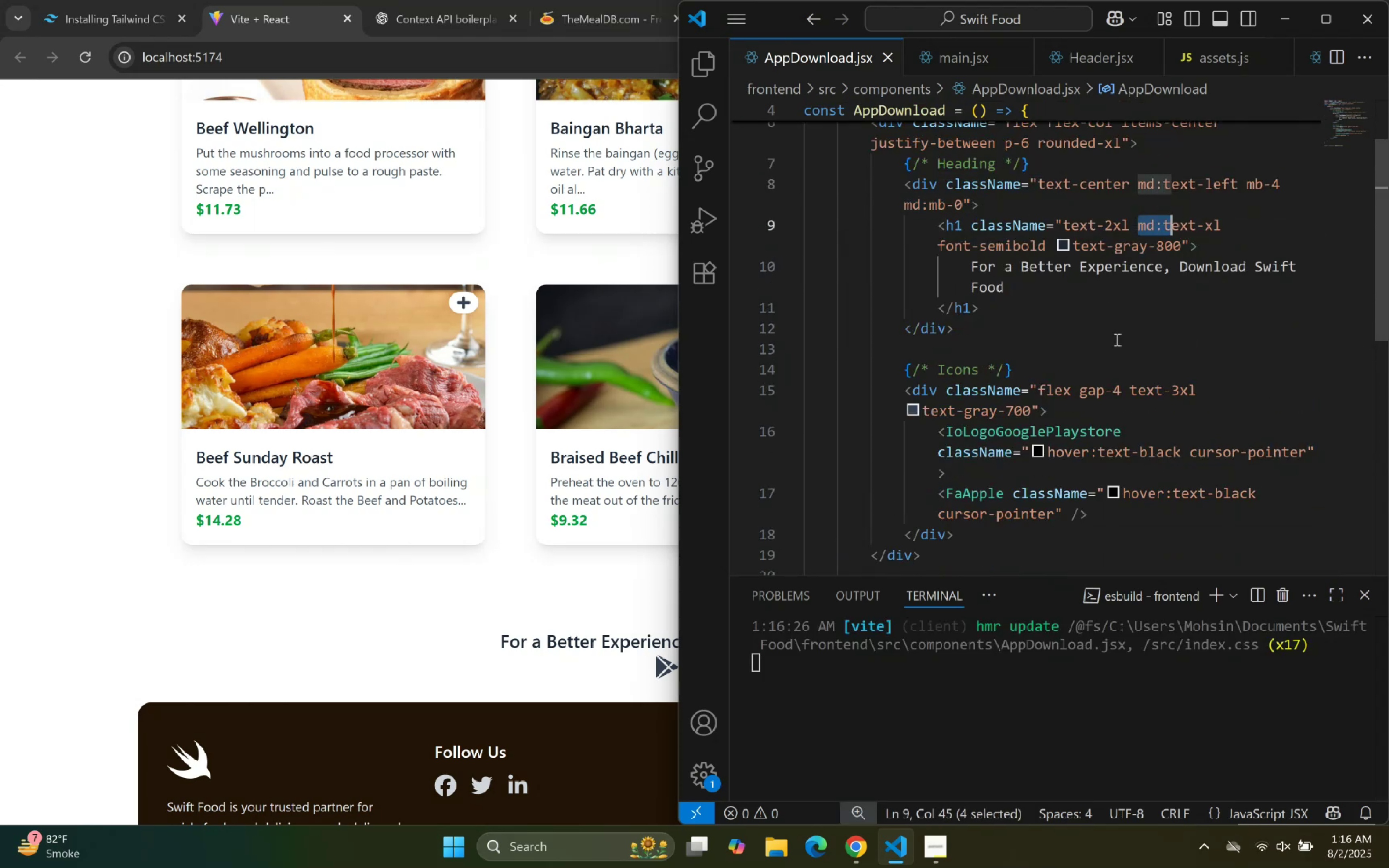 
key(Shift+ArrowRight)
 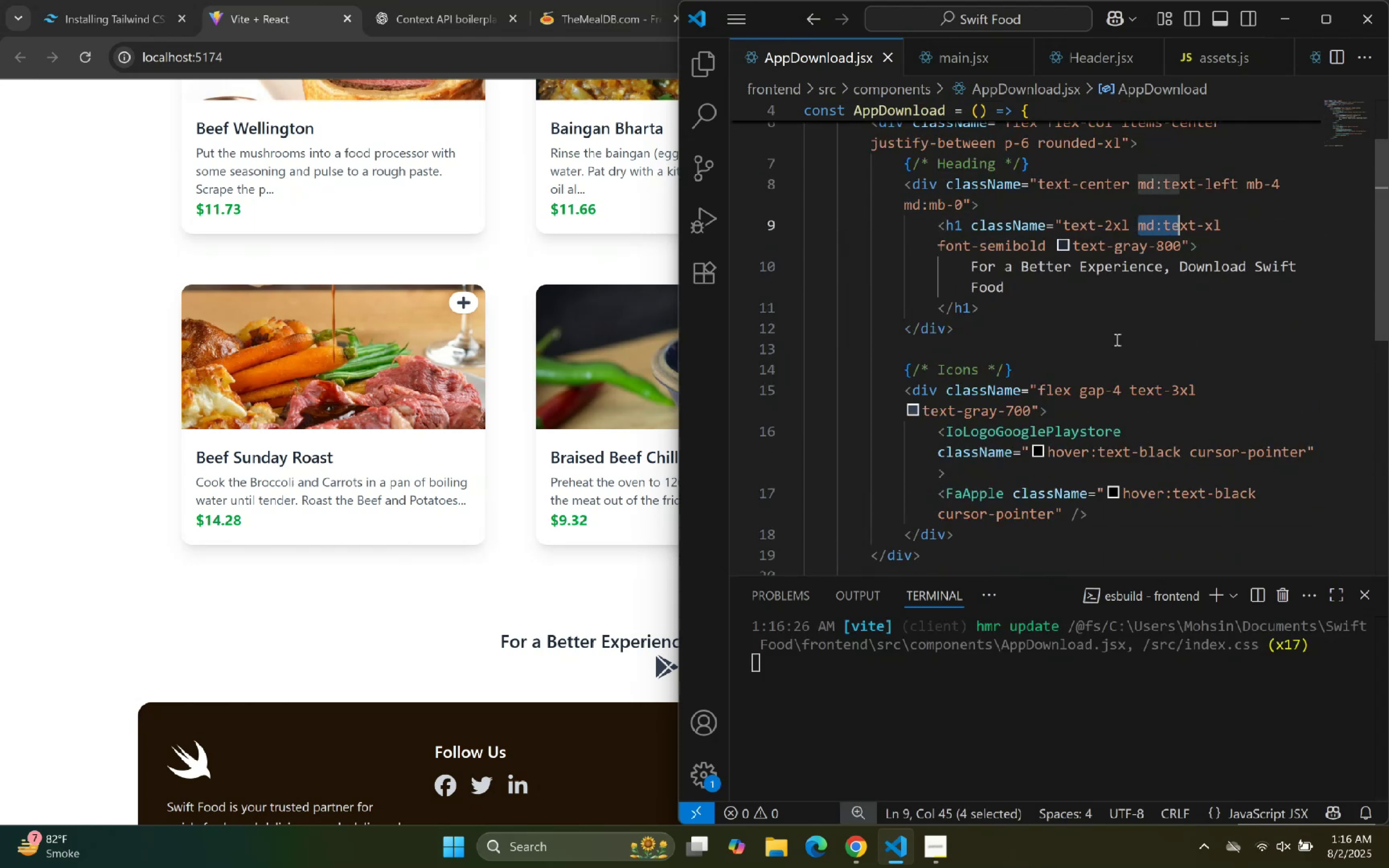 
key(Shift+ArrowRight)
 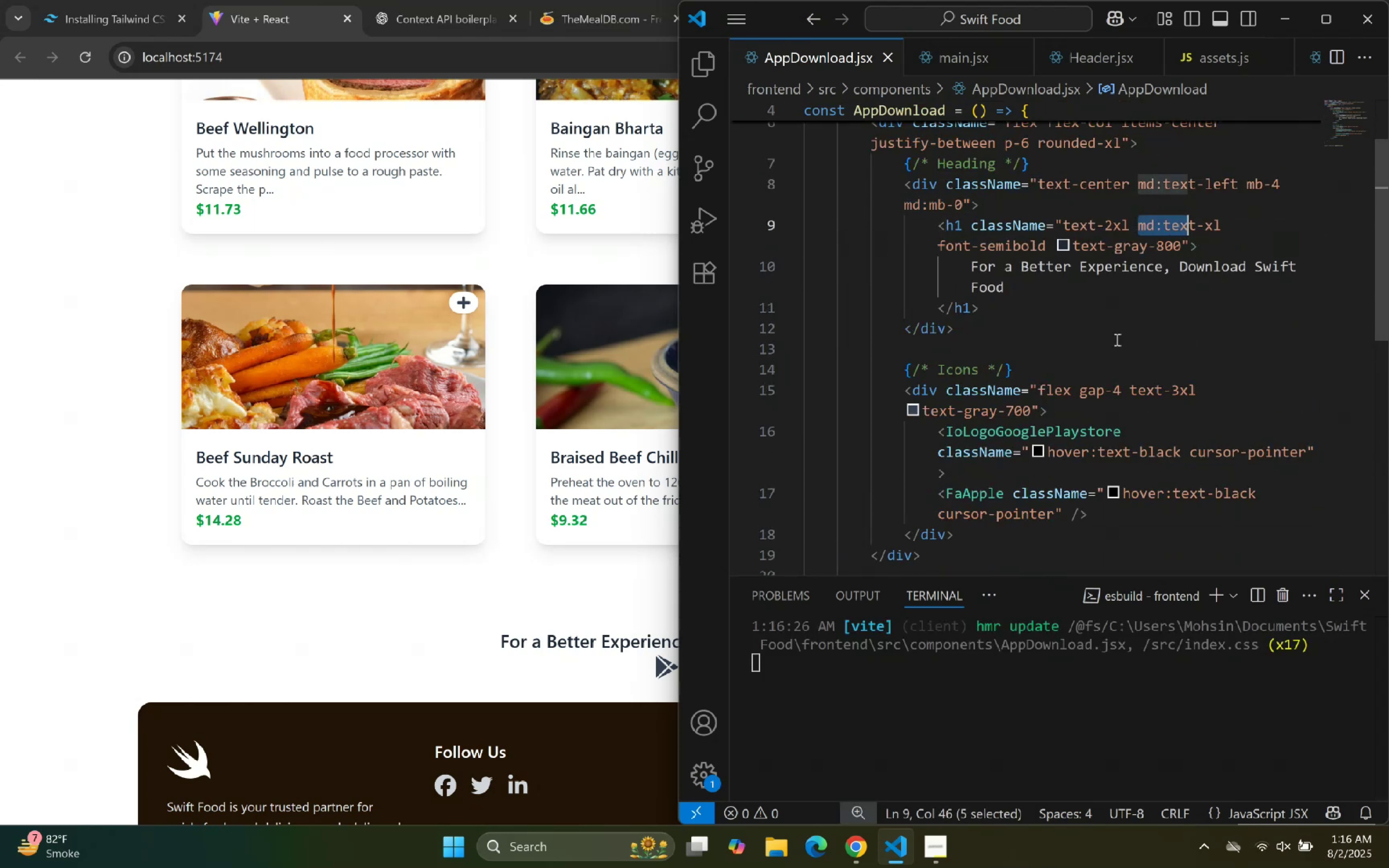 
key(Shift+ArrowRight)
 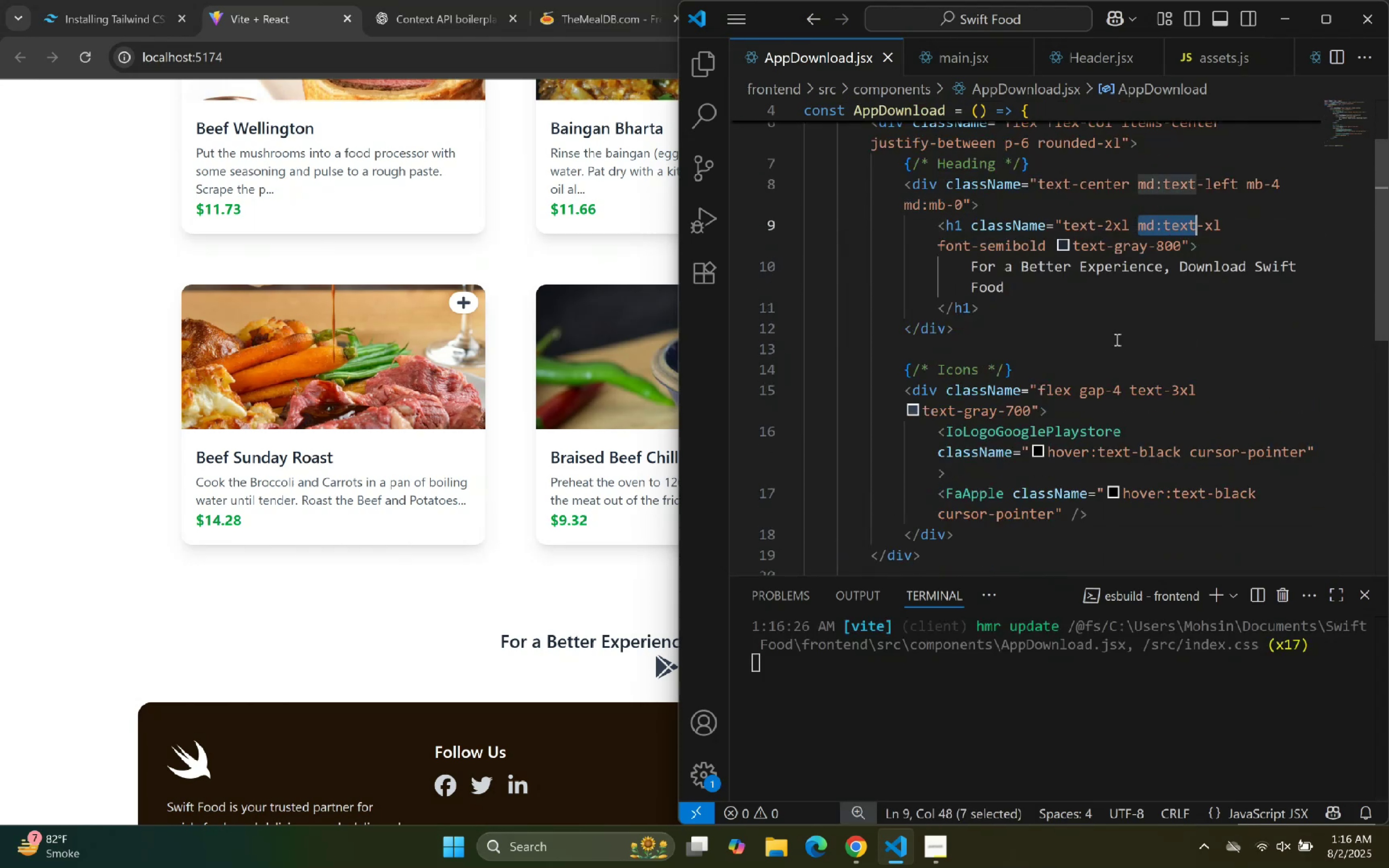 
key(Shift+ArrowRight)
 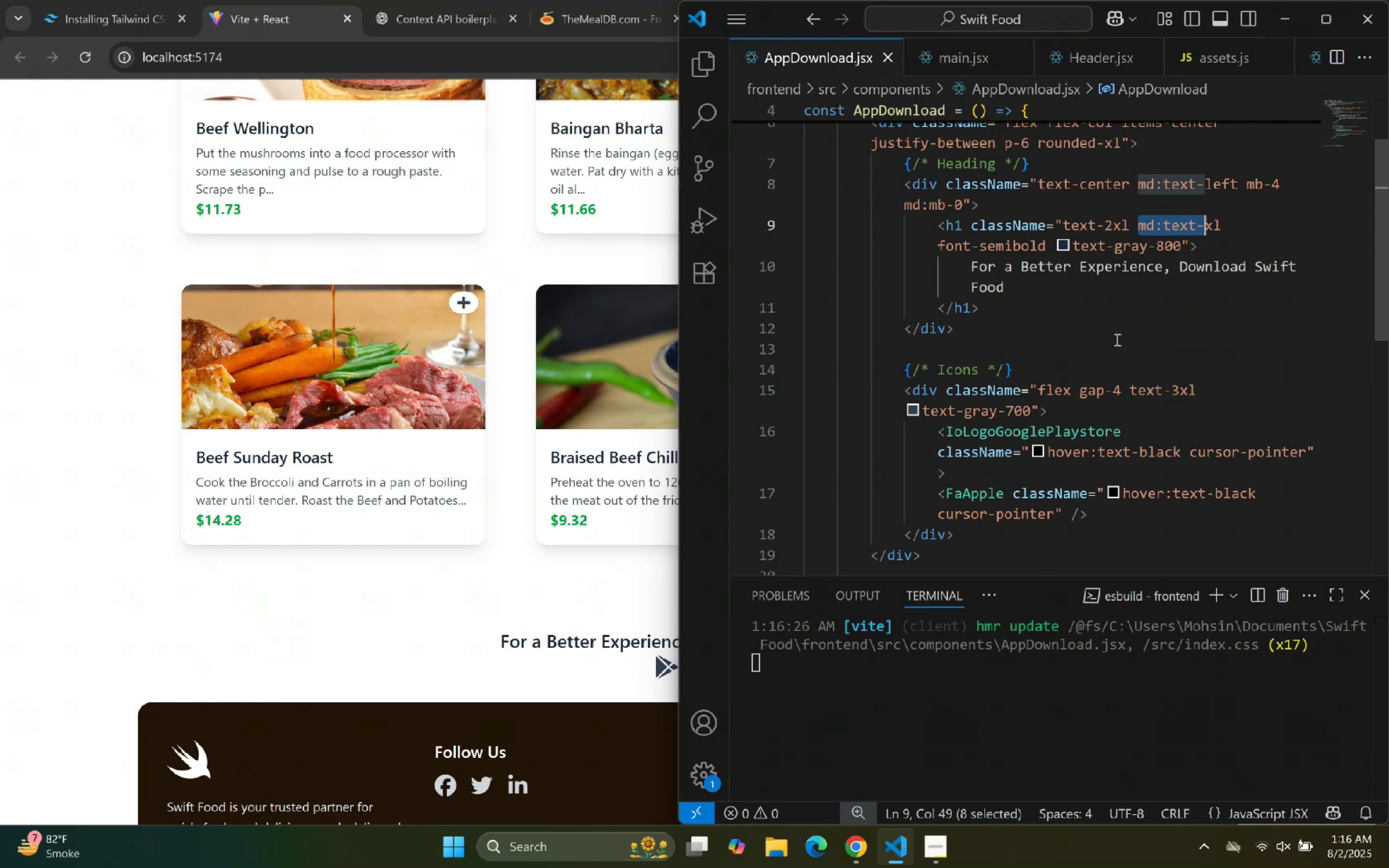 
key(Shift+ArrowRight)
 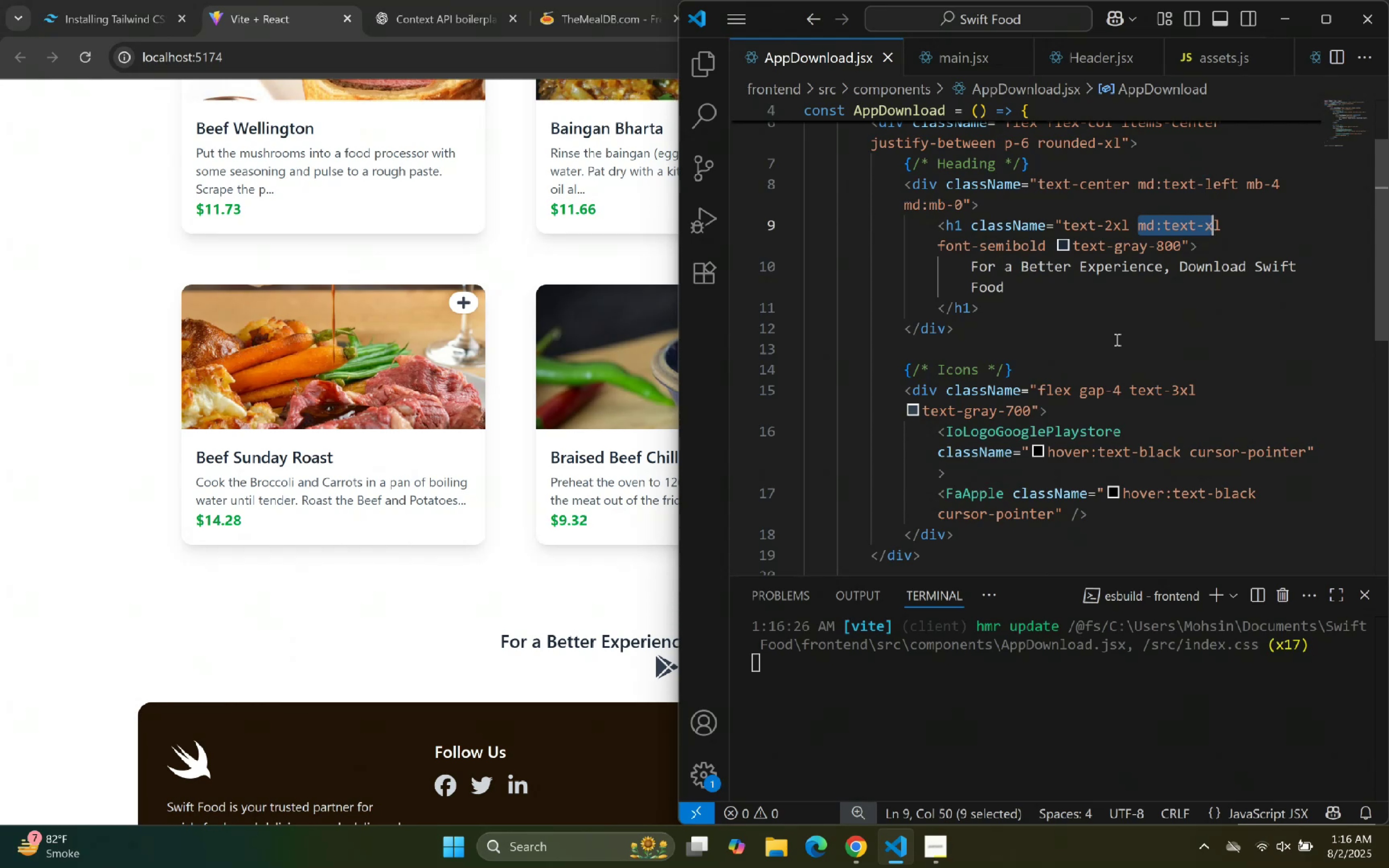 
key(Shift+ArrowRight)
 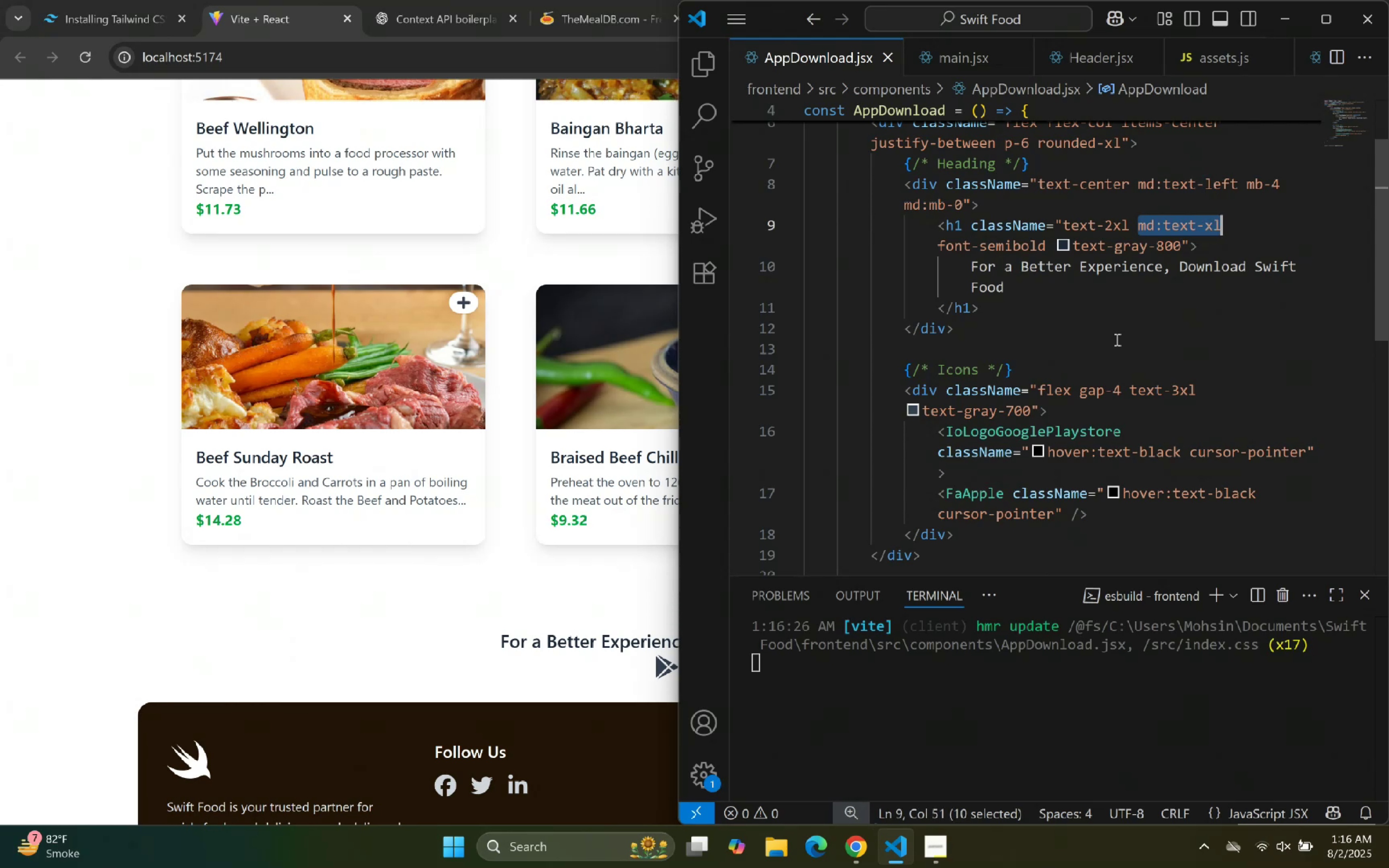 
key(Backspace)
 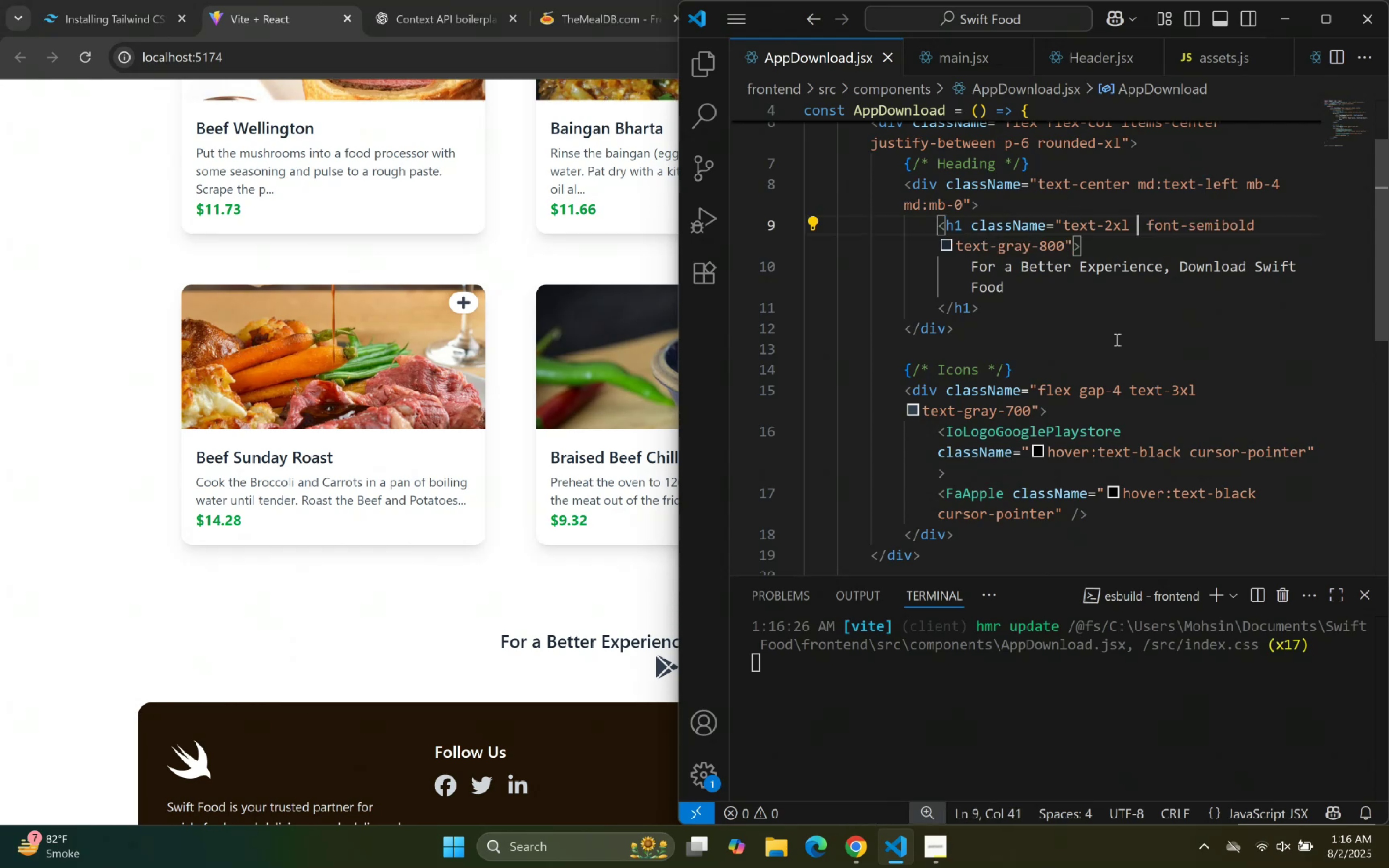 
key(Backspace)
 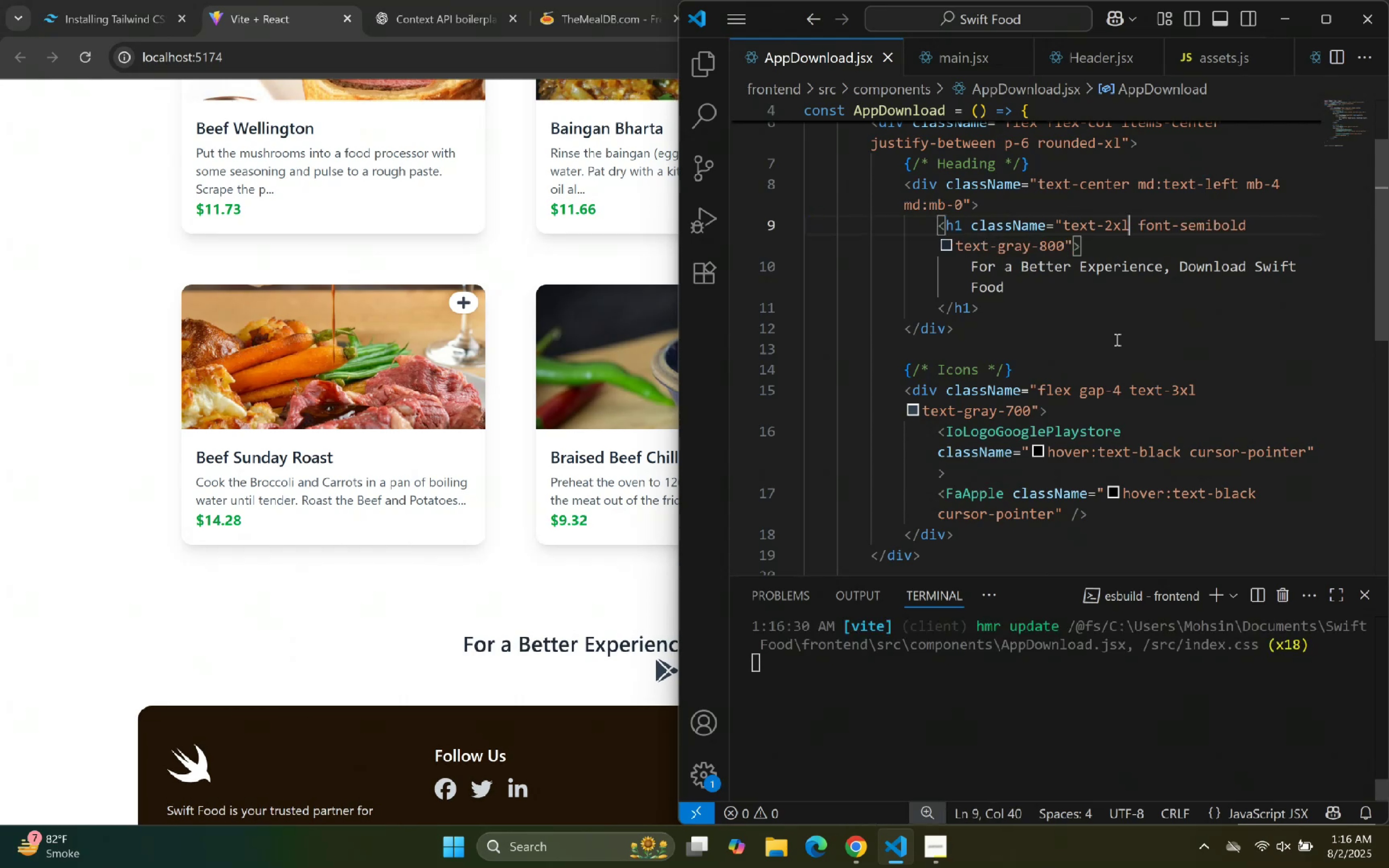 
key(ArrowLeft)
 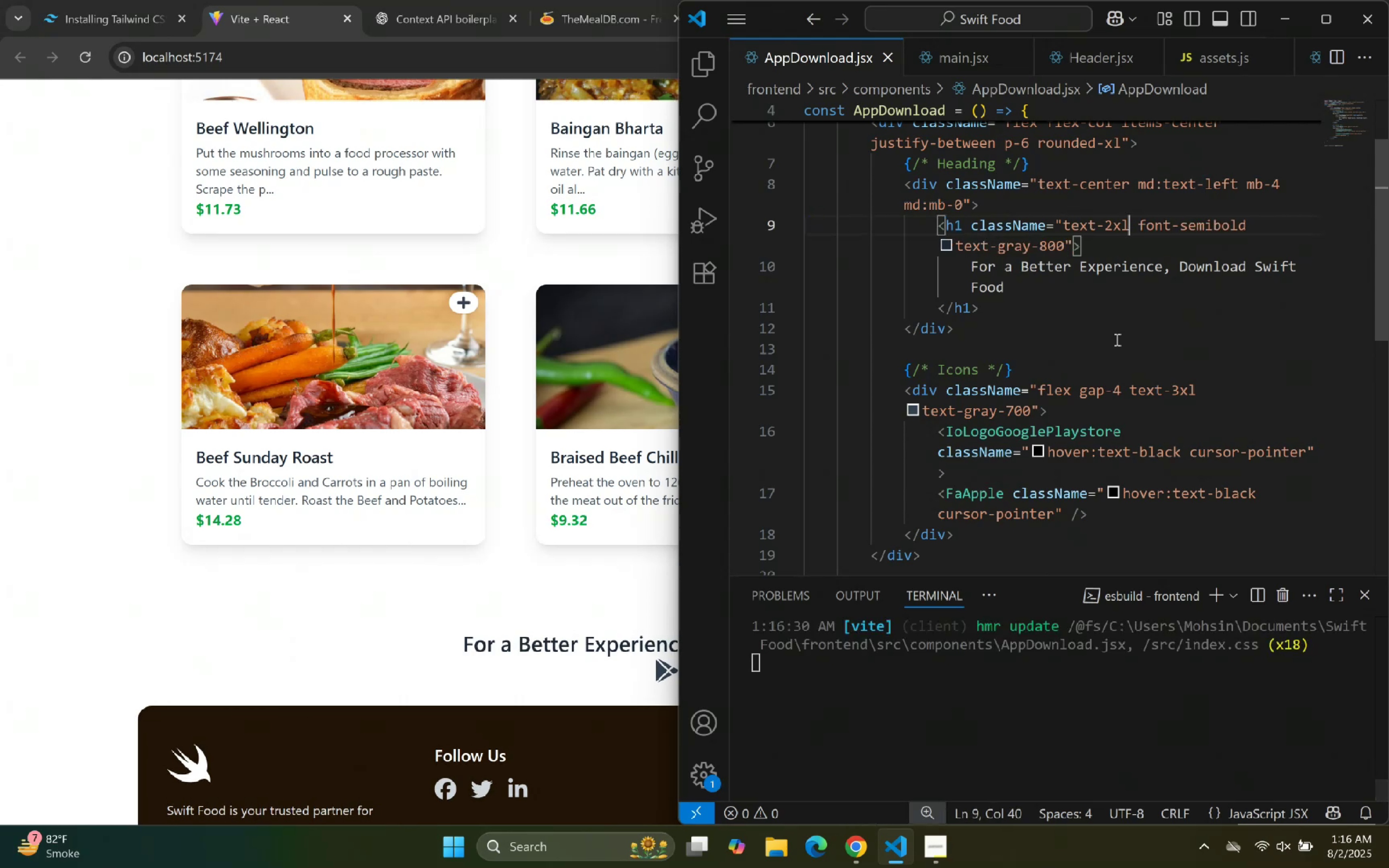 
key(ArrowLeft)
 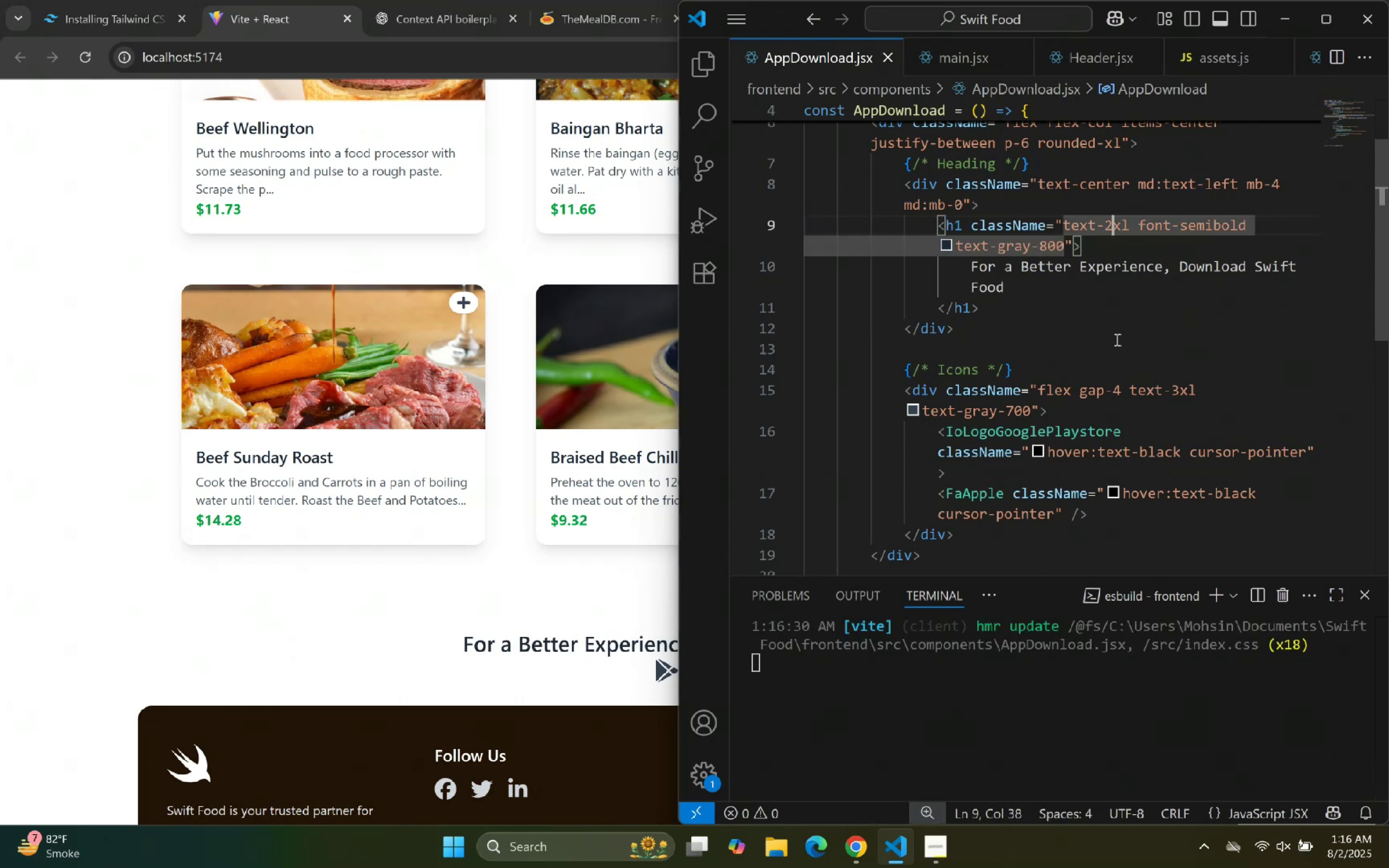 
key(ArrowLeft)
 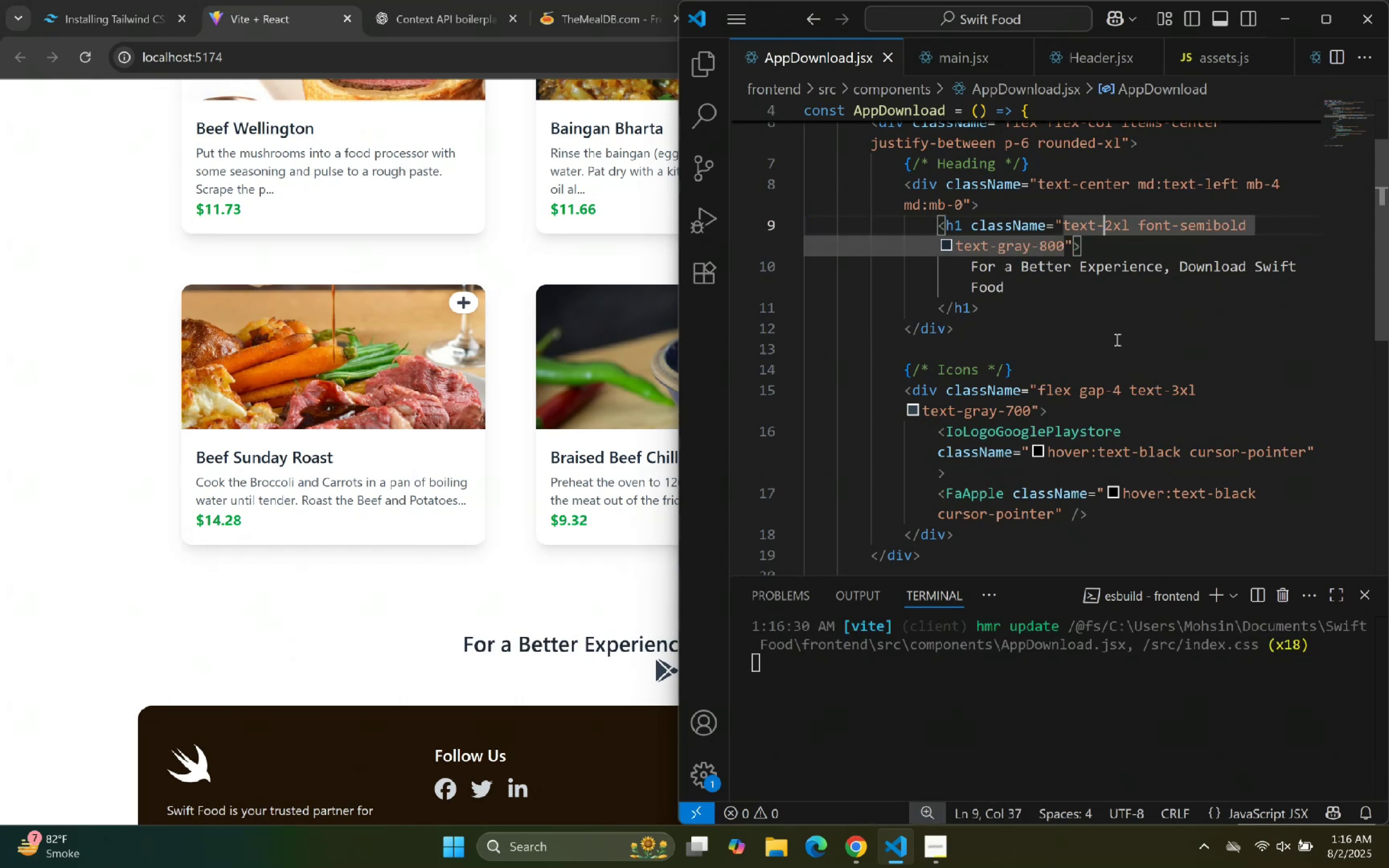 
key(ArrowRight)
 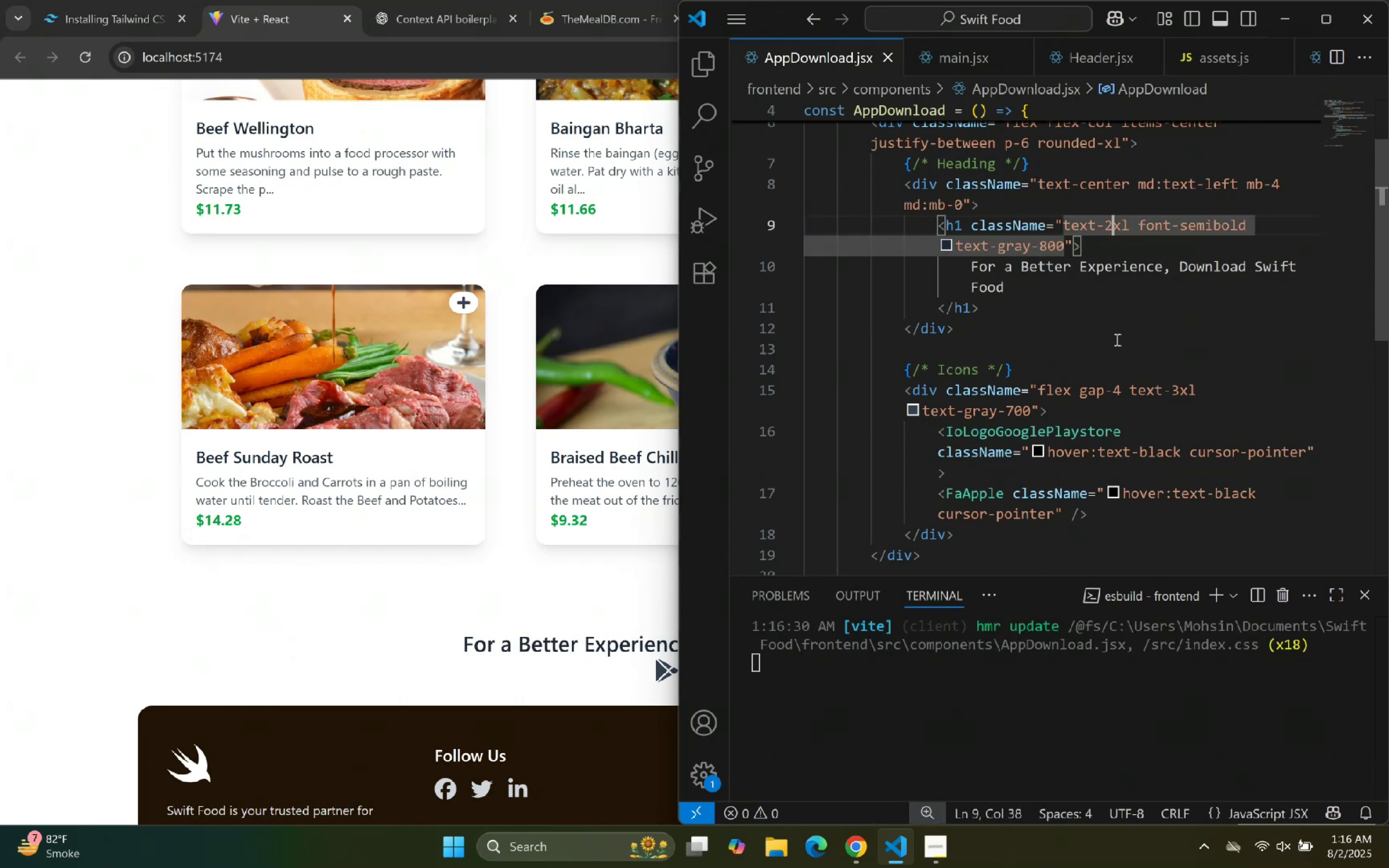 
key(Backspace)
 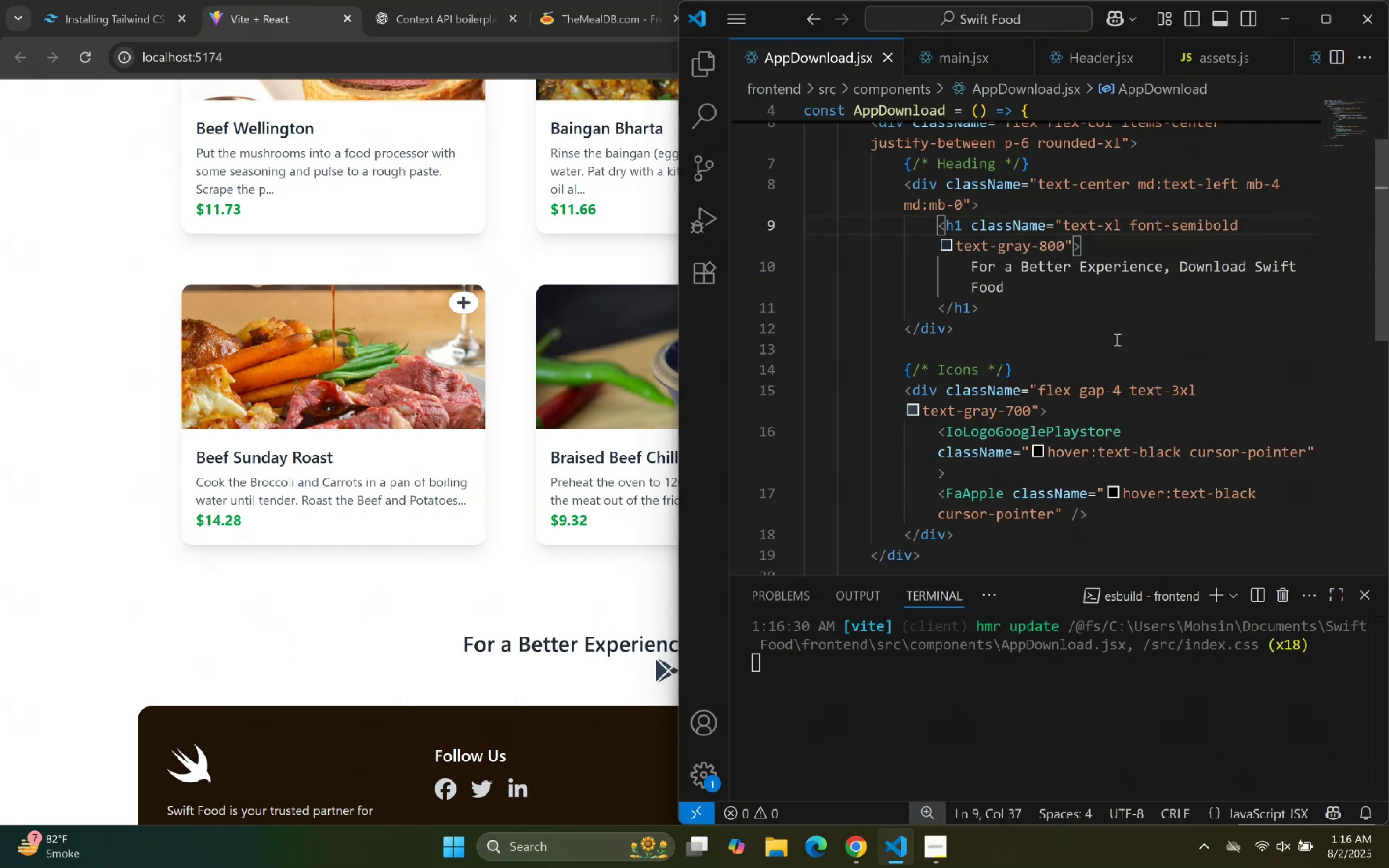 
key(3)
 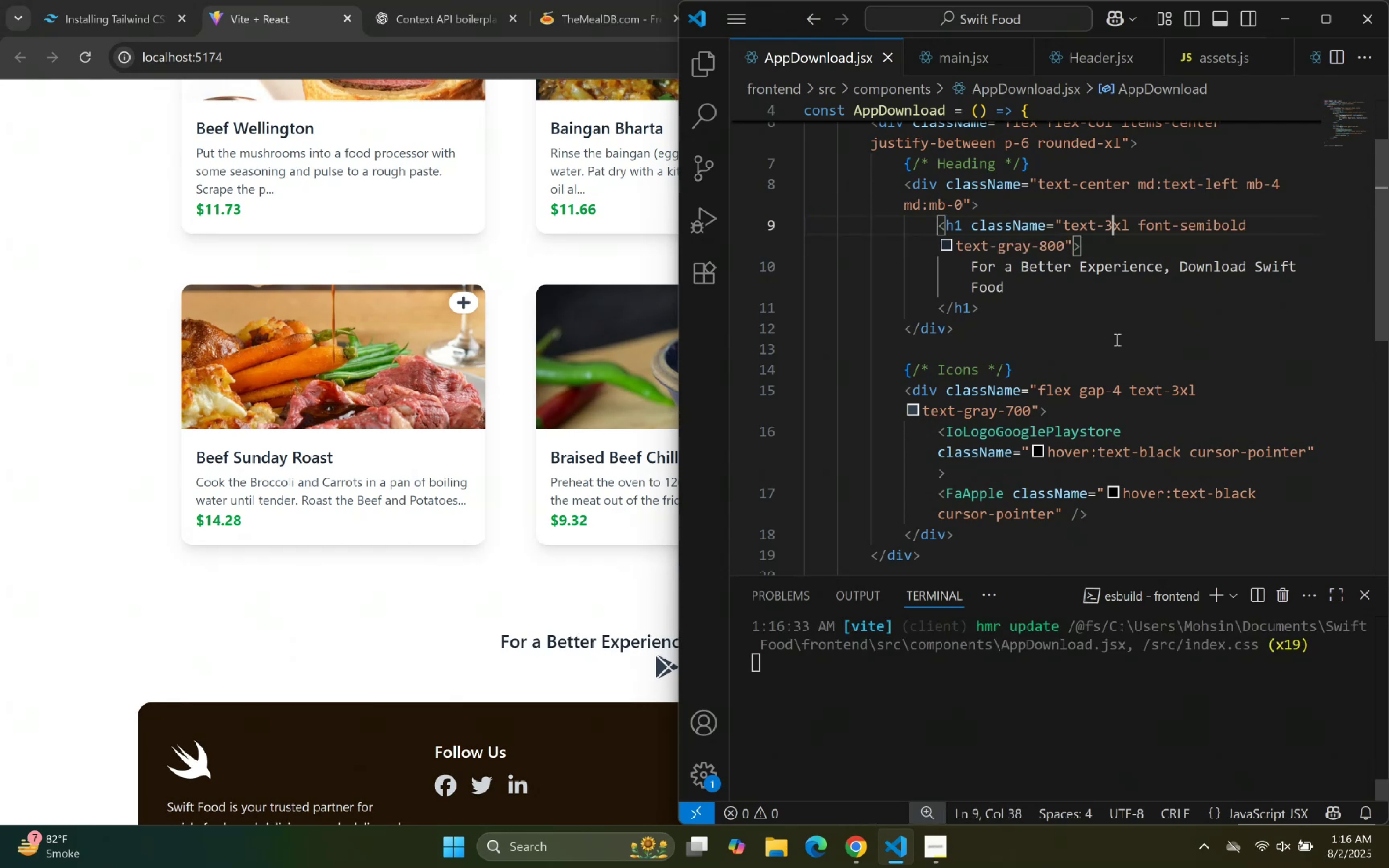 
key(ArrowRight)
 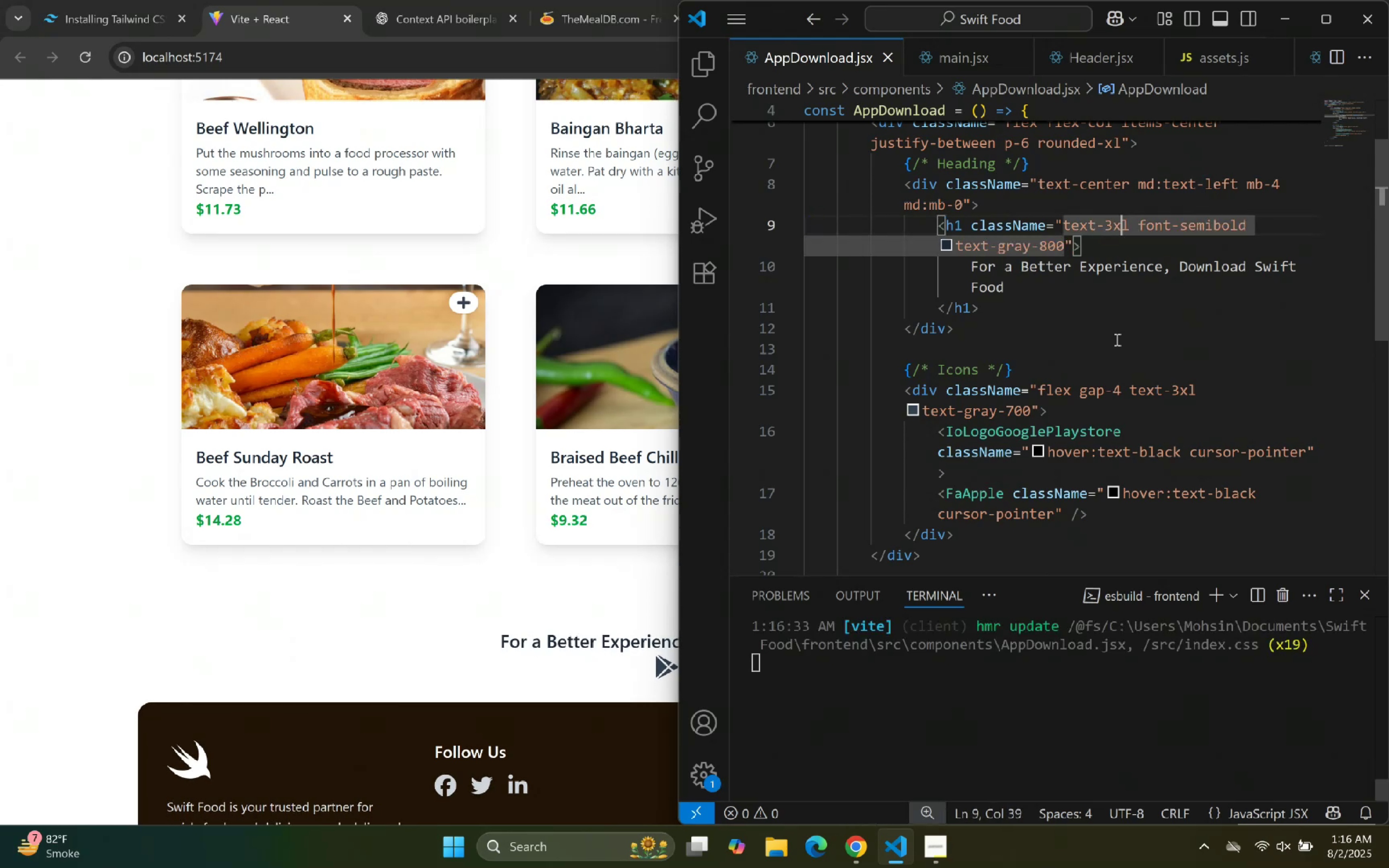 
key(ArrowRight)
 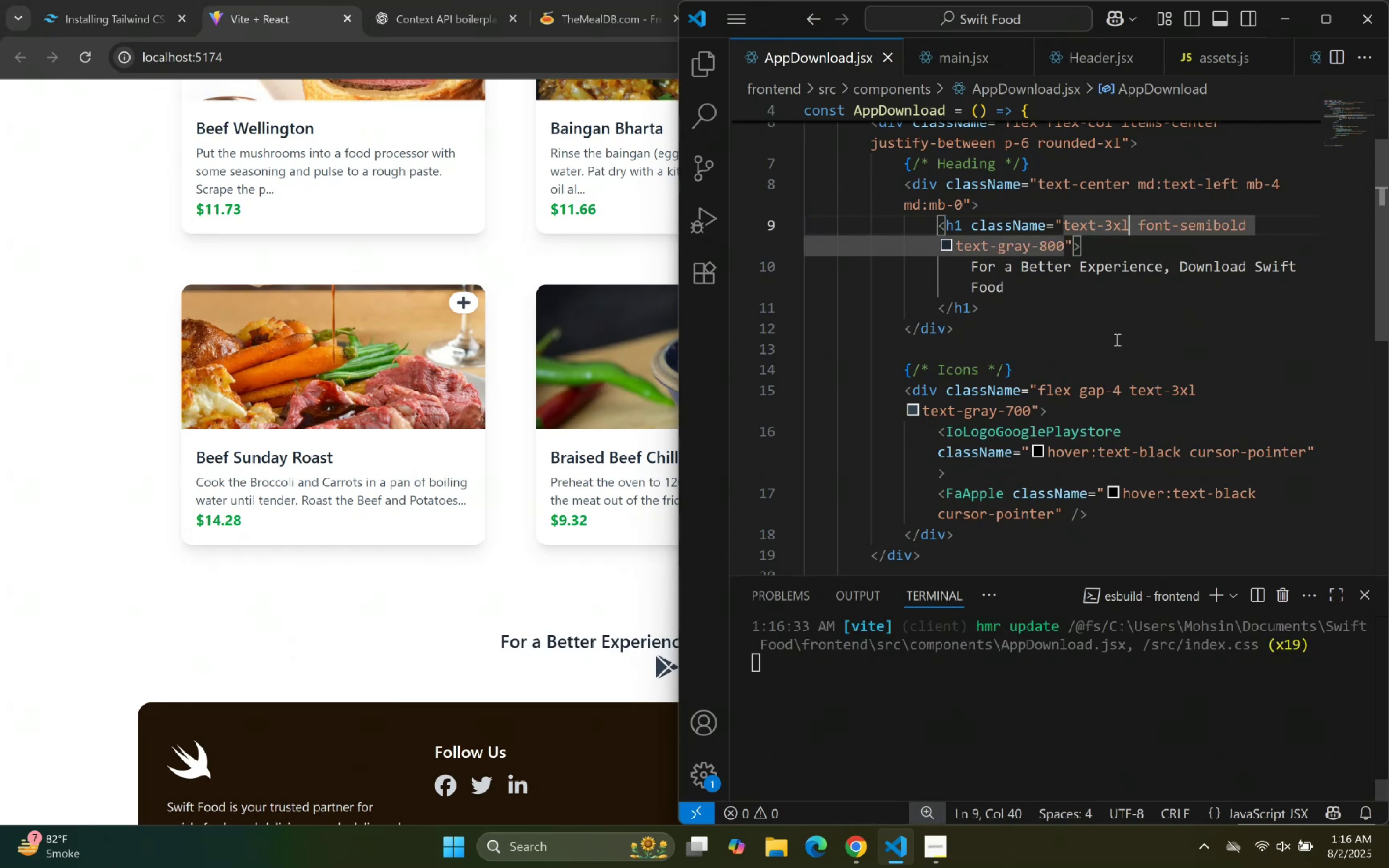 
key(ArrowRight)
 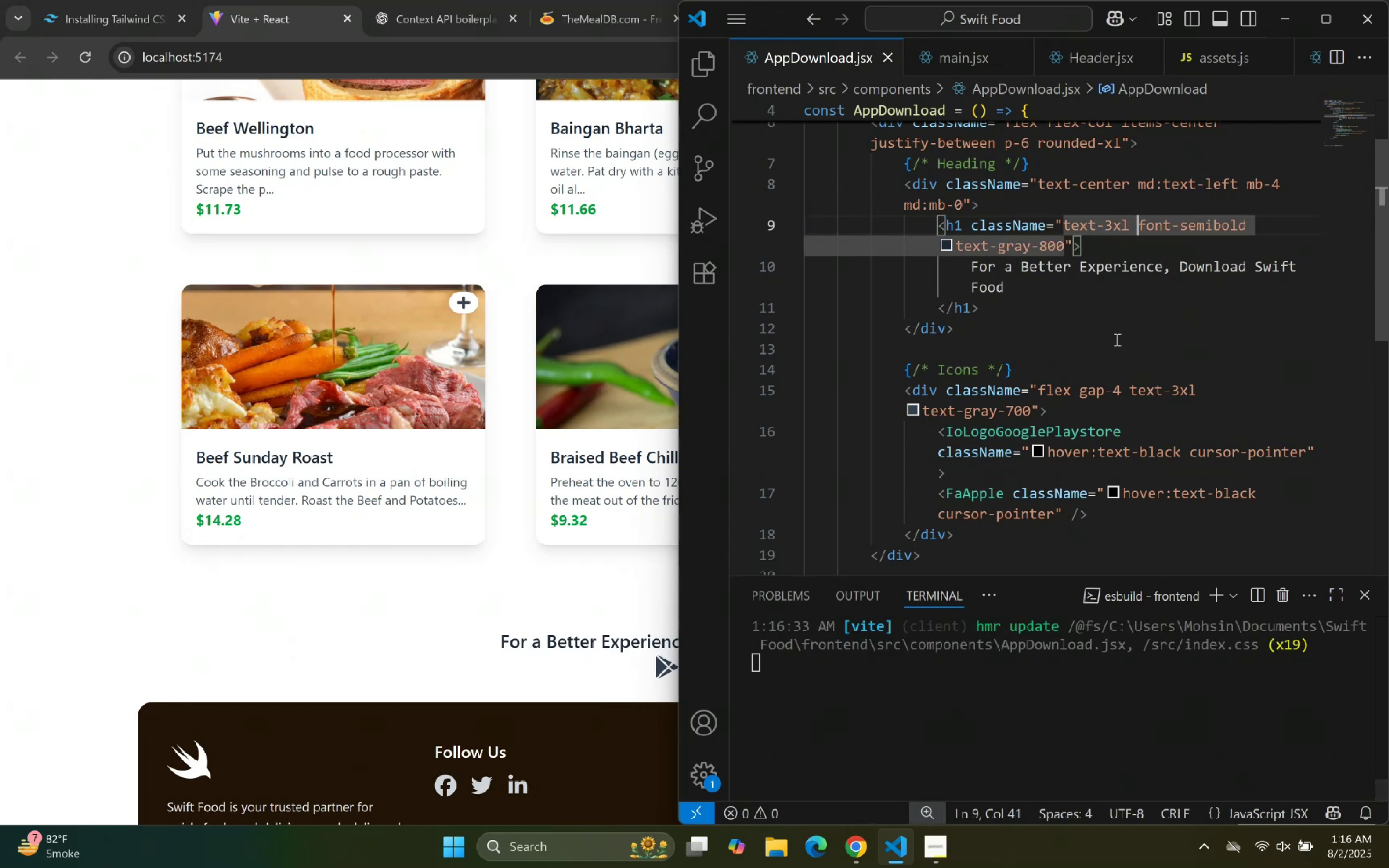 
key(ArrowDown)
 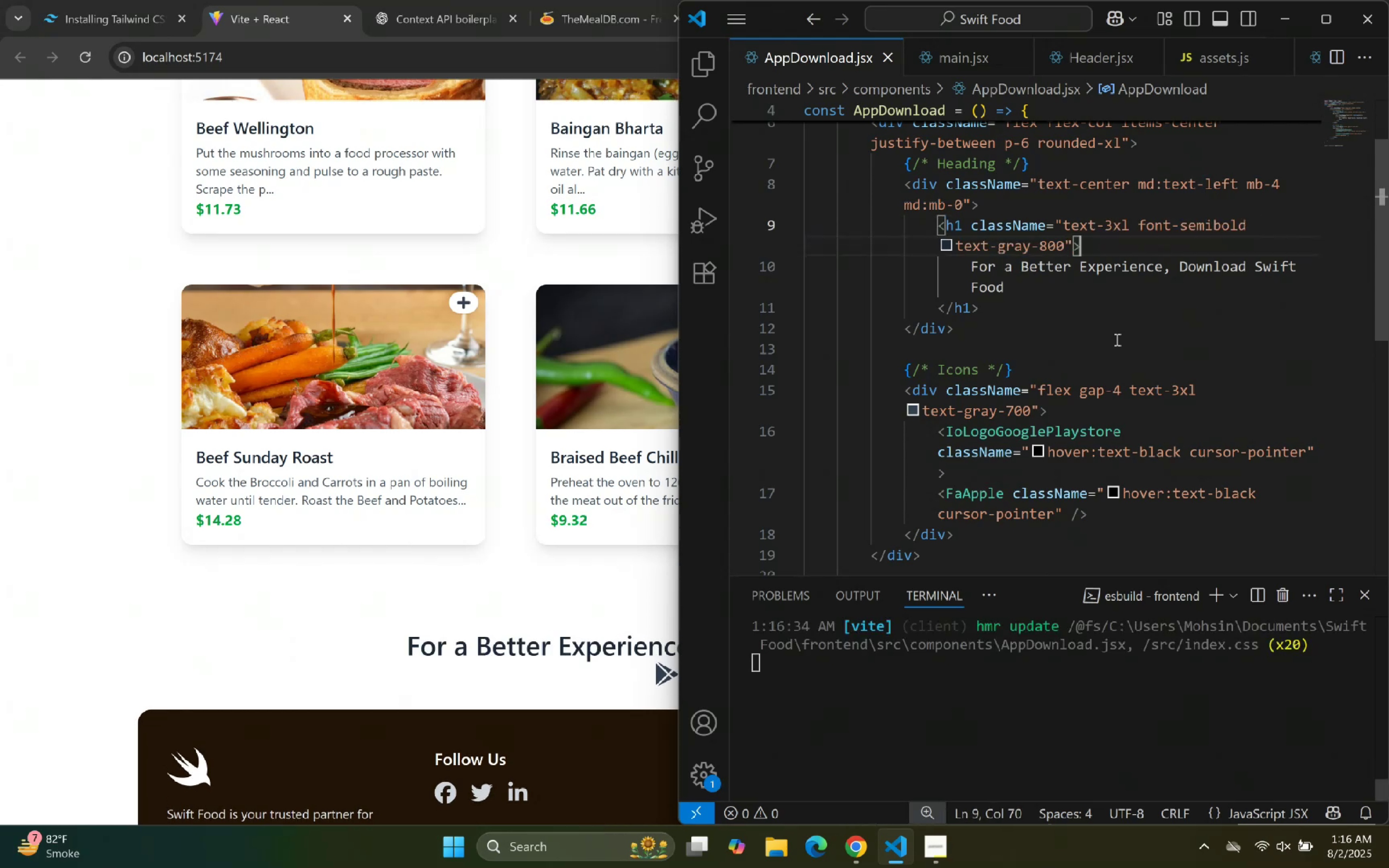 
hold_key(key=ArrowRight, duration=1.5)
 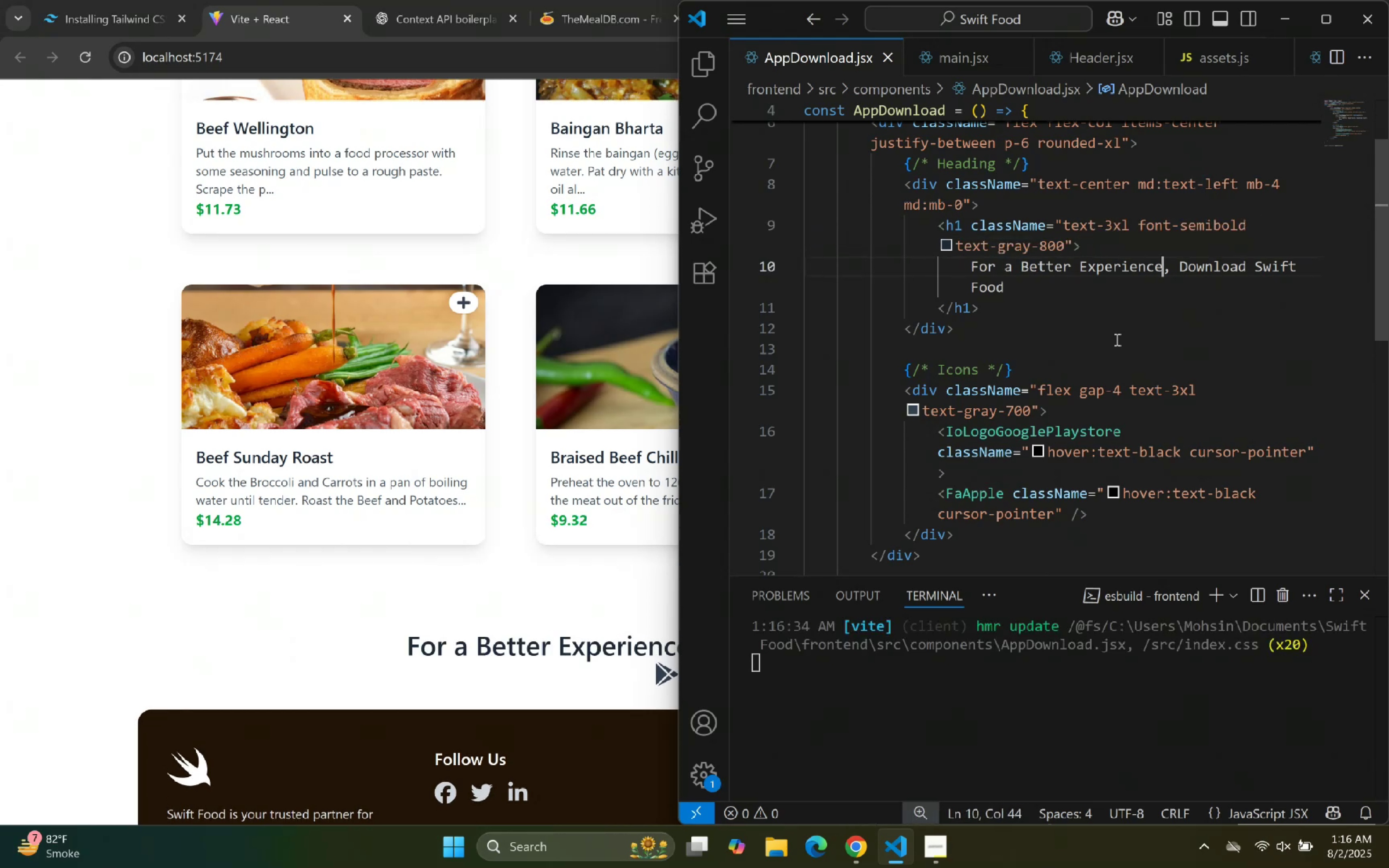 
hold_key(key=ArrowRight, duration=0.41)
 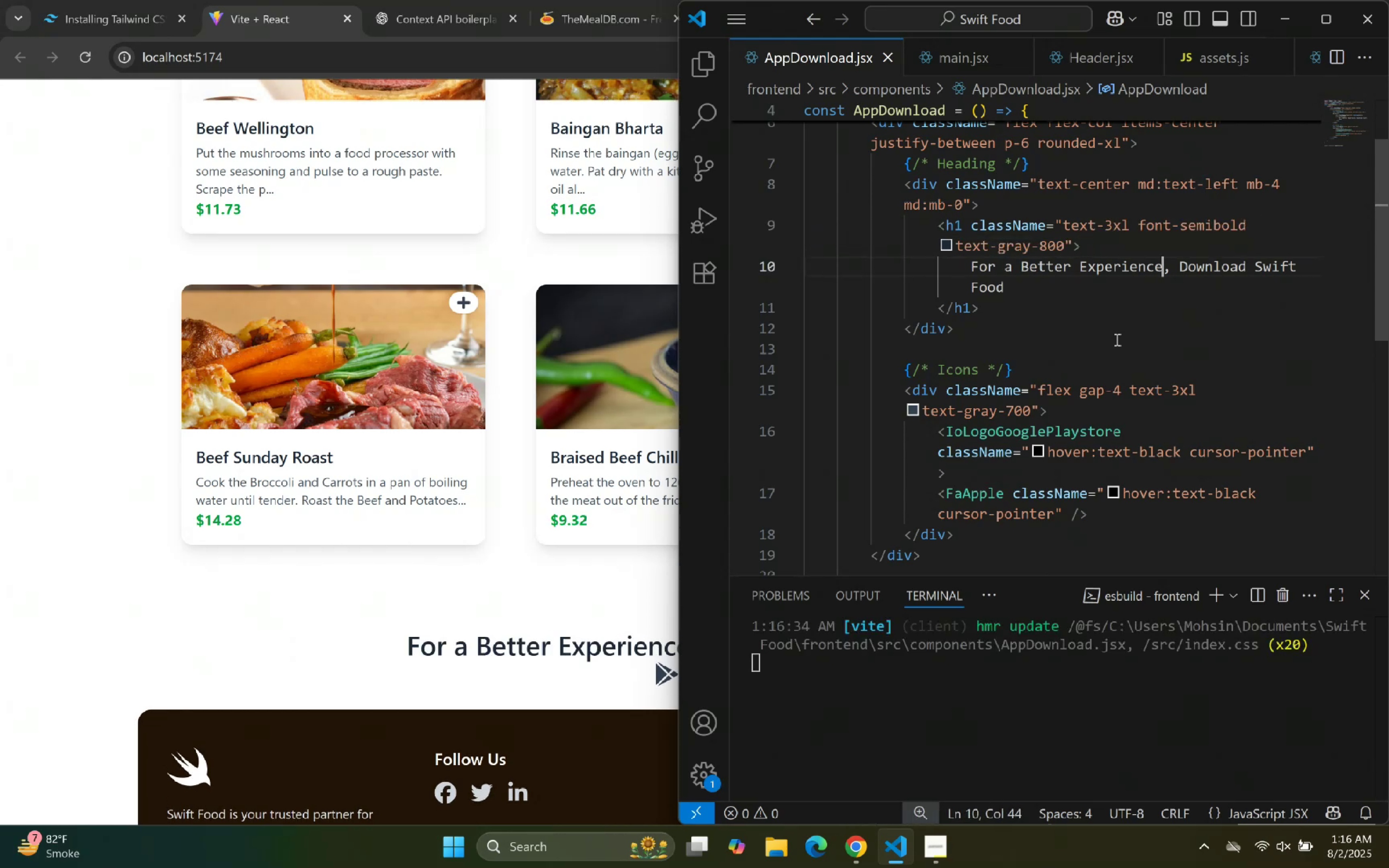 
key(ArrowRight)
 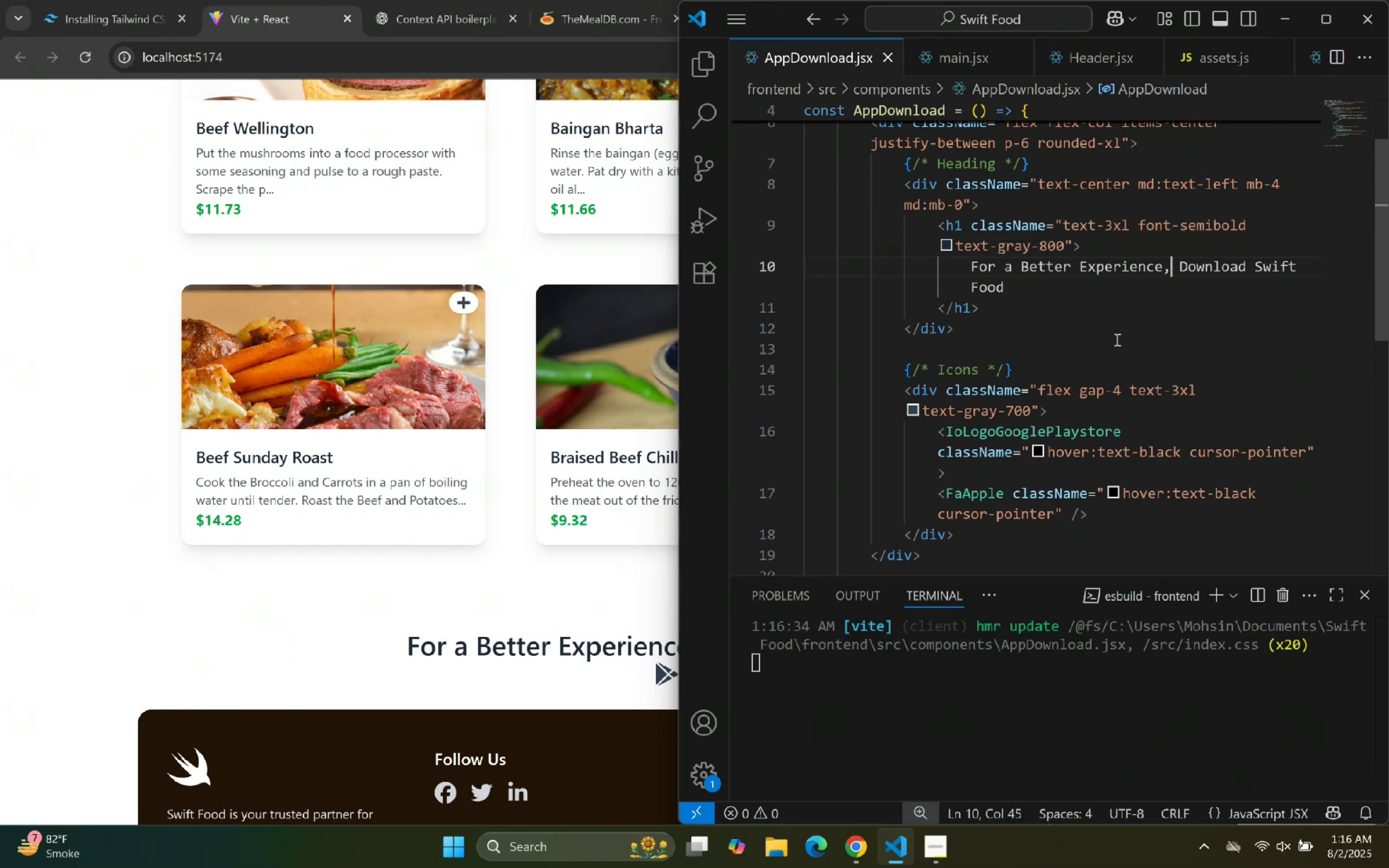 
key(Backspace)
type( br)
 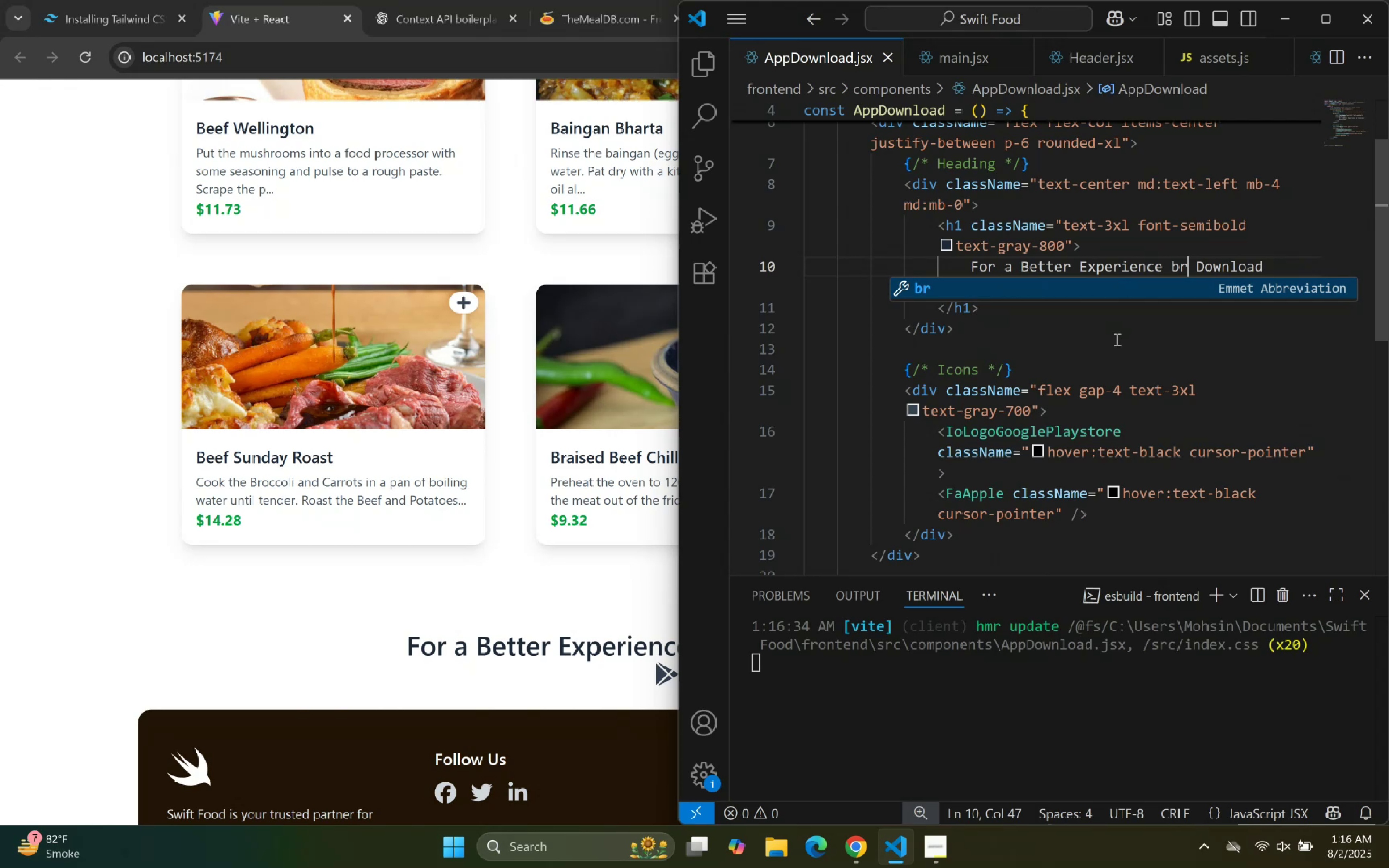 
key(Enter)
 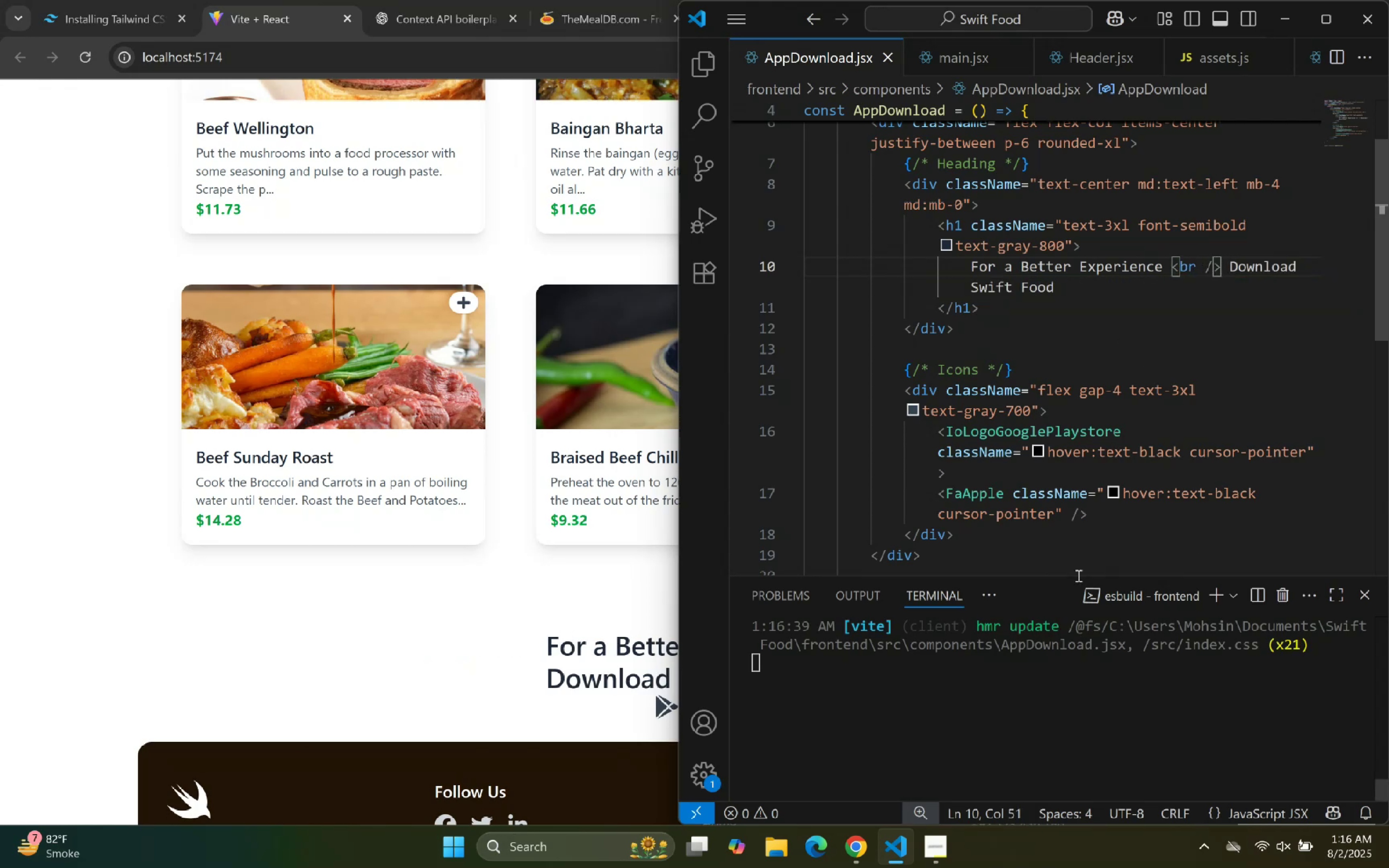 
left_click([655, 577])
 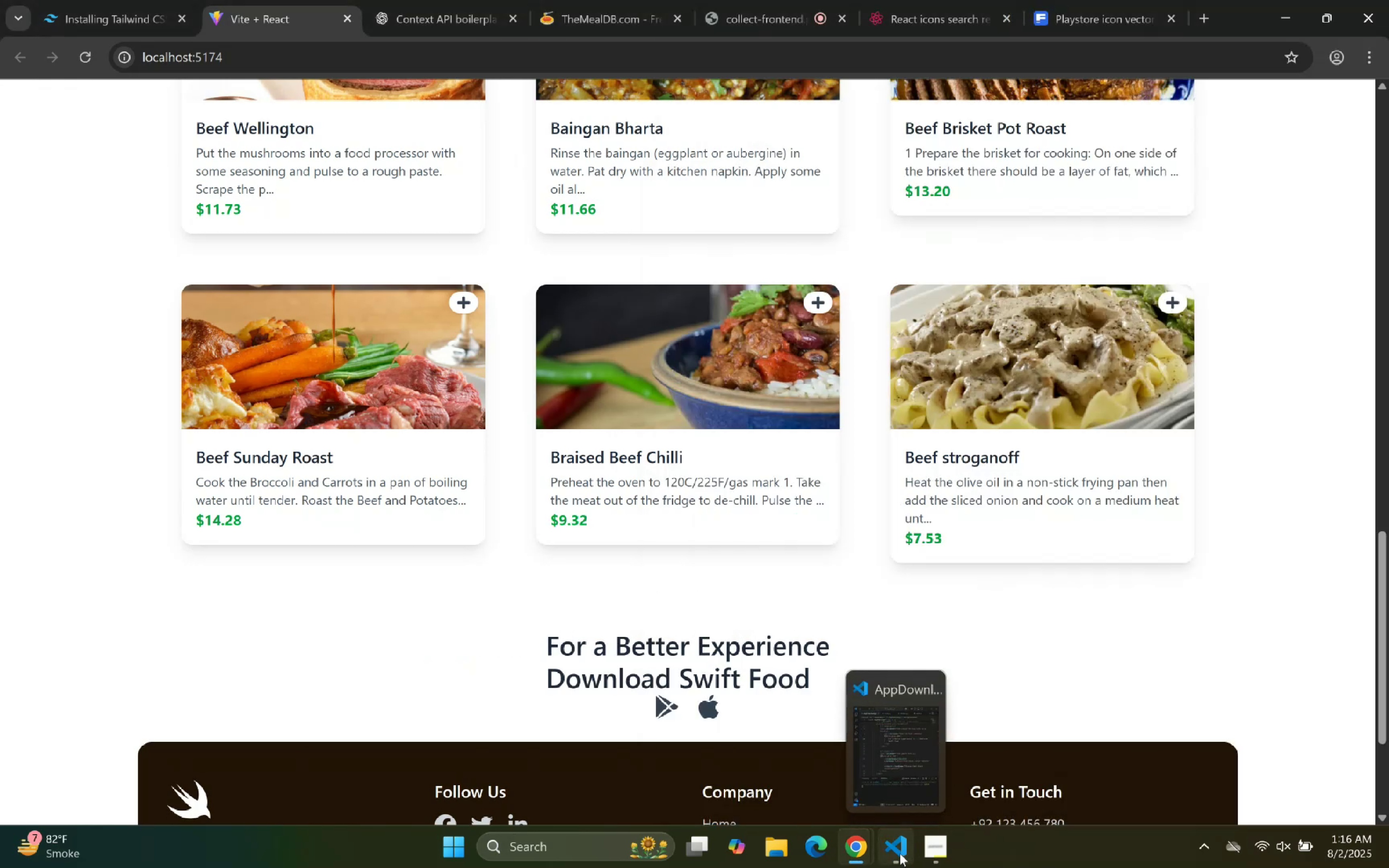 
left_click([900, 853])
 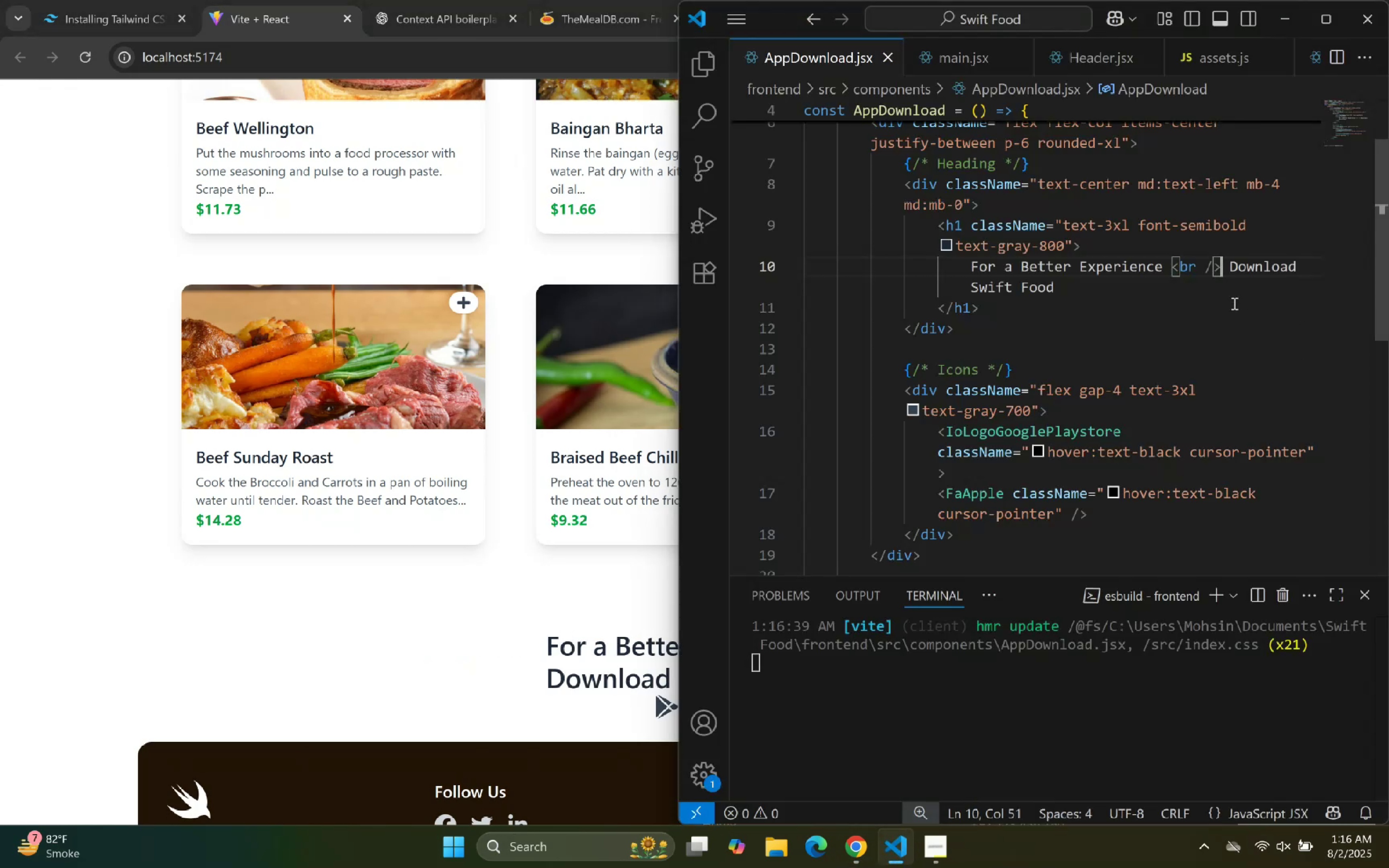 
left_click([1222, 276])
 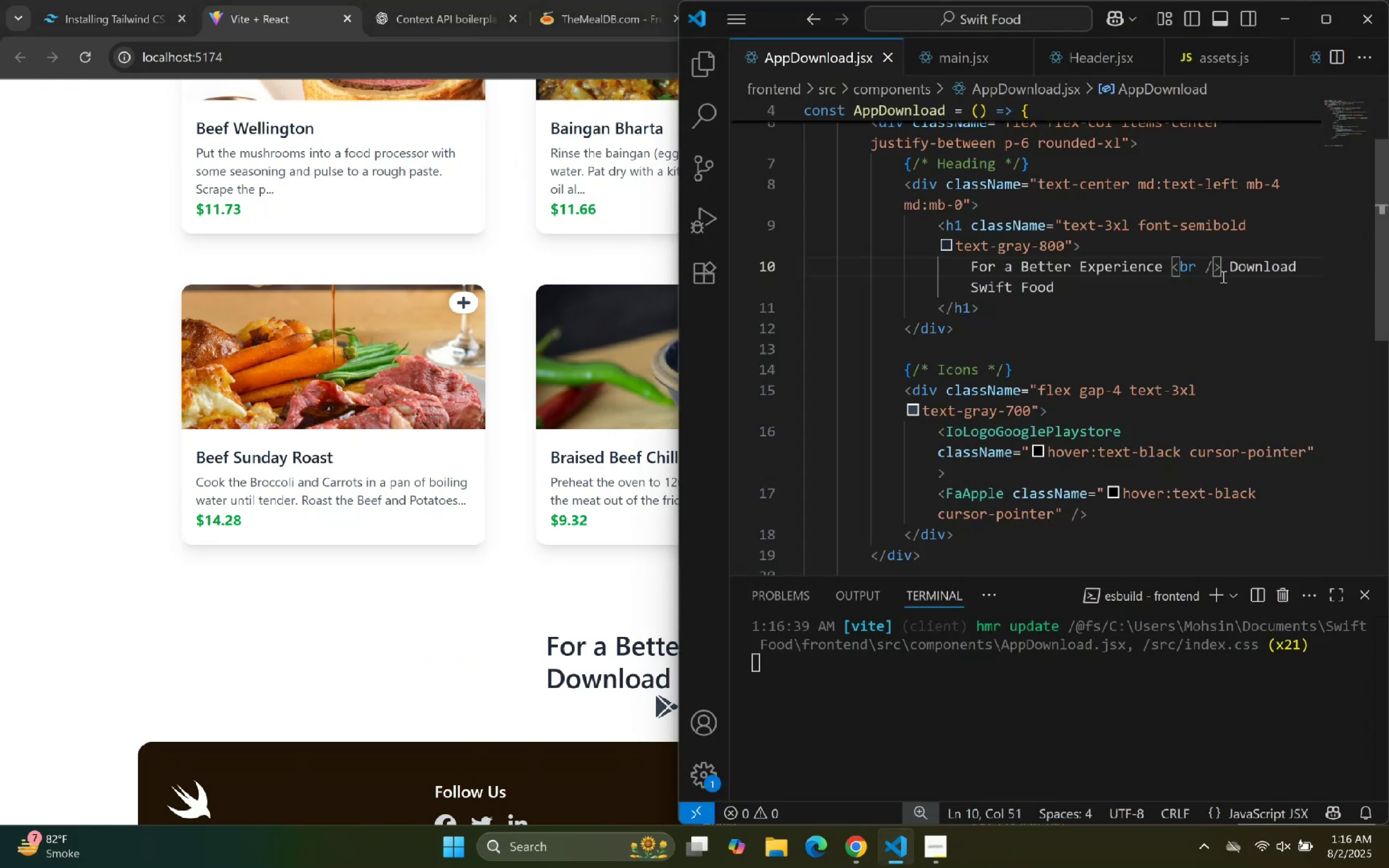 
key(Backspace)
 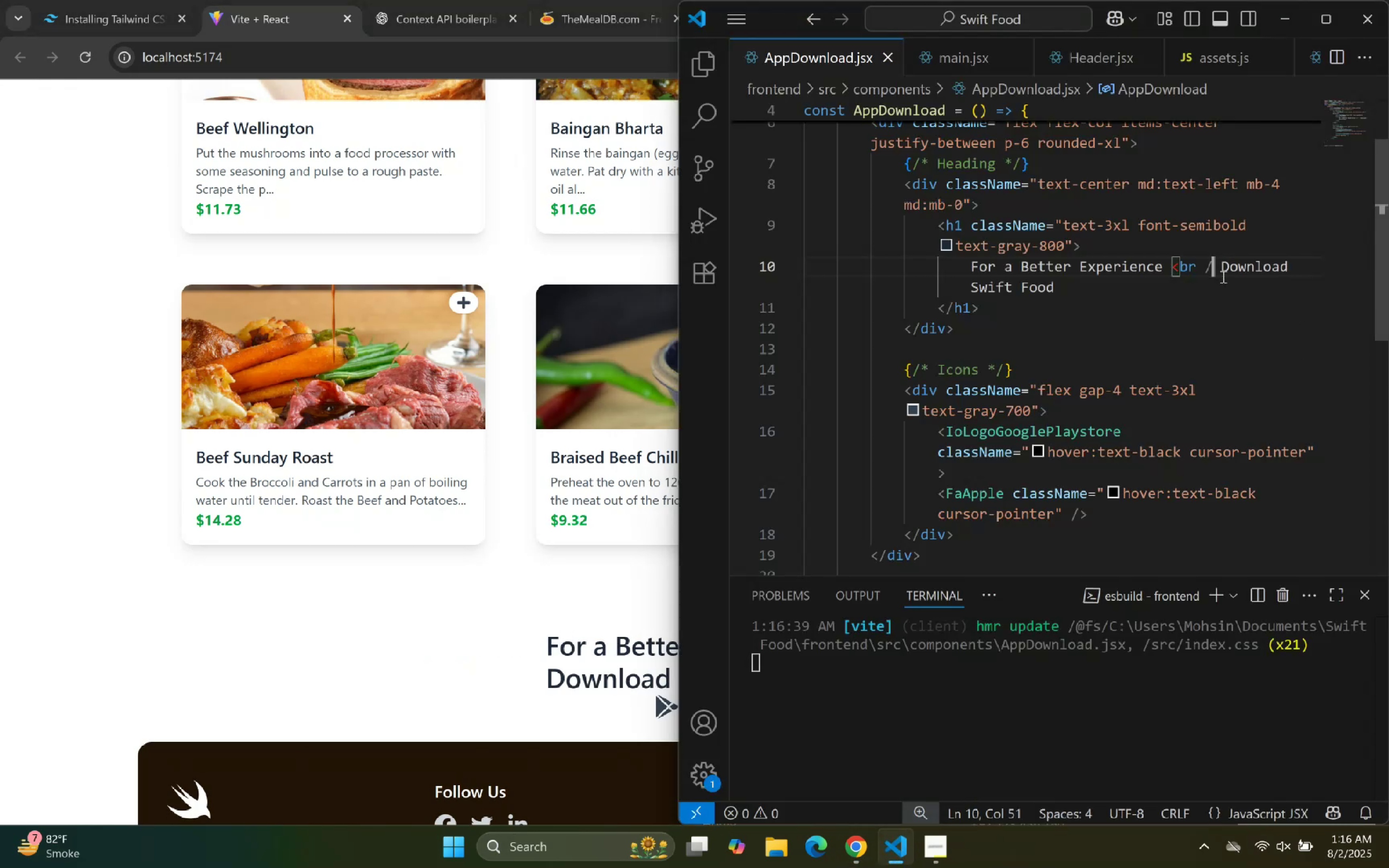 
key(Backspace)
 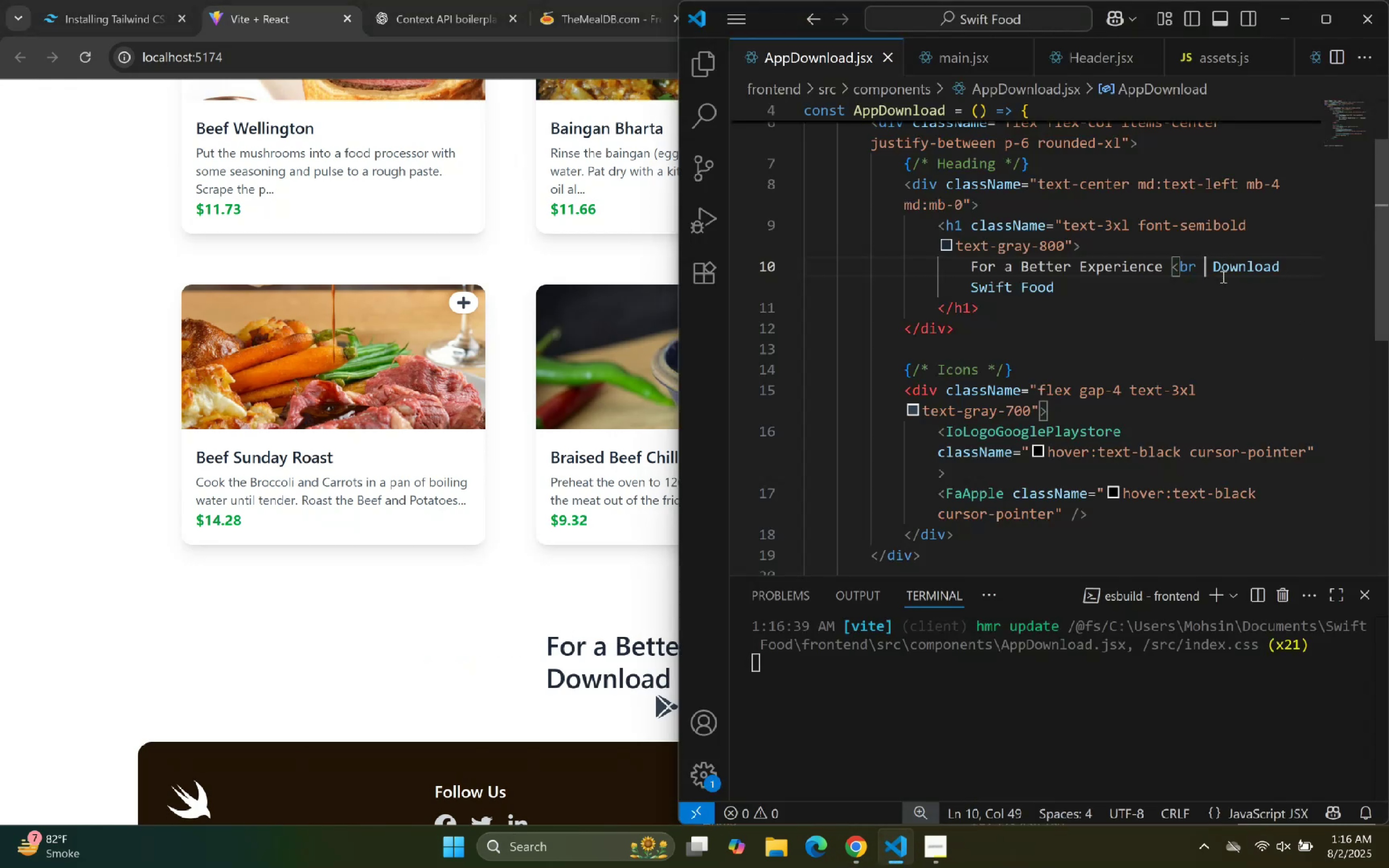 
key(Backspace)
 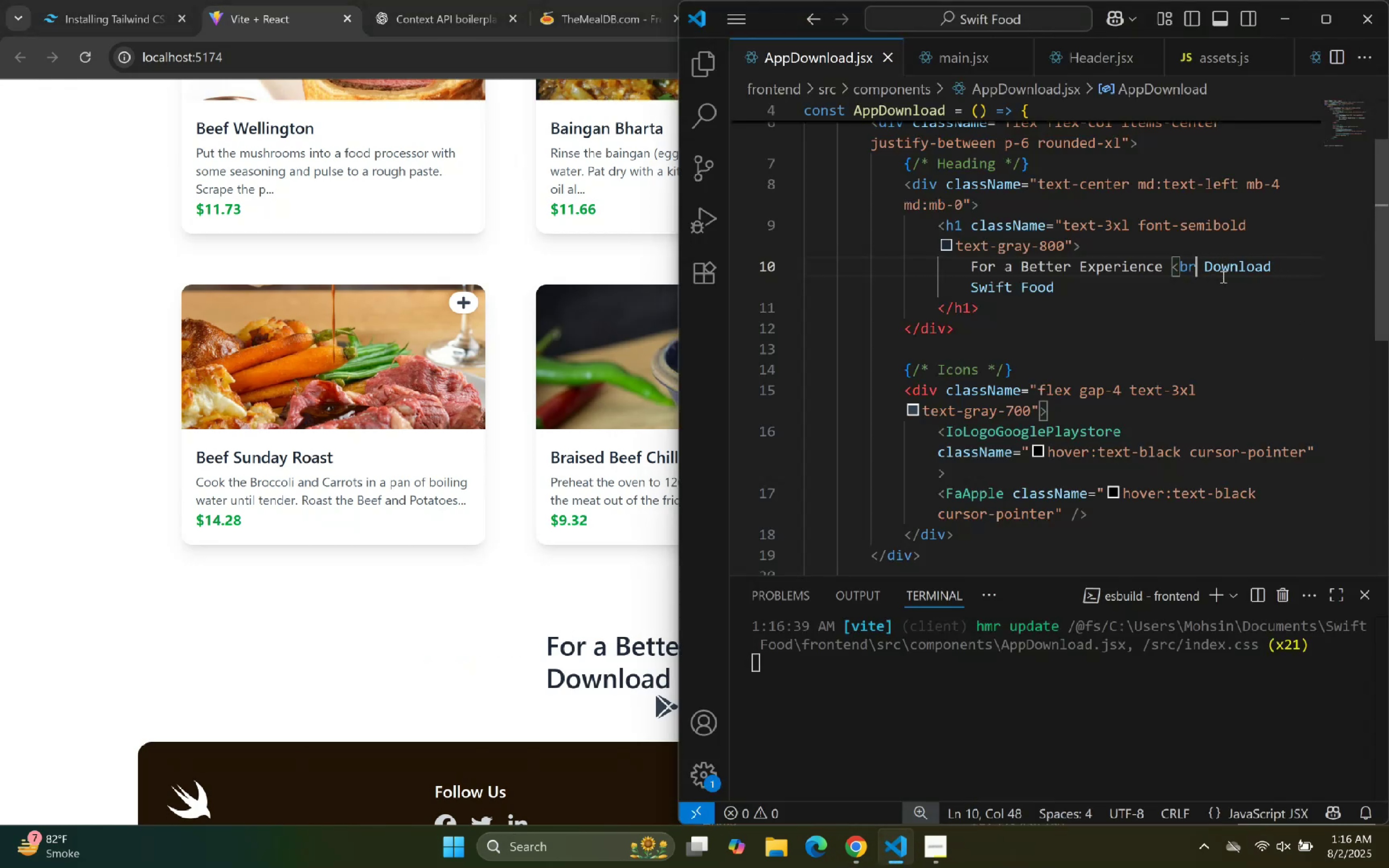 
key(Backspace)
 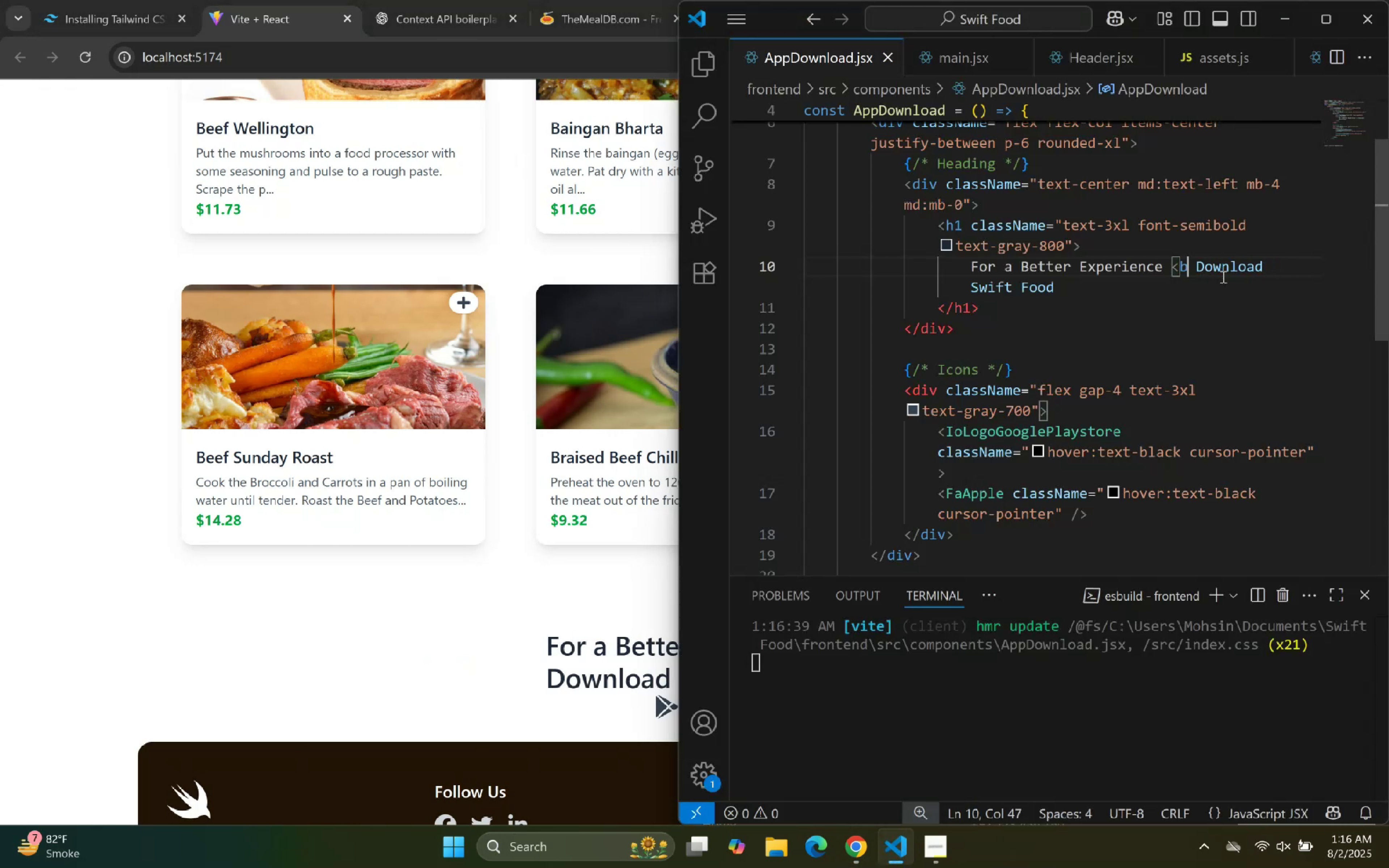 
key(Backspace)
 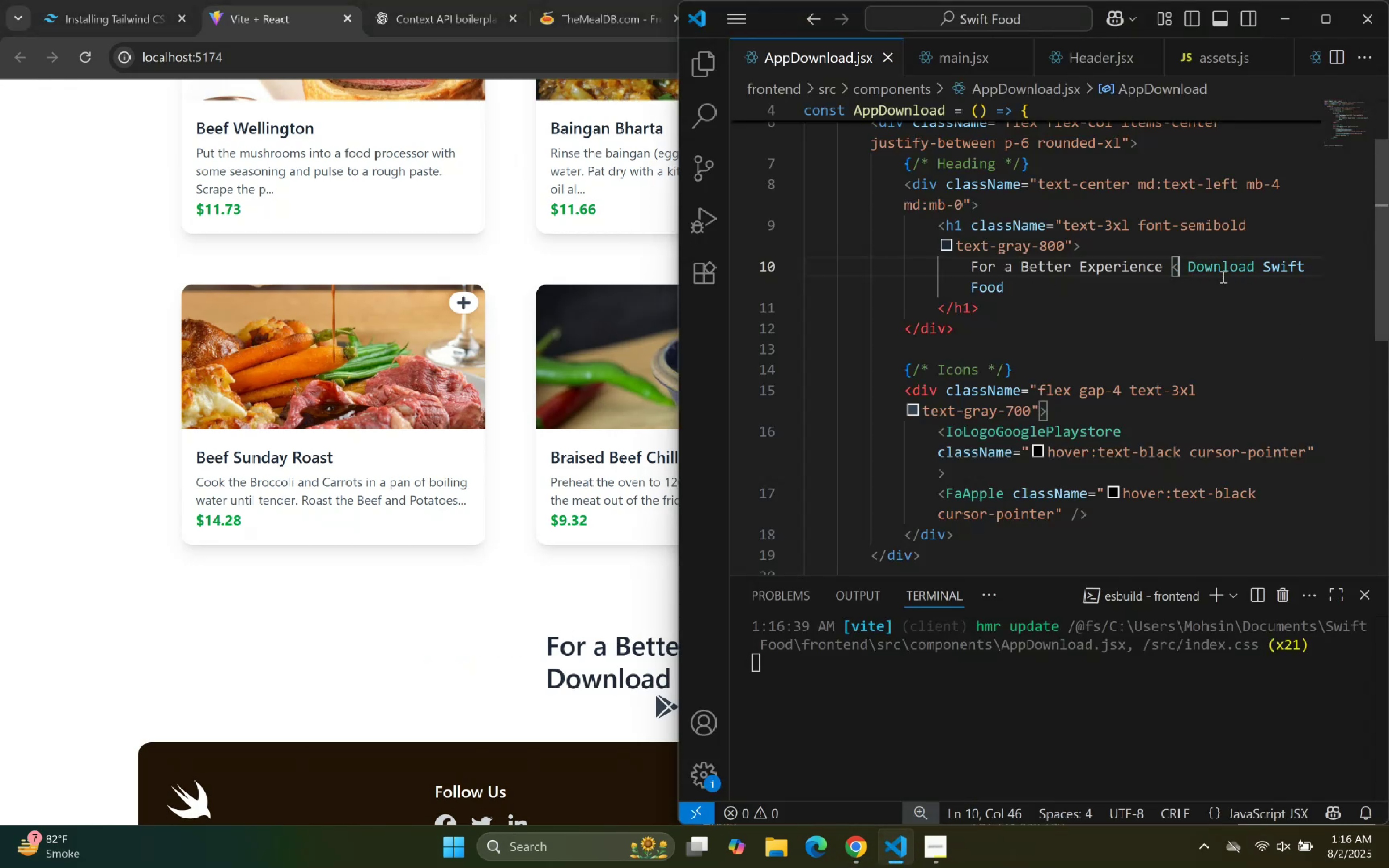 
key(Backspace)
 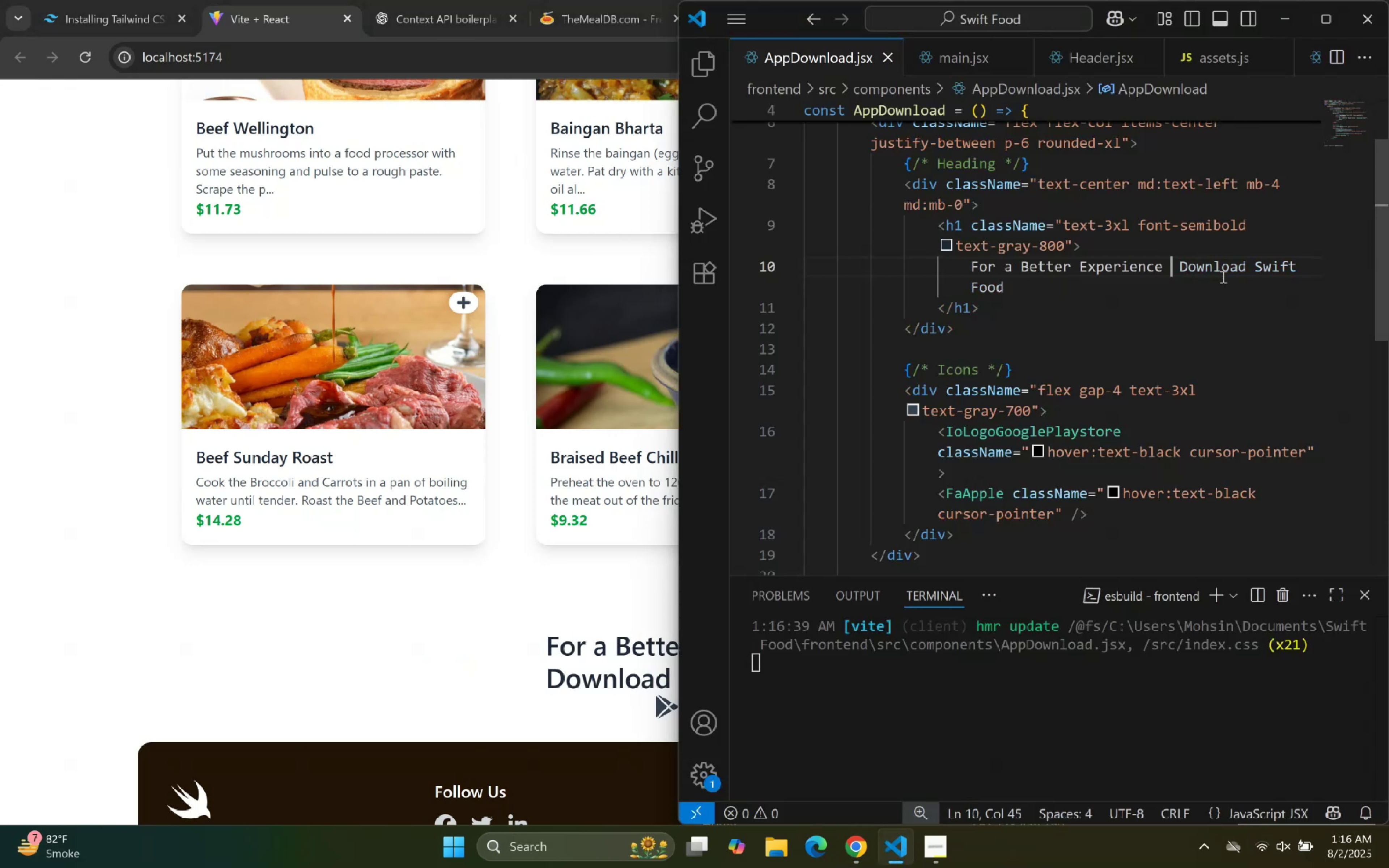 
key(Backspace)
 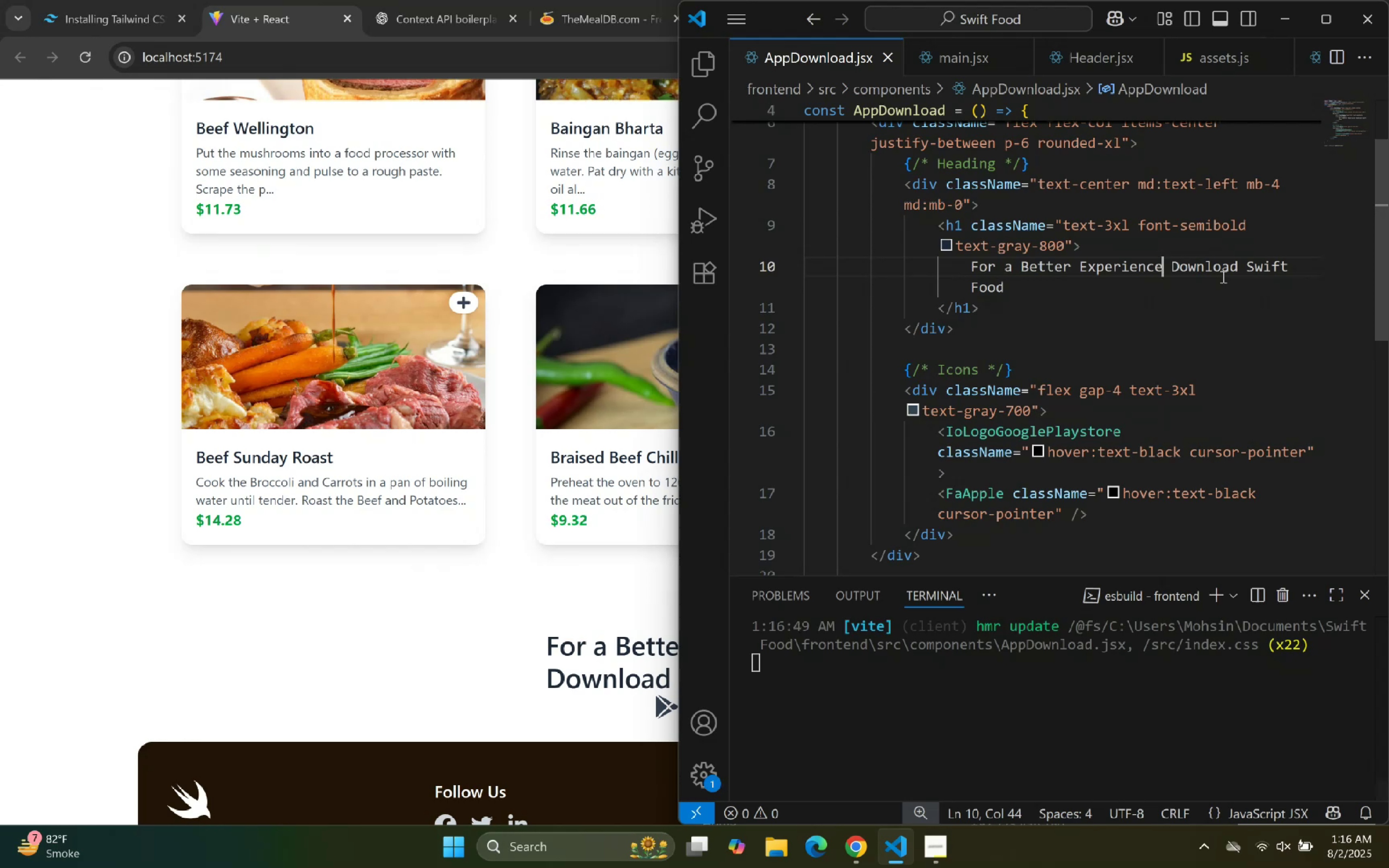 
key(Comma)
 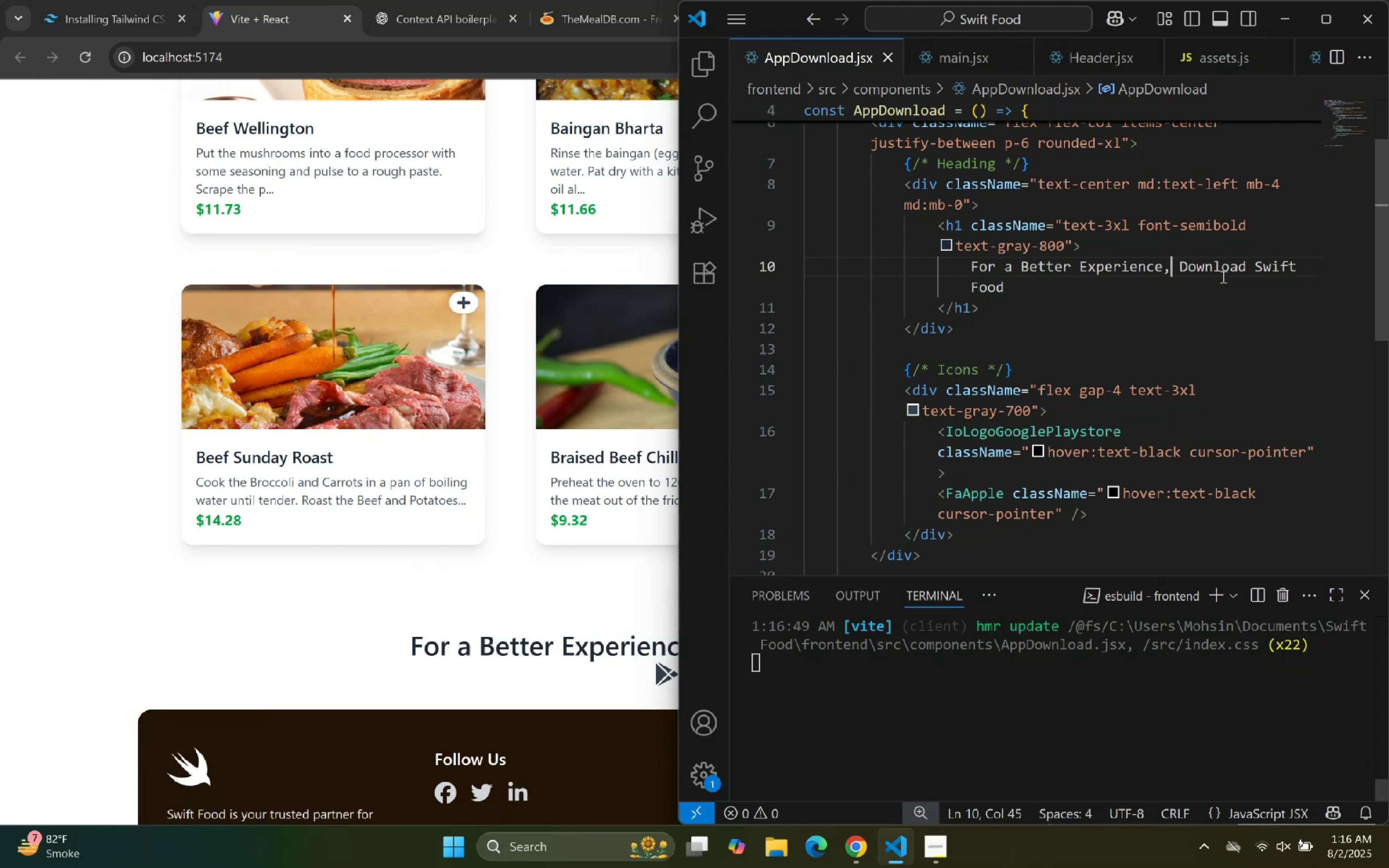 
hold_key(key=ArrowRight, duration=0.77)
 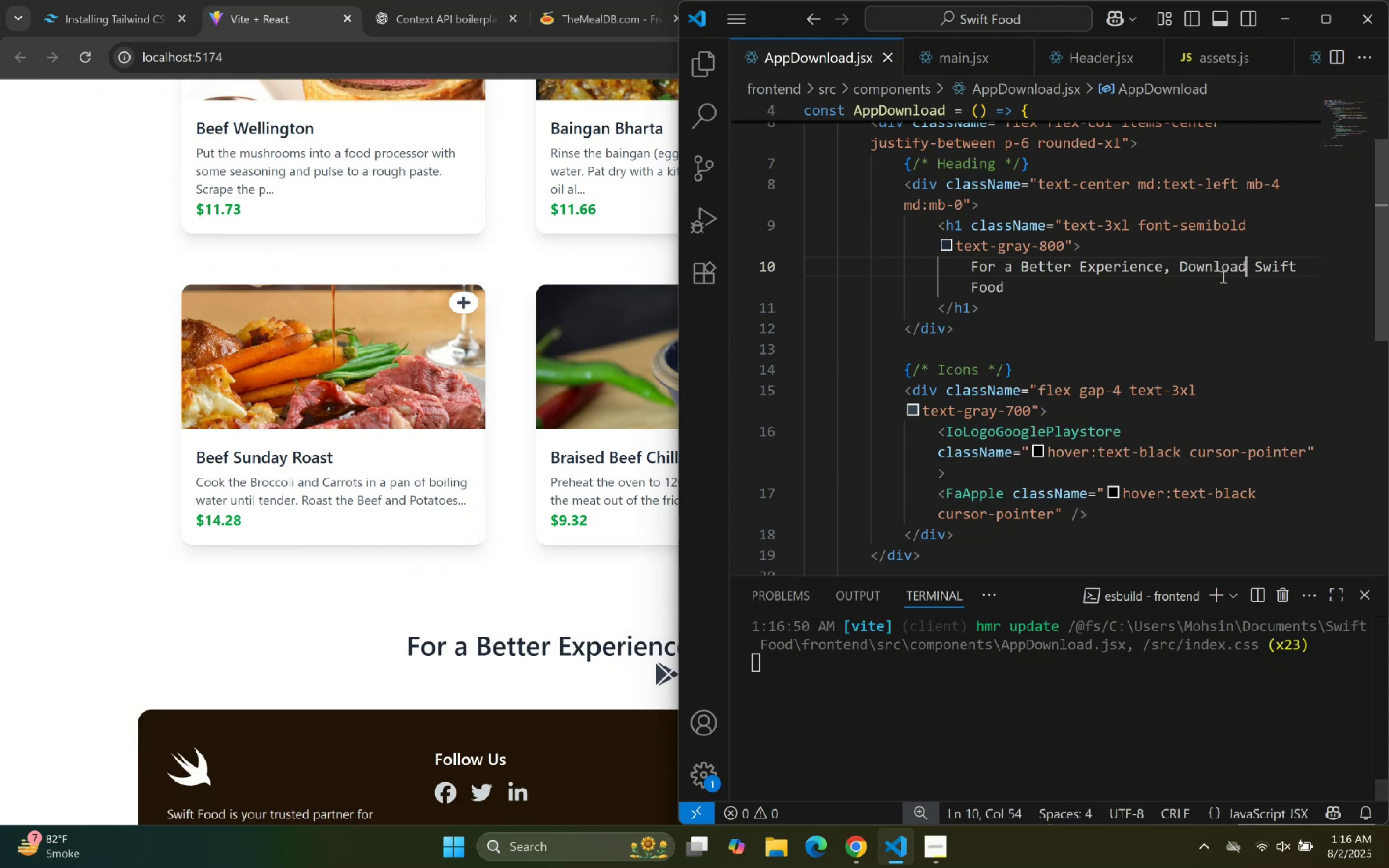 
key(ArrowRight)
 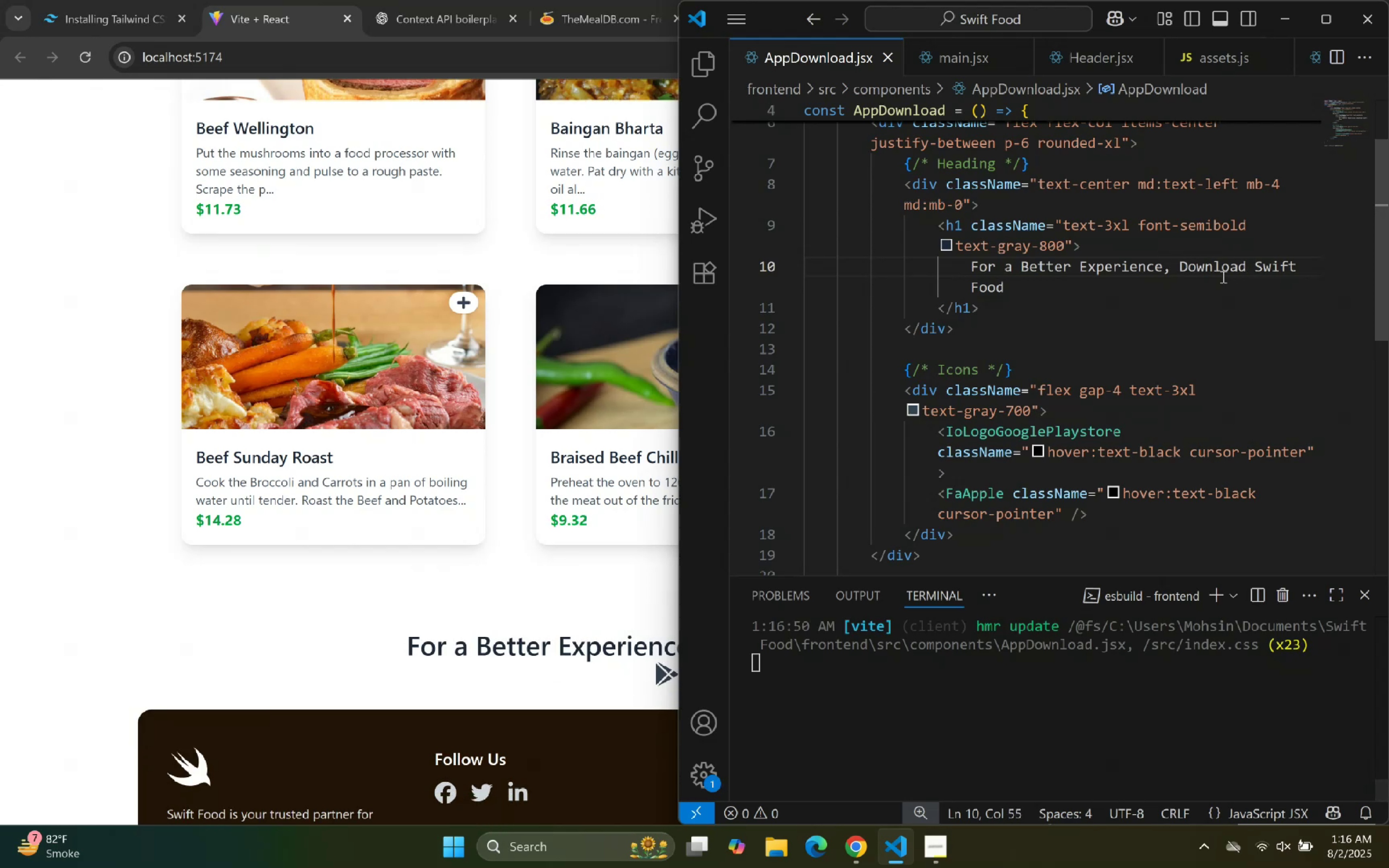 
key(Space)
 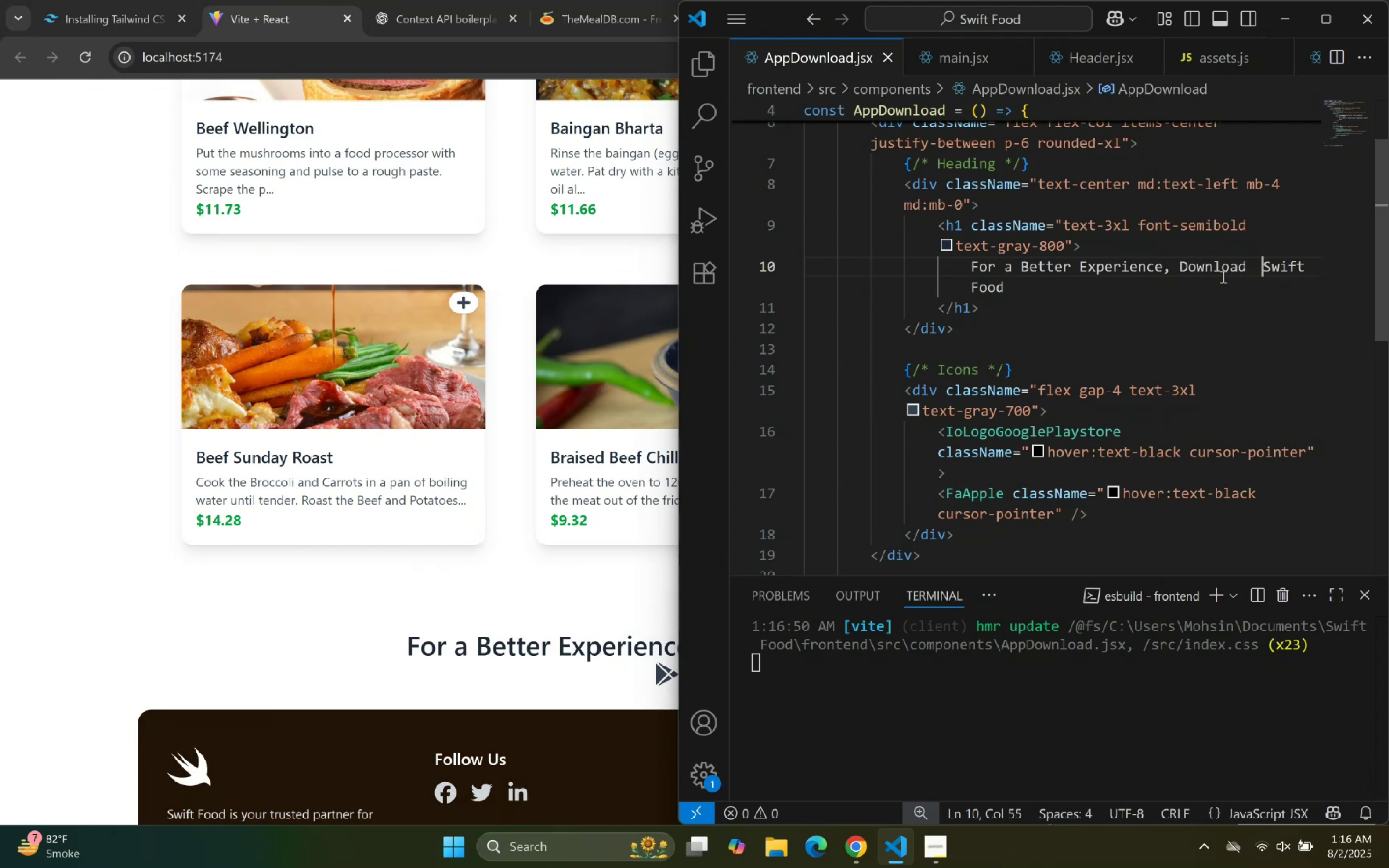 
key(ArrowLeft)
 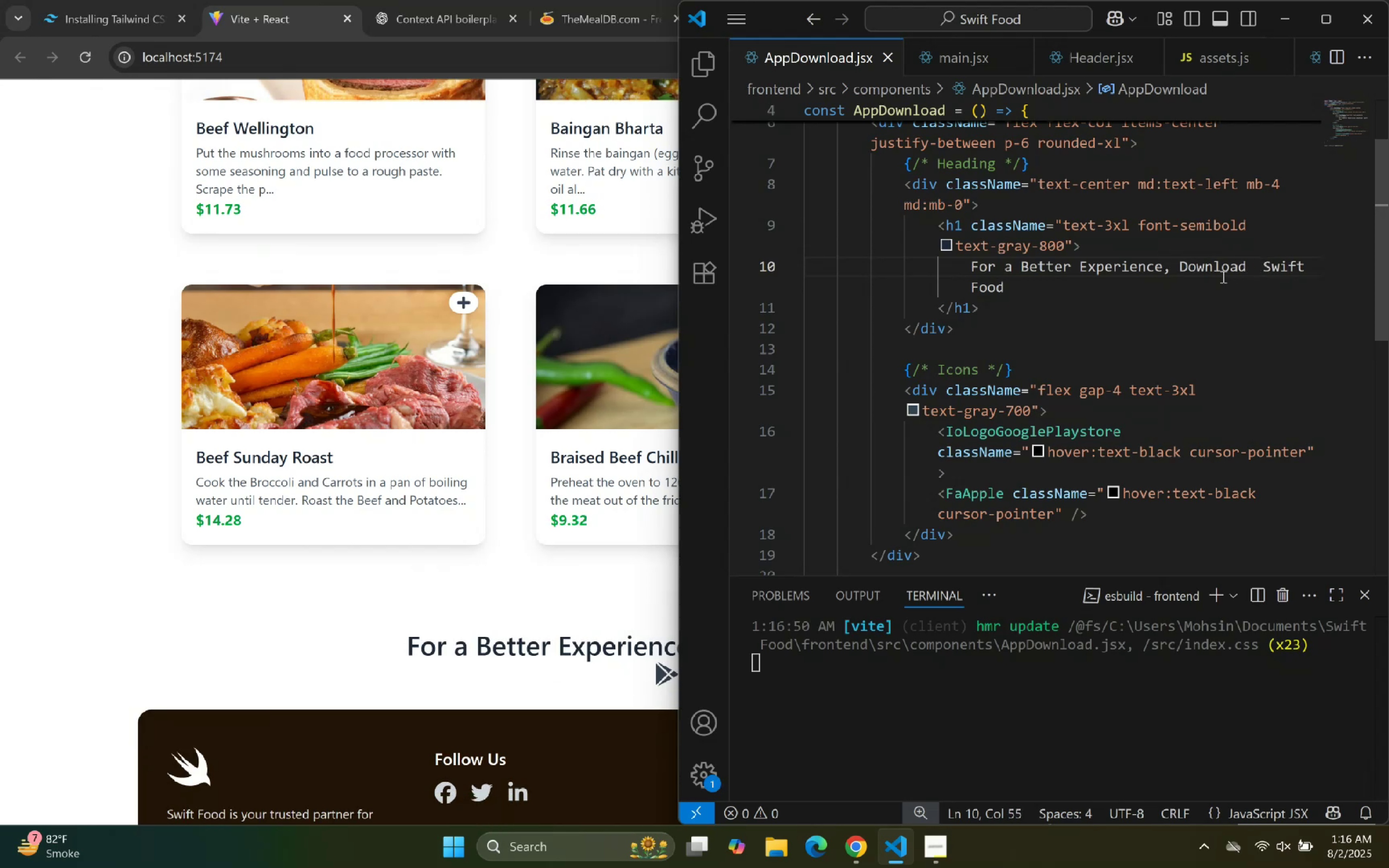 
type(br)
 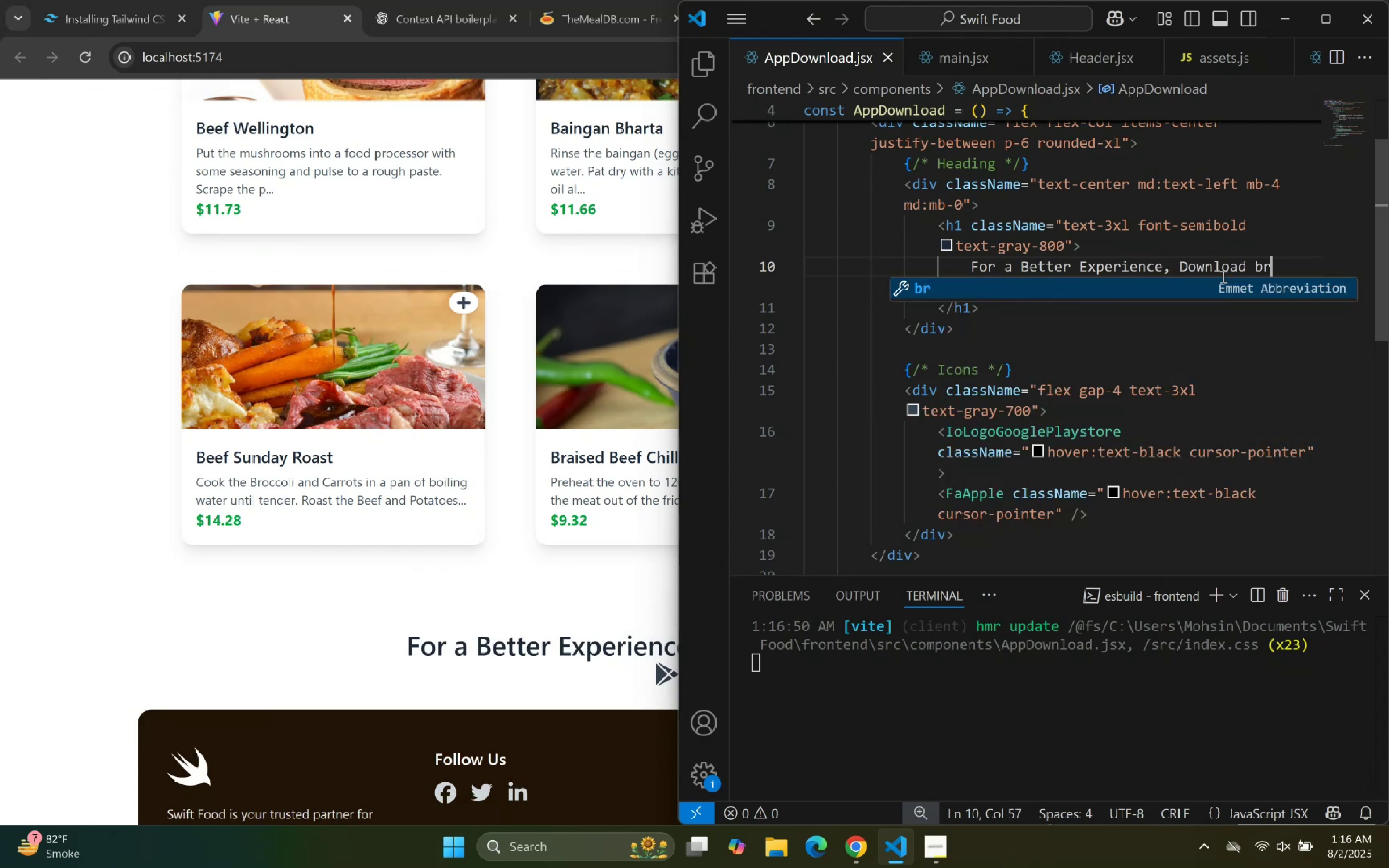 
key(Enter)
 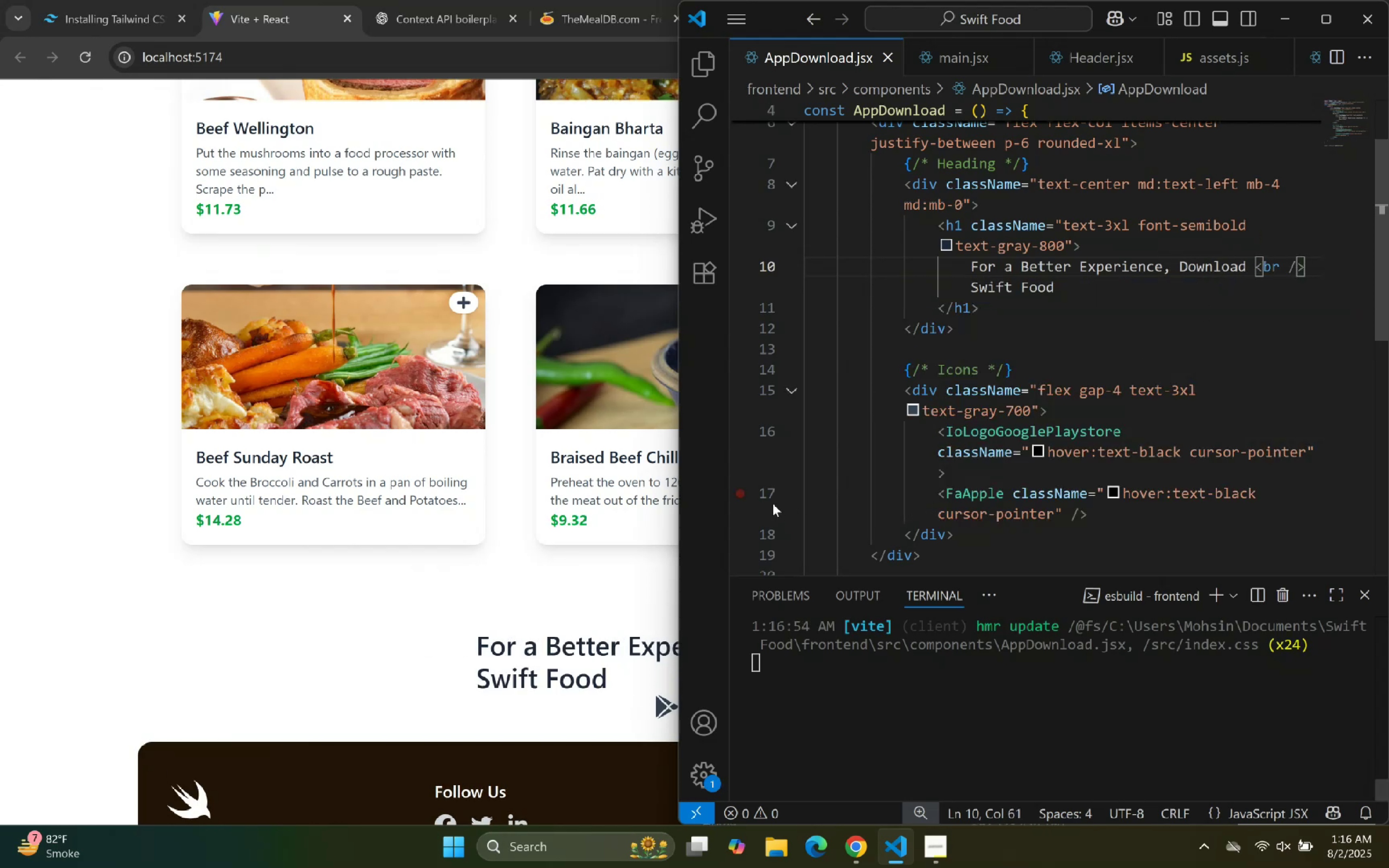 
left_click([578, 518])
 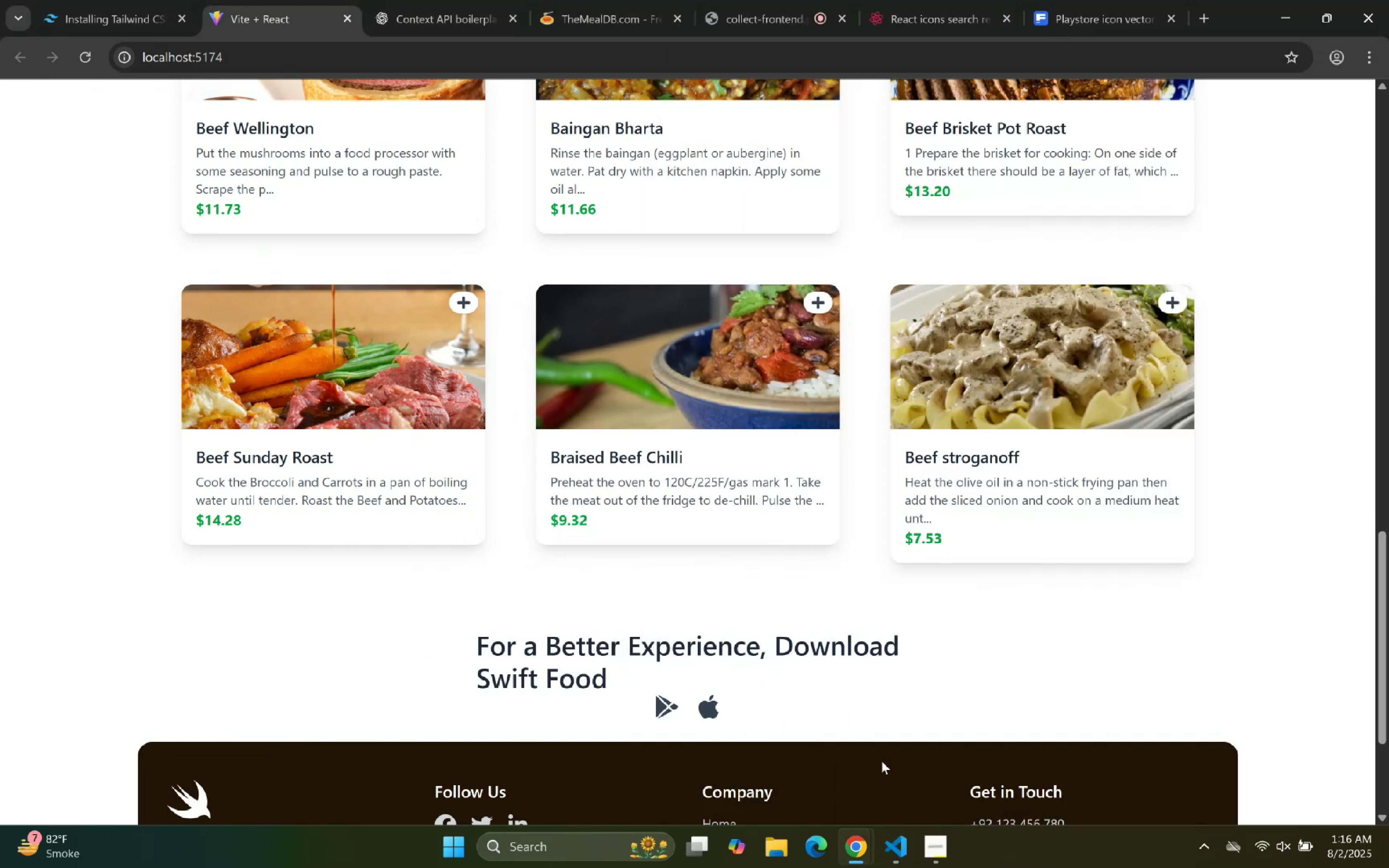 
left_click([895, 840])
 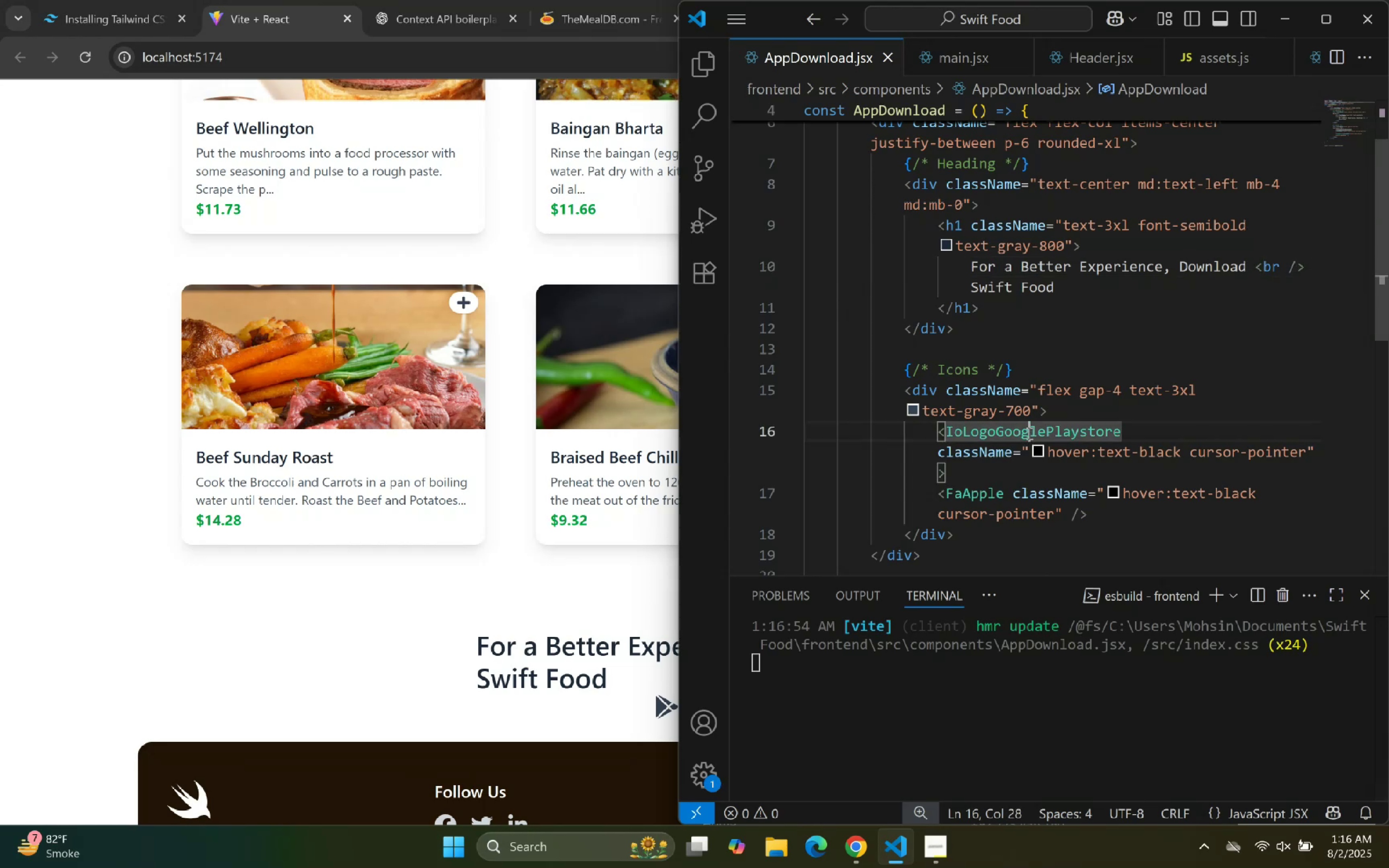 
double_click([1071, 370])
 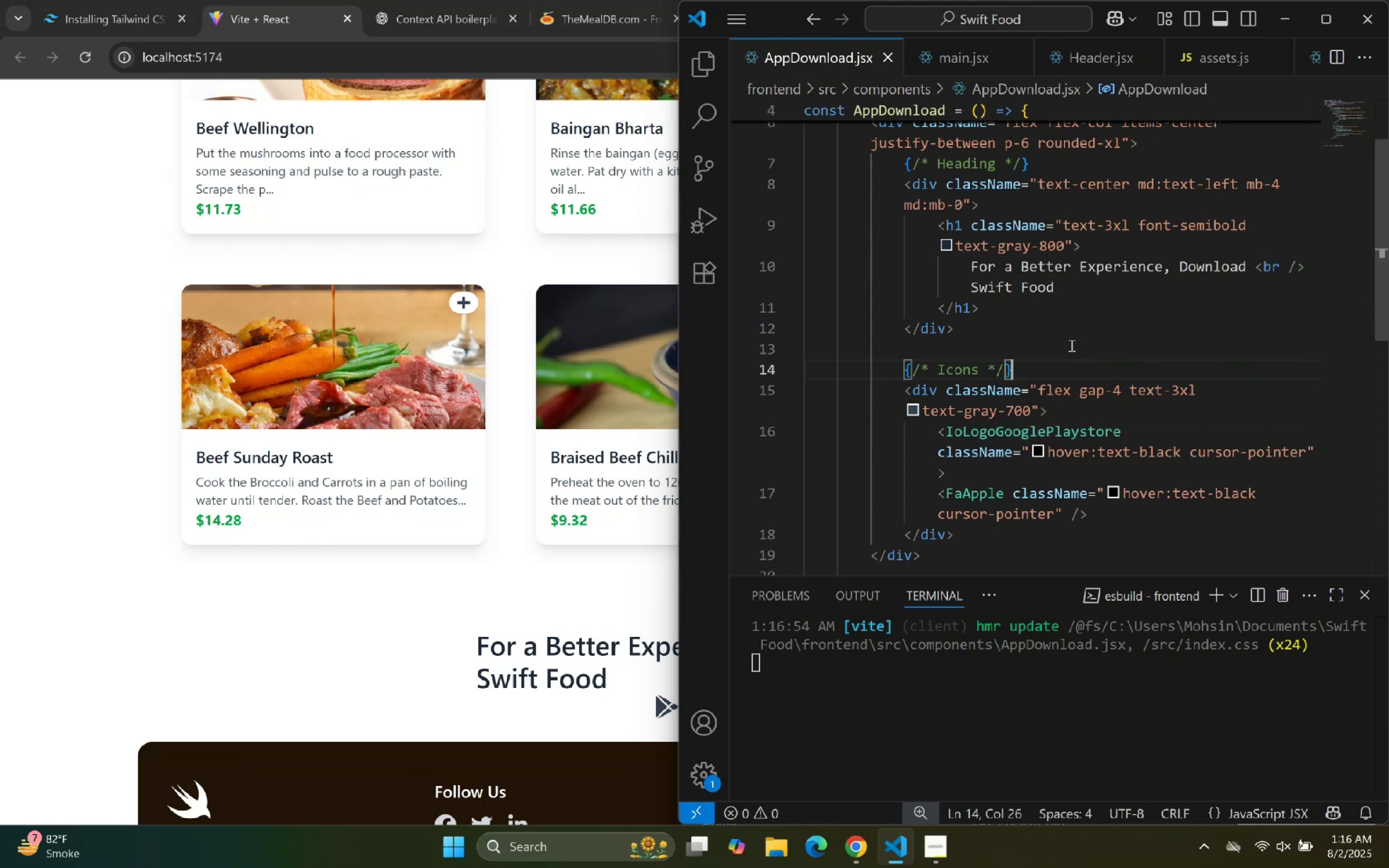 
scroll: coordinate [1061, 283], scroll_direction: up, amount: 3.0
 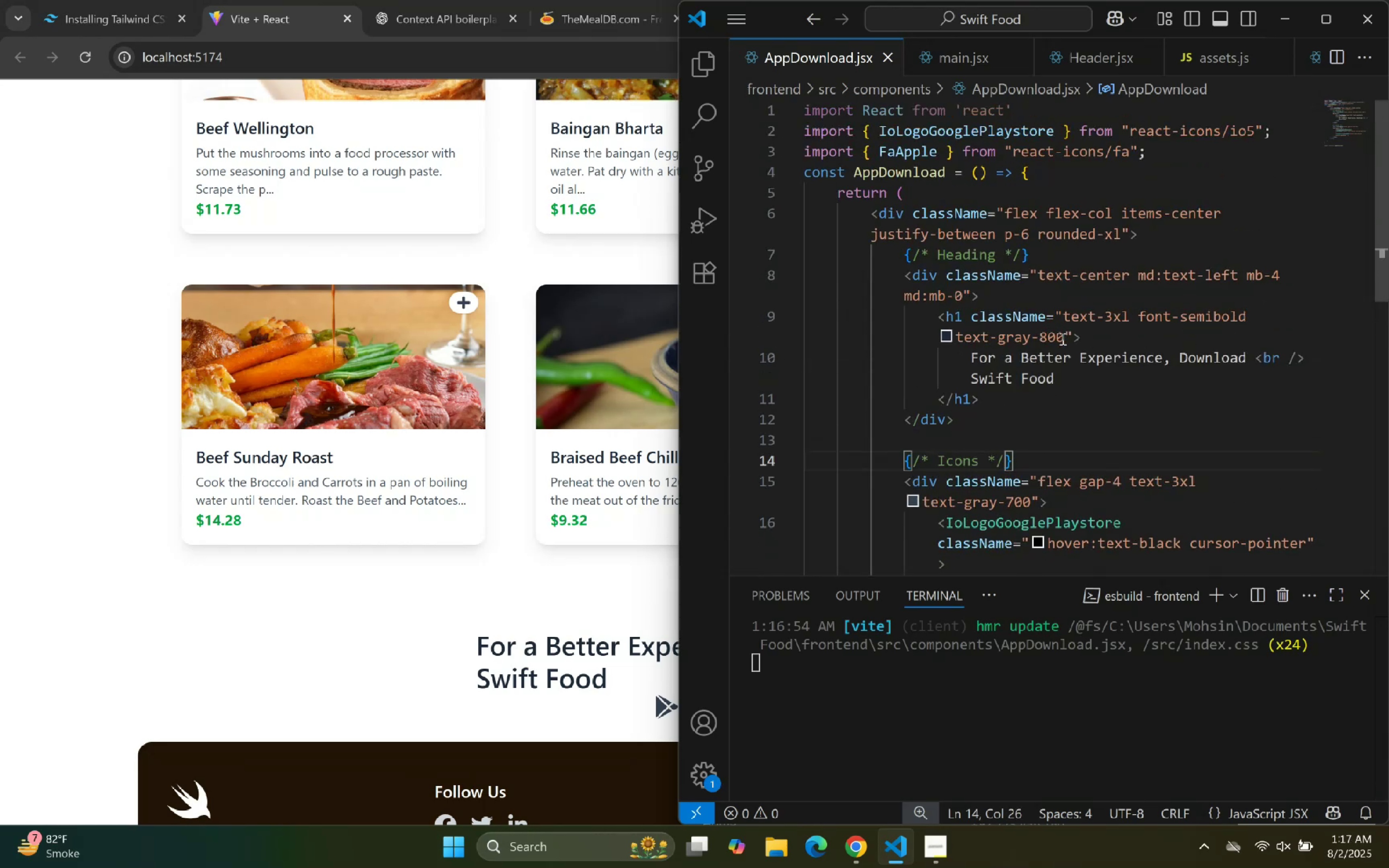 
left_click([1061, 336])
 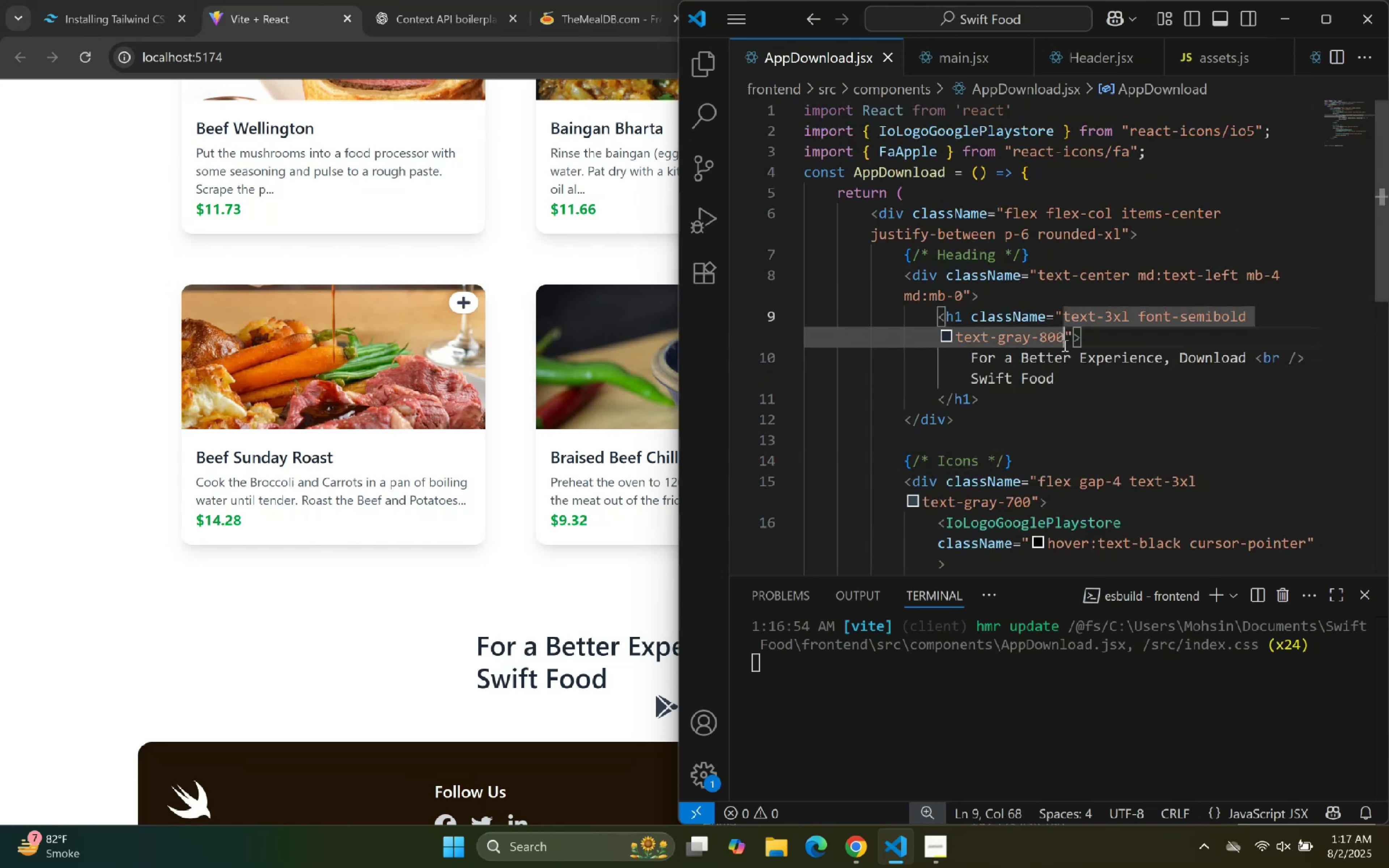 
type( text-c)
 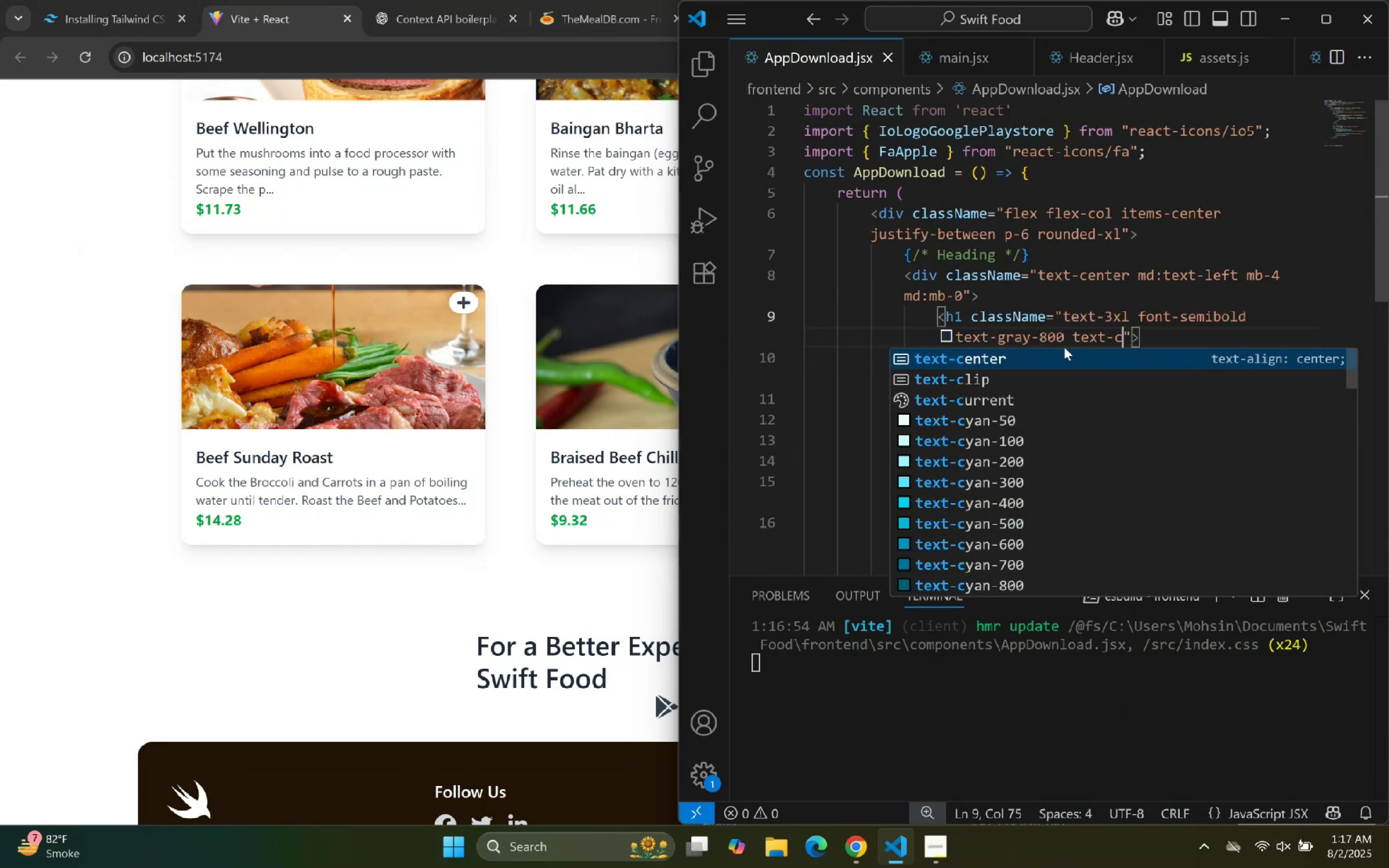 
key(Enter)
 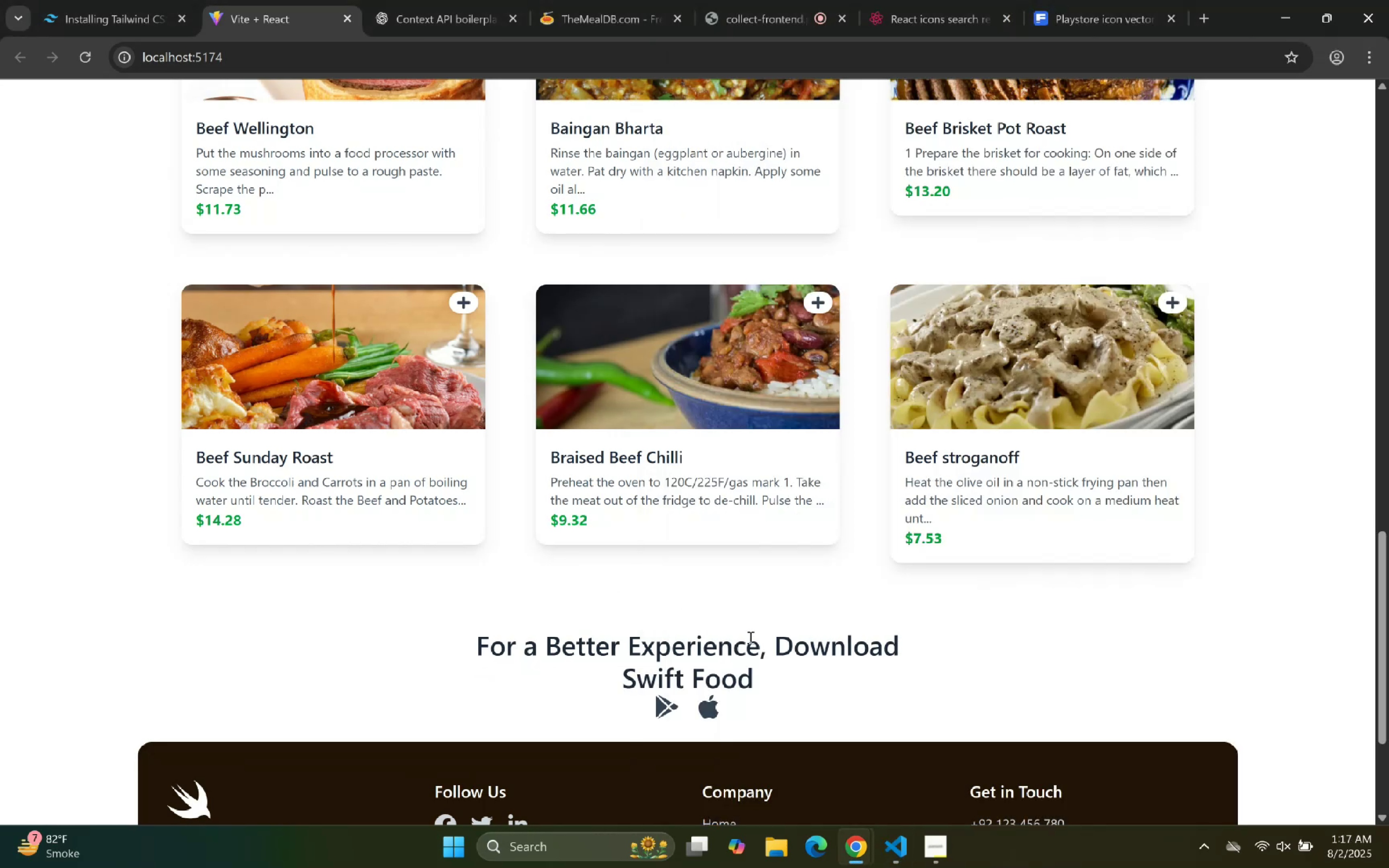 
left_click([885, 857])
 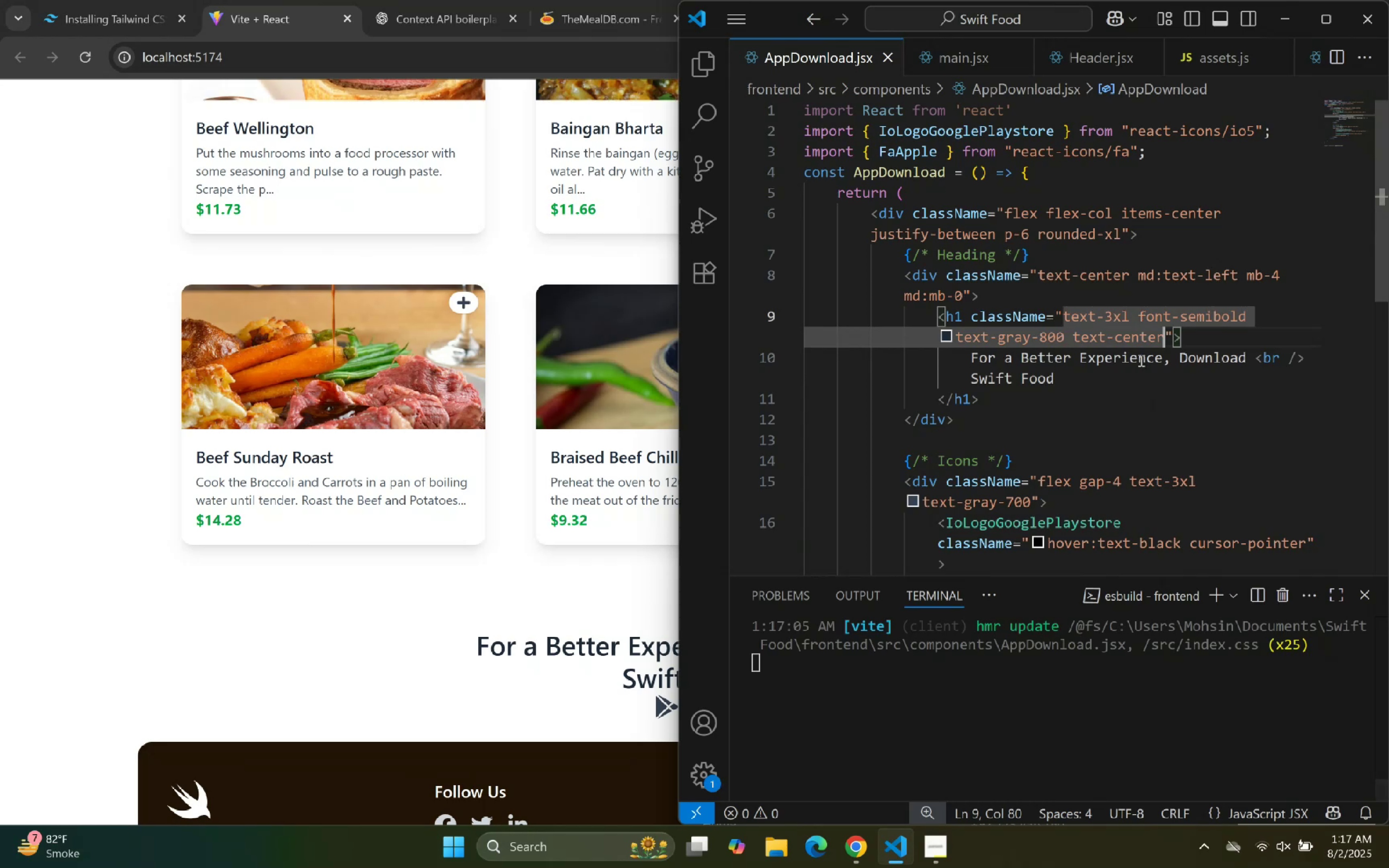 
left_click([1140, 360])
 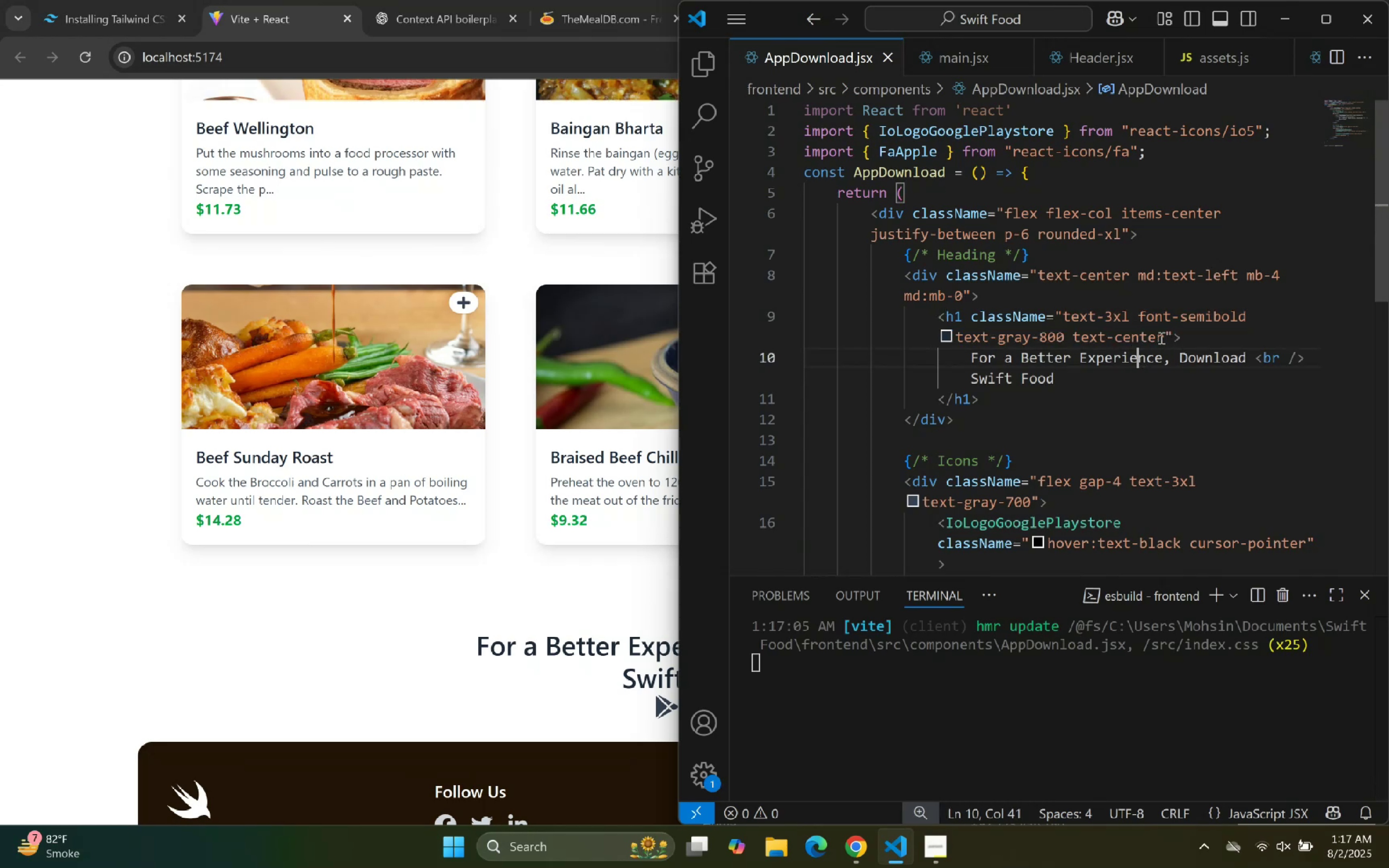 
left_click([1160, 337])
 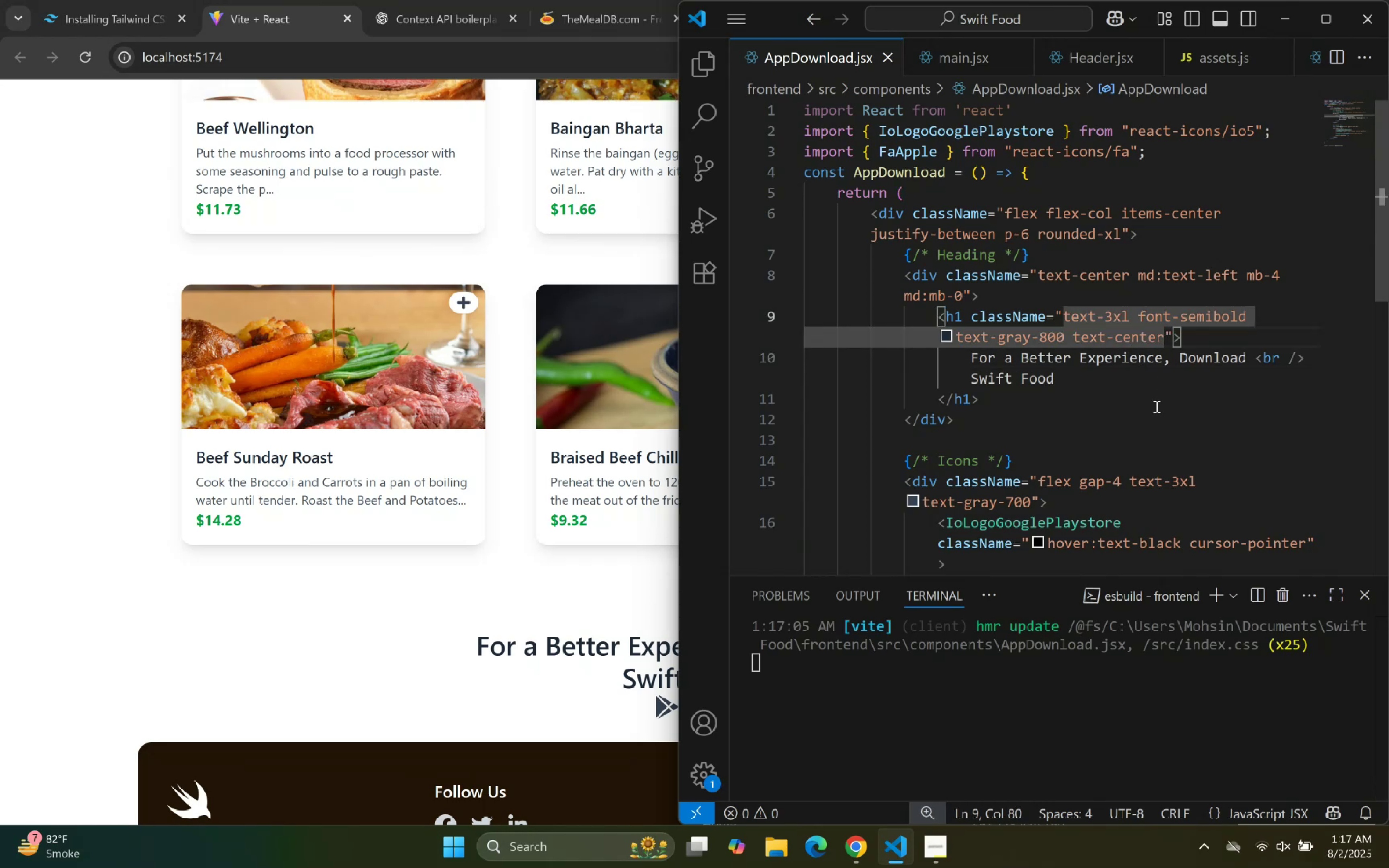 
type( p)
key(Backspace)
key(Backspace)
type( p-x-)
key(Backspace)
key(Backspace)
key(Backspace)
key(Backspace)
key(Backspace)
type( gap-3)
 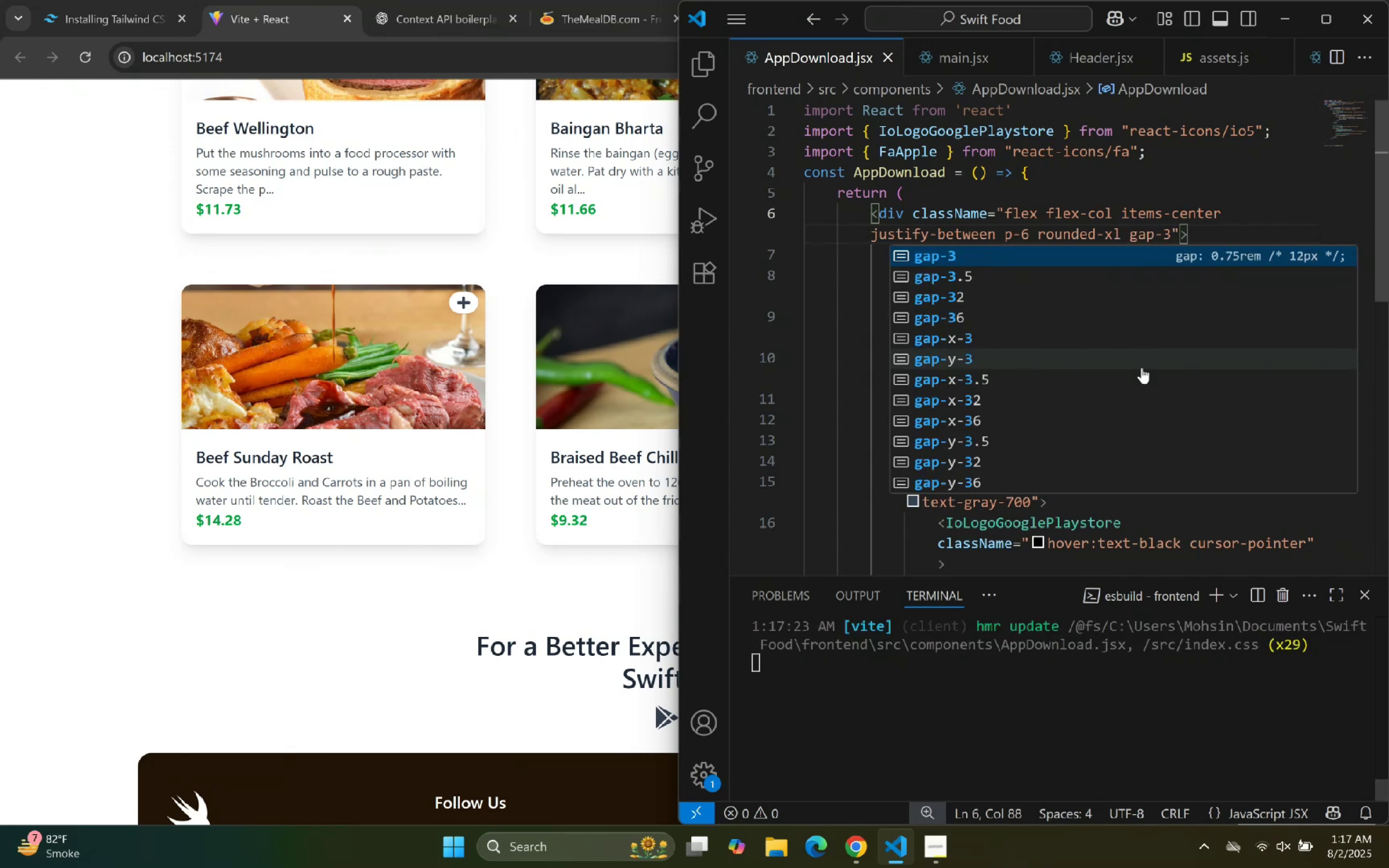 
left_click([536, 684])
 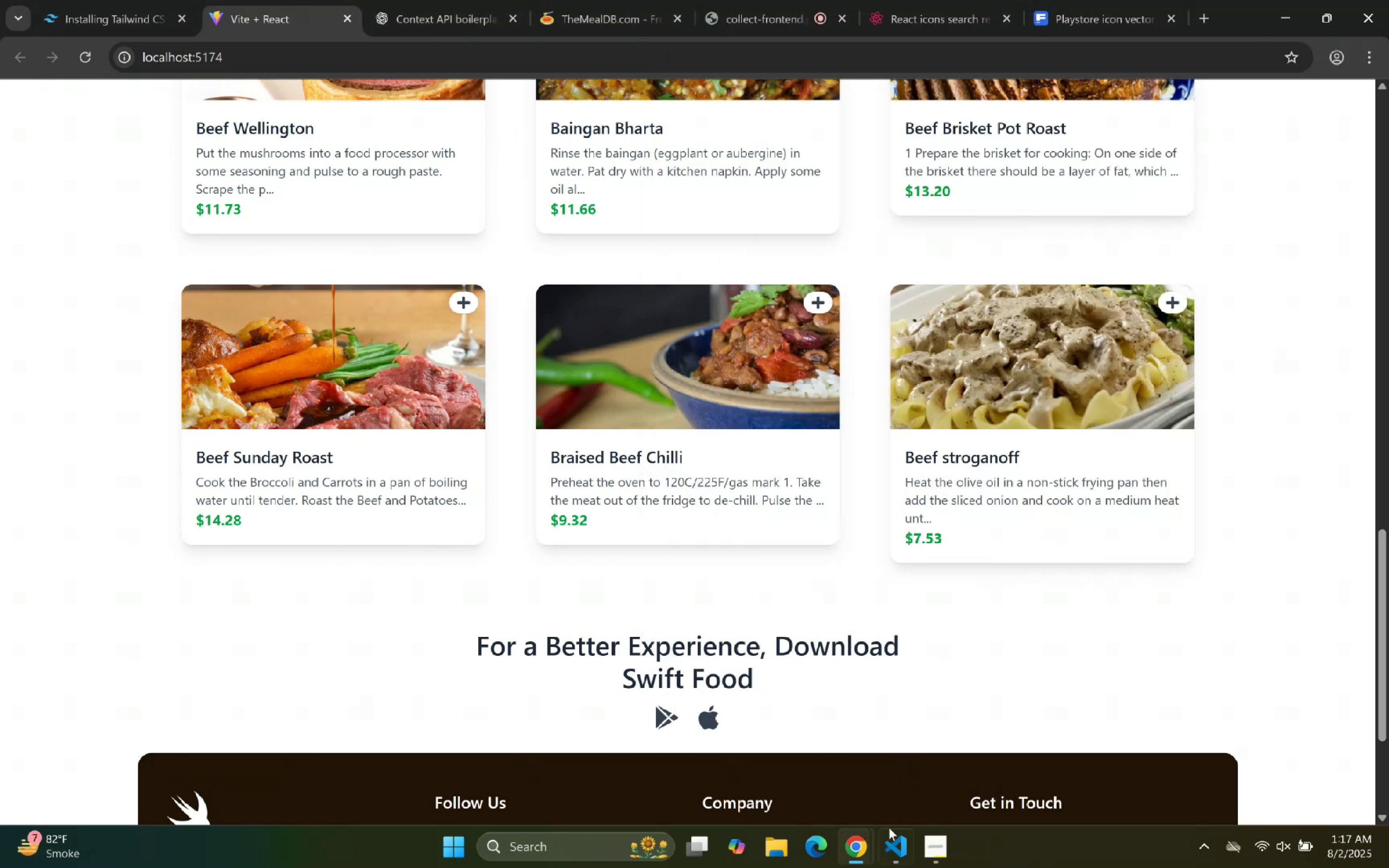 
double_click([892, 841])
 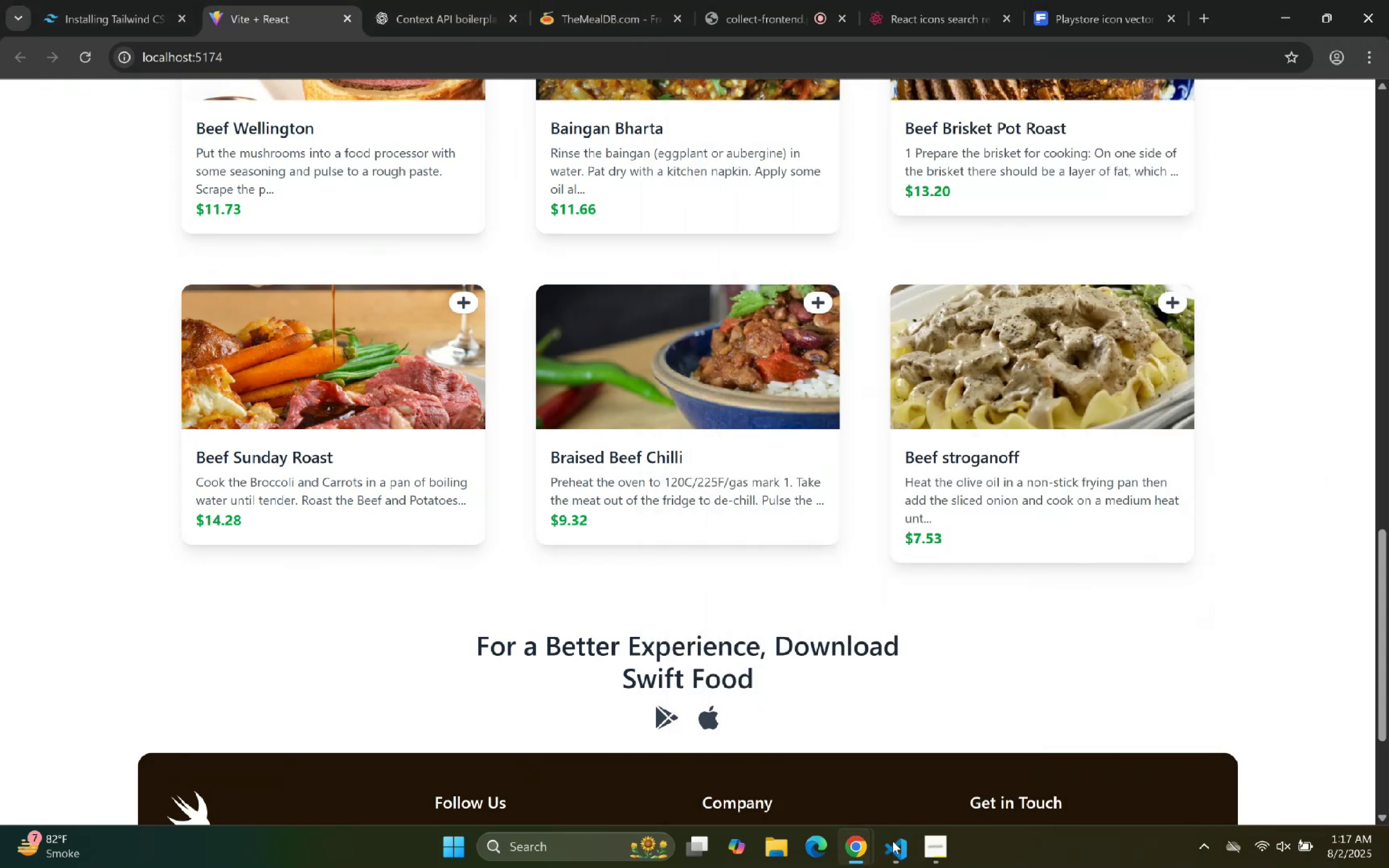 
left_click([892, 841])
 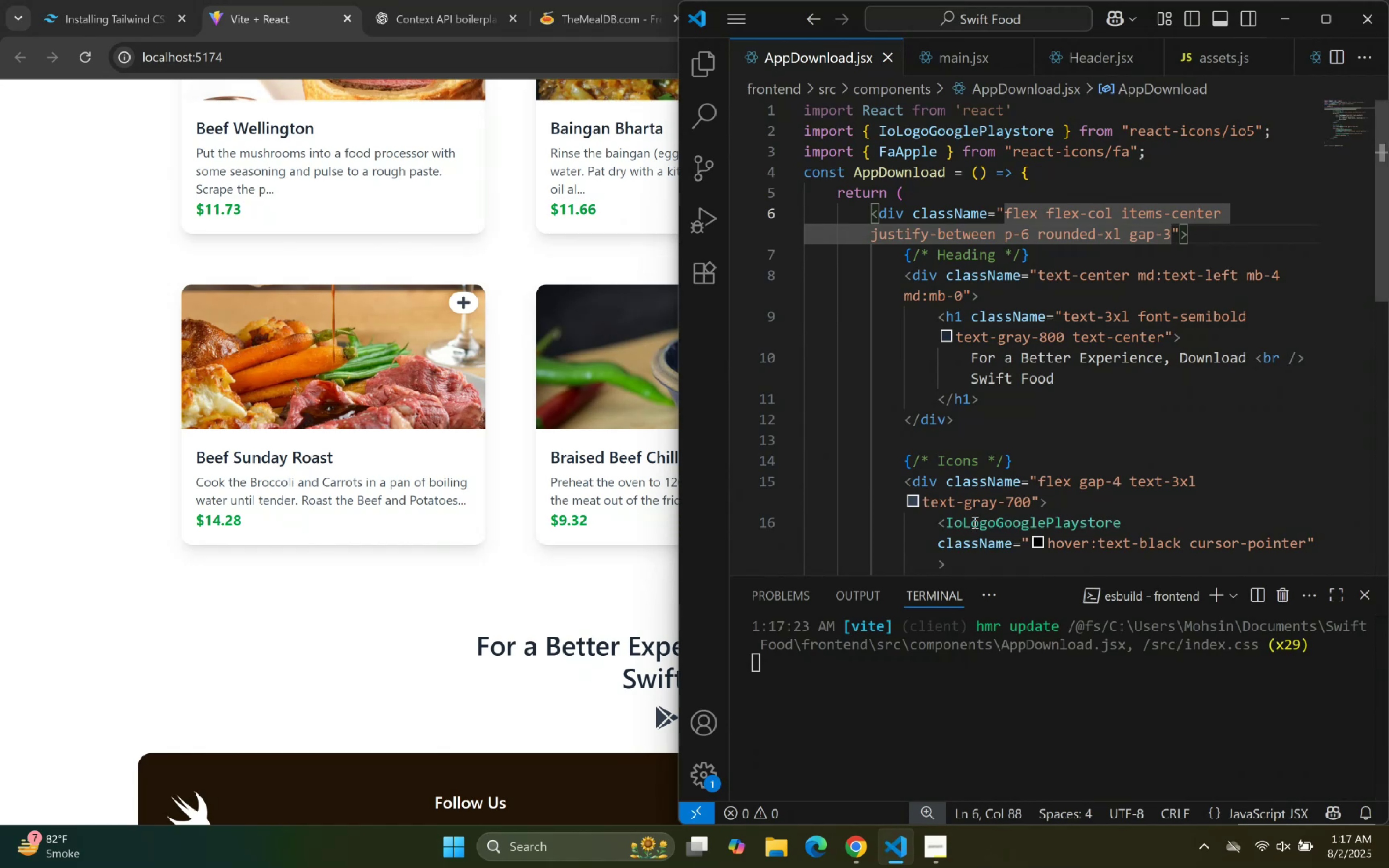 
left_click([1048, 451])
 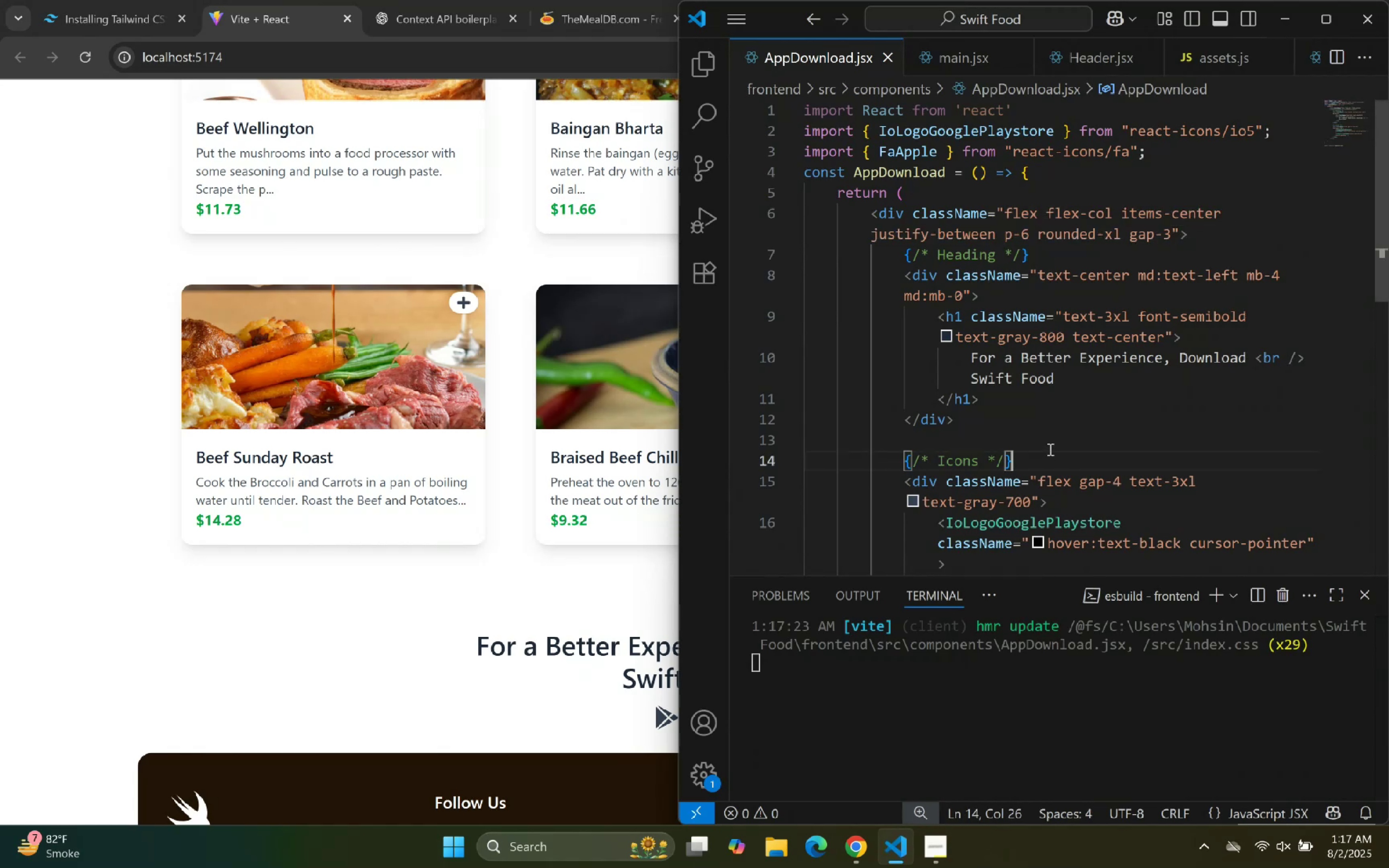 
scroll: coordinate [1050, 439], scroll_direction: down, amount: 3.0
 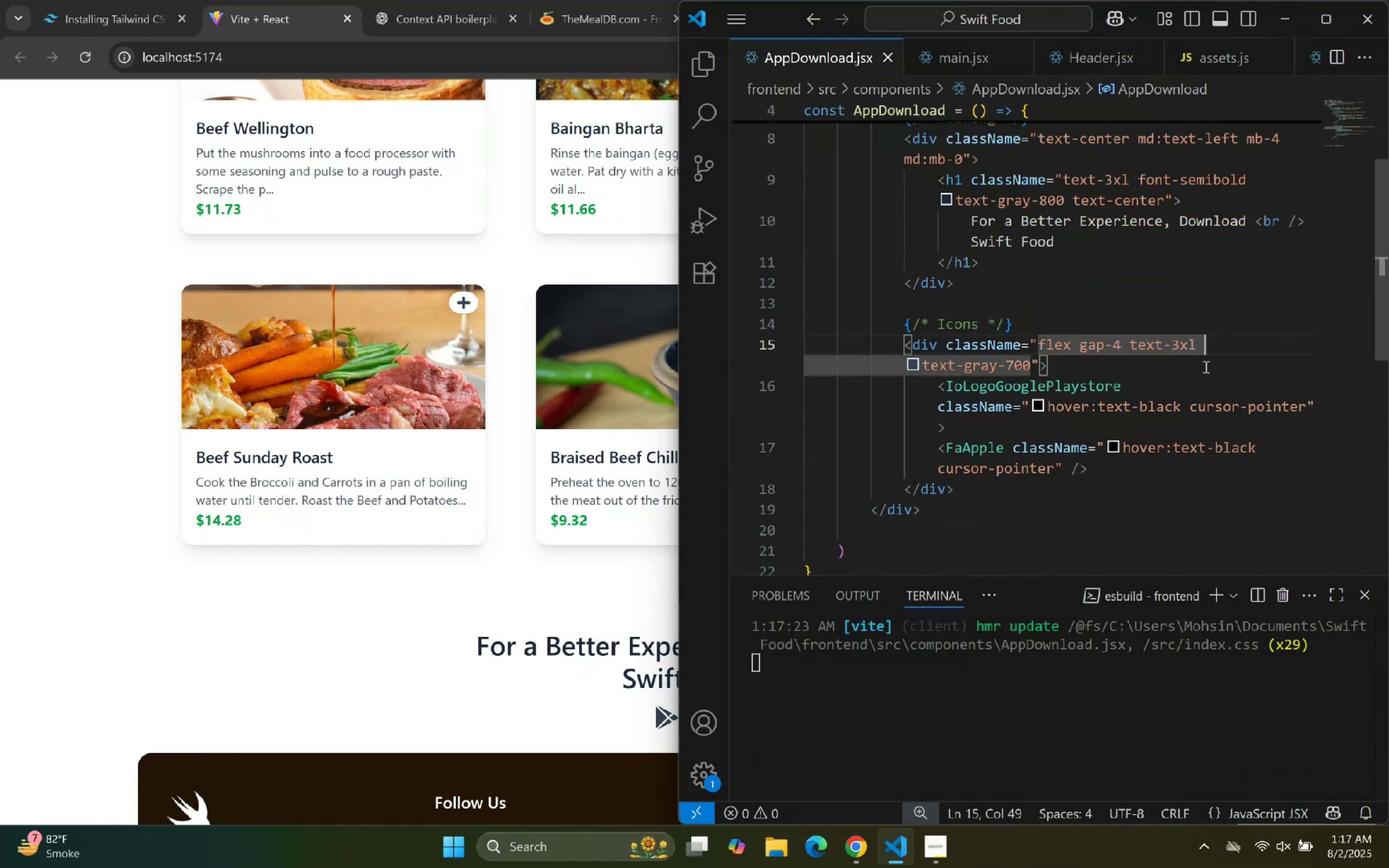 
double_click([1080, 374])
 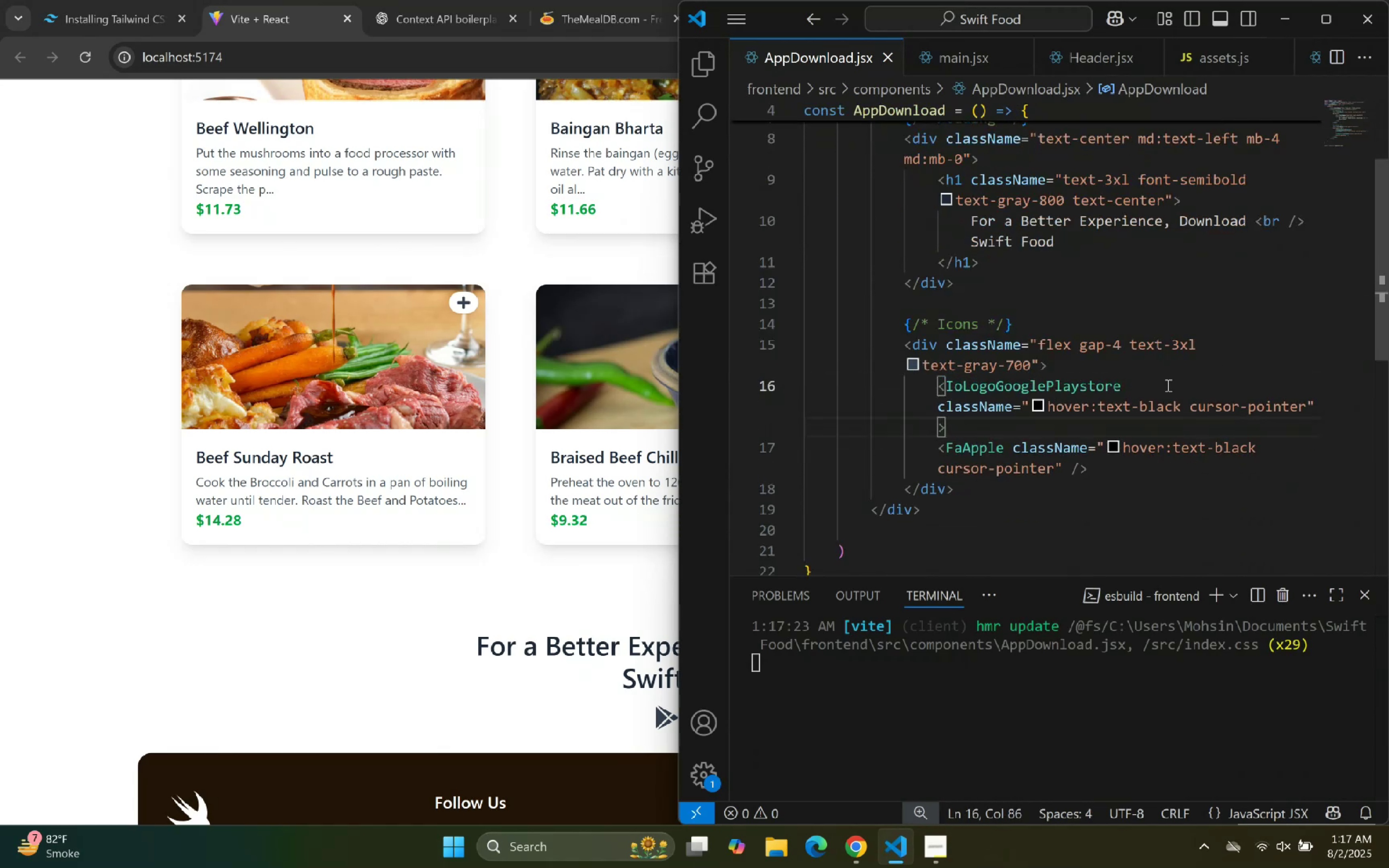 
left_click([1180, 346])
 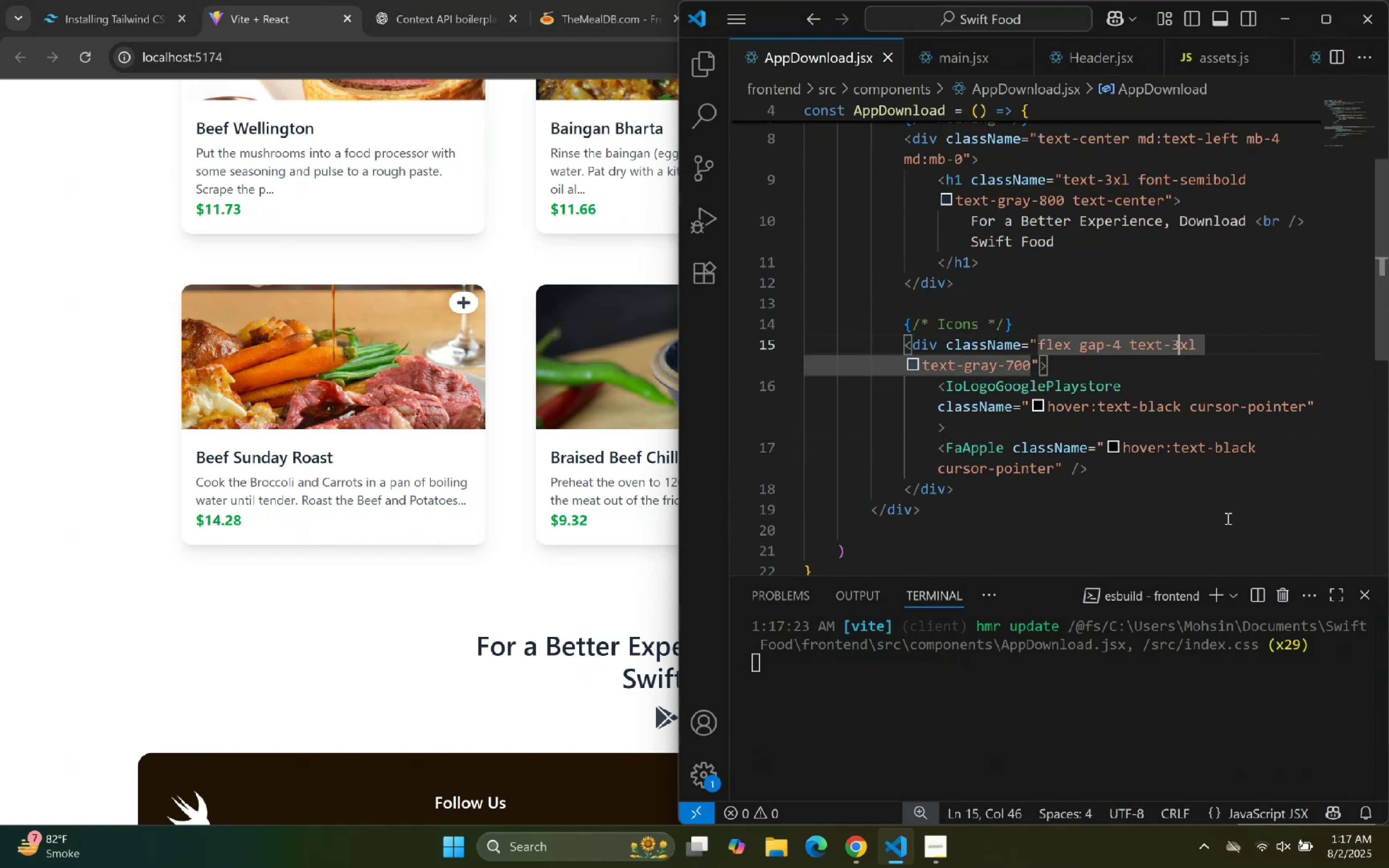 
key(Backspace)
 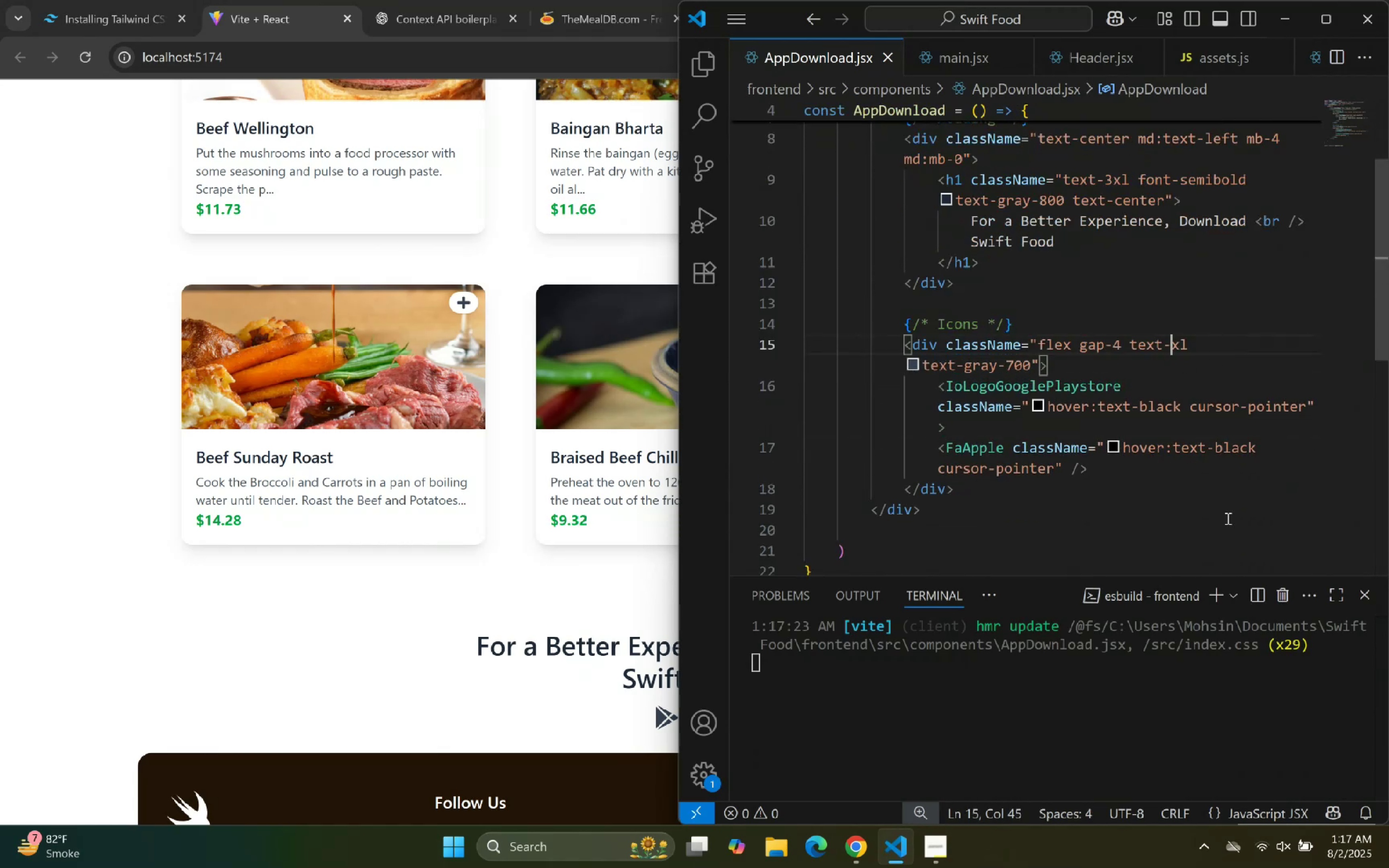 
key(4)
 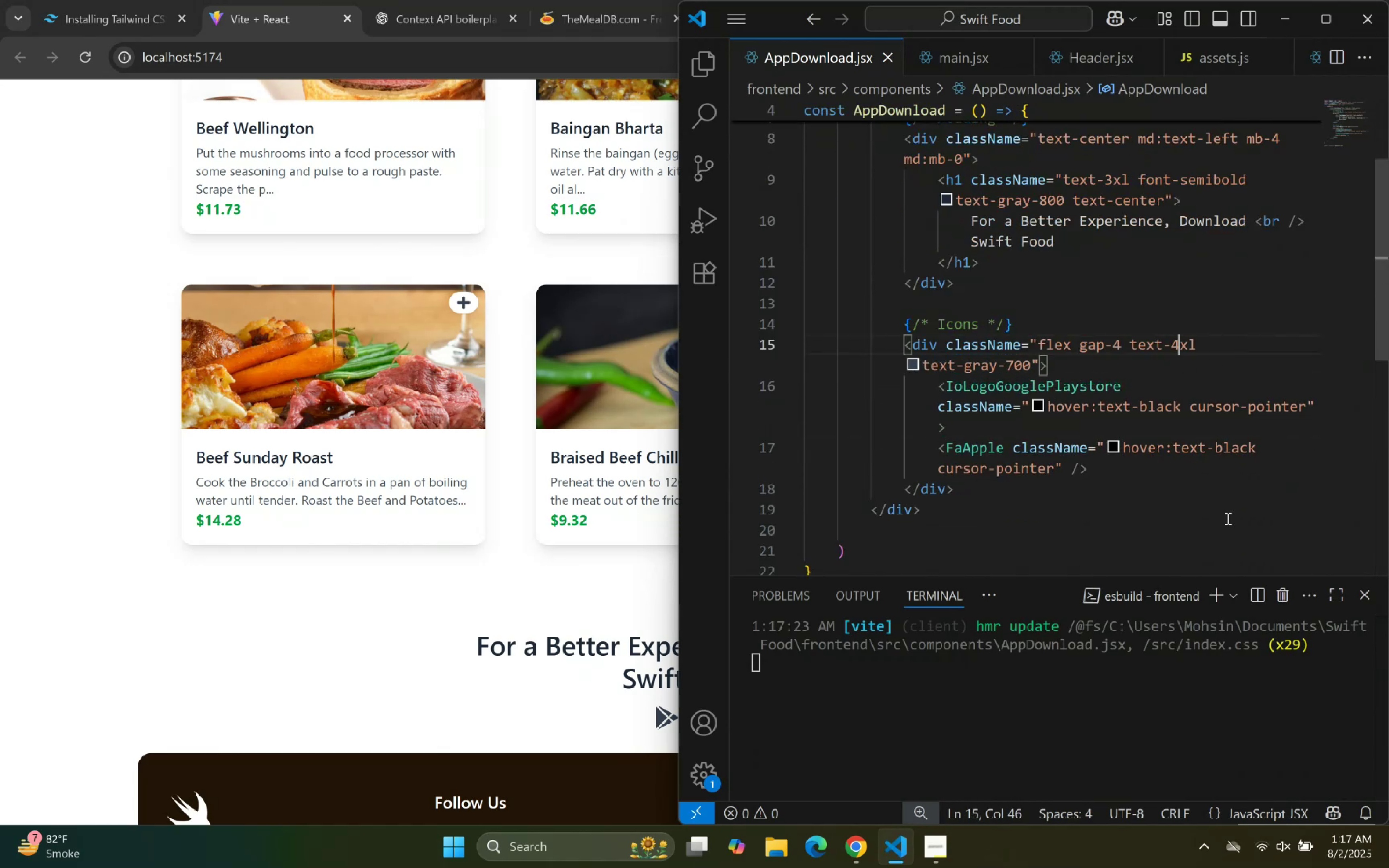 
key(ArrowRight)
 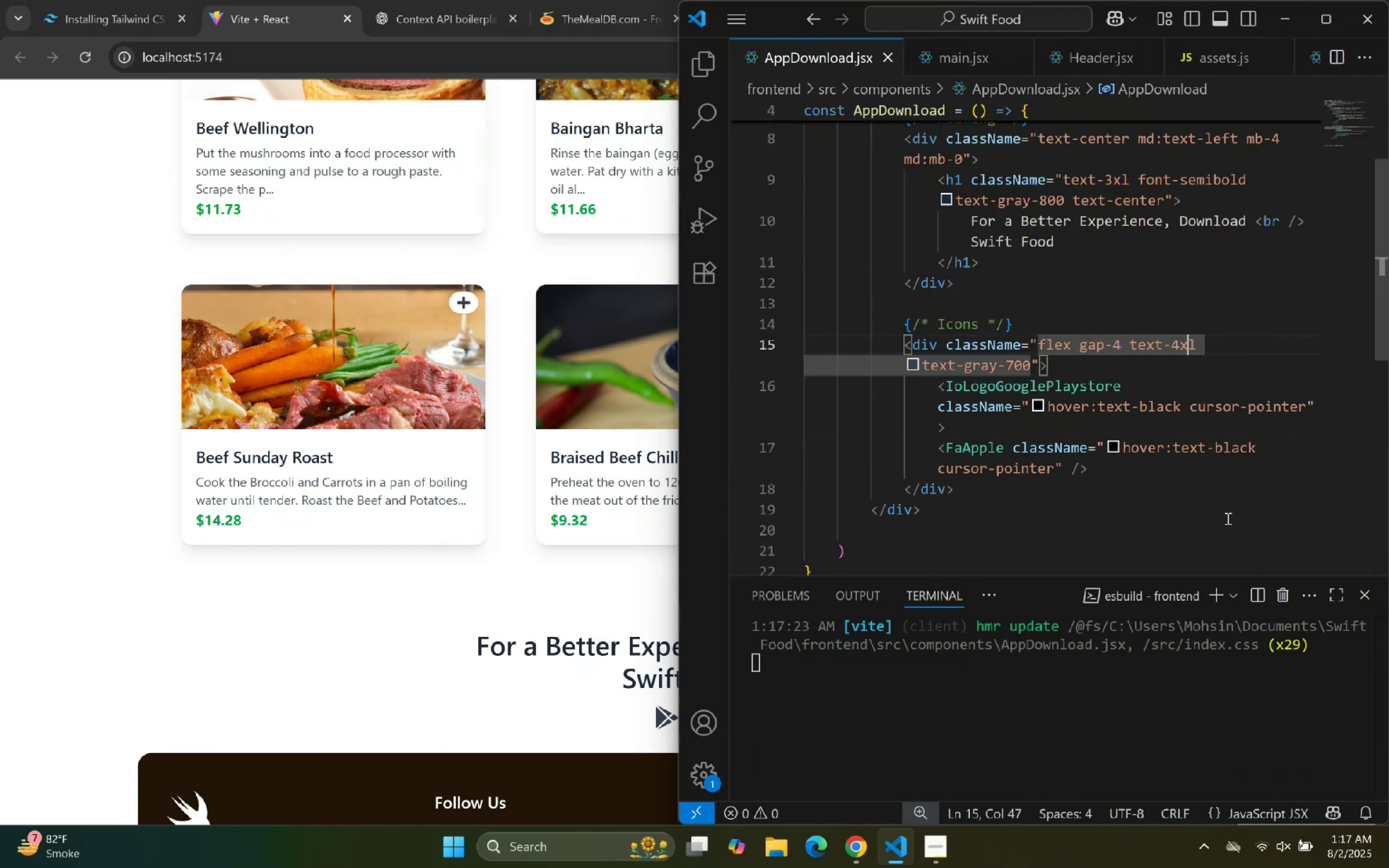 
key(ArrowDown)
 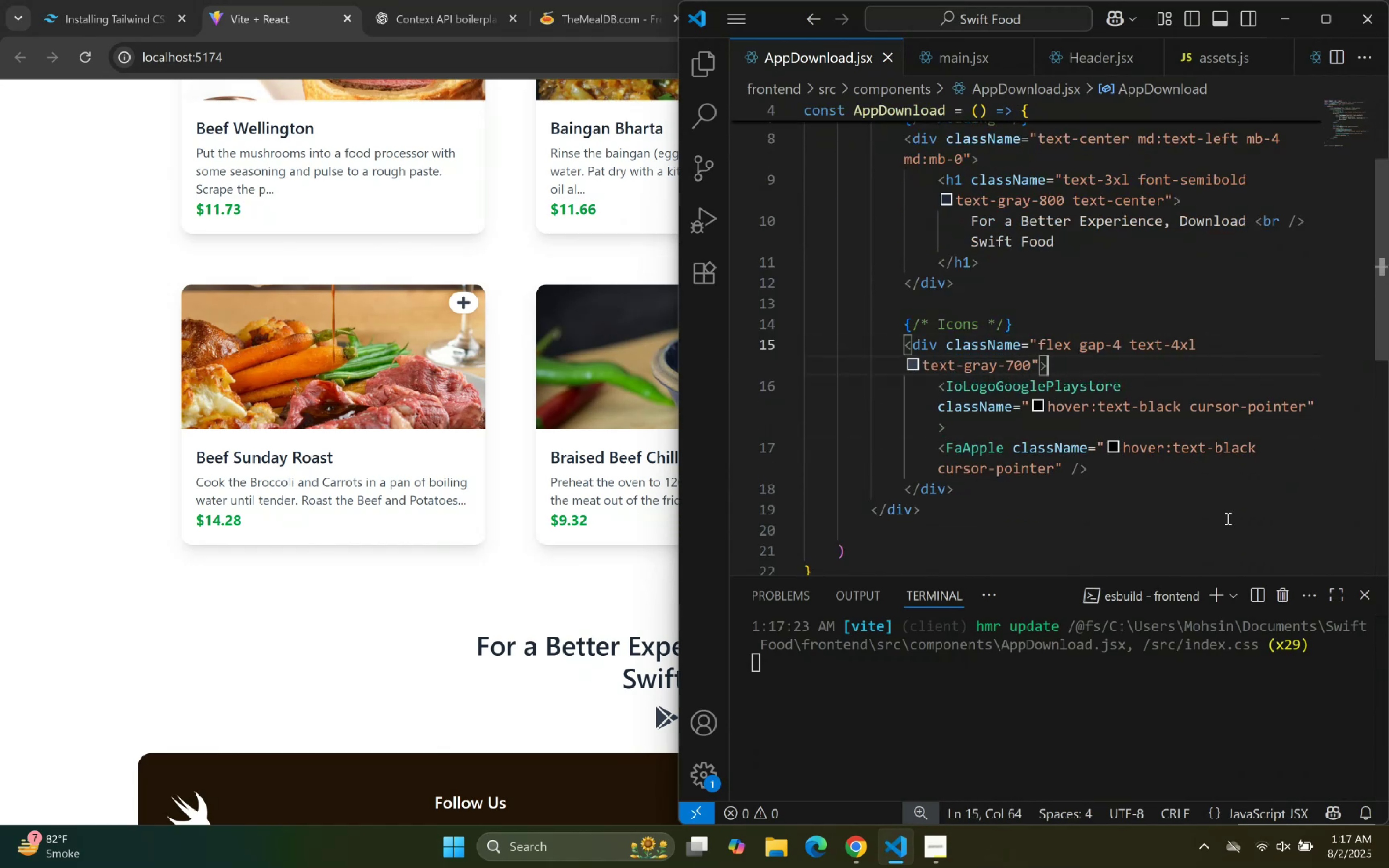 
key(ArrowDown)
 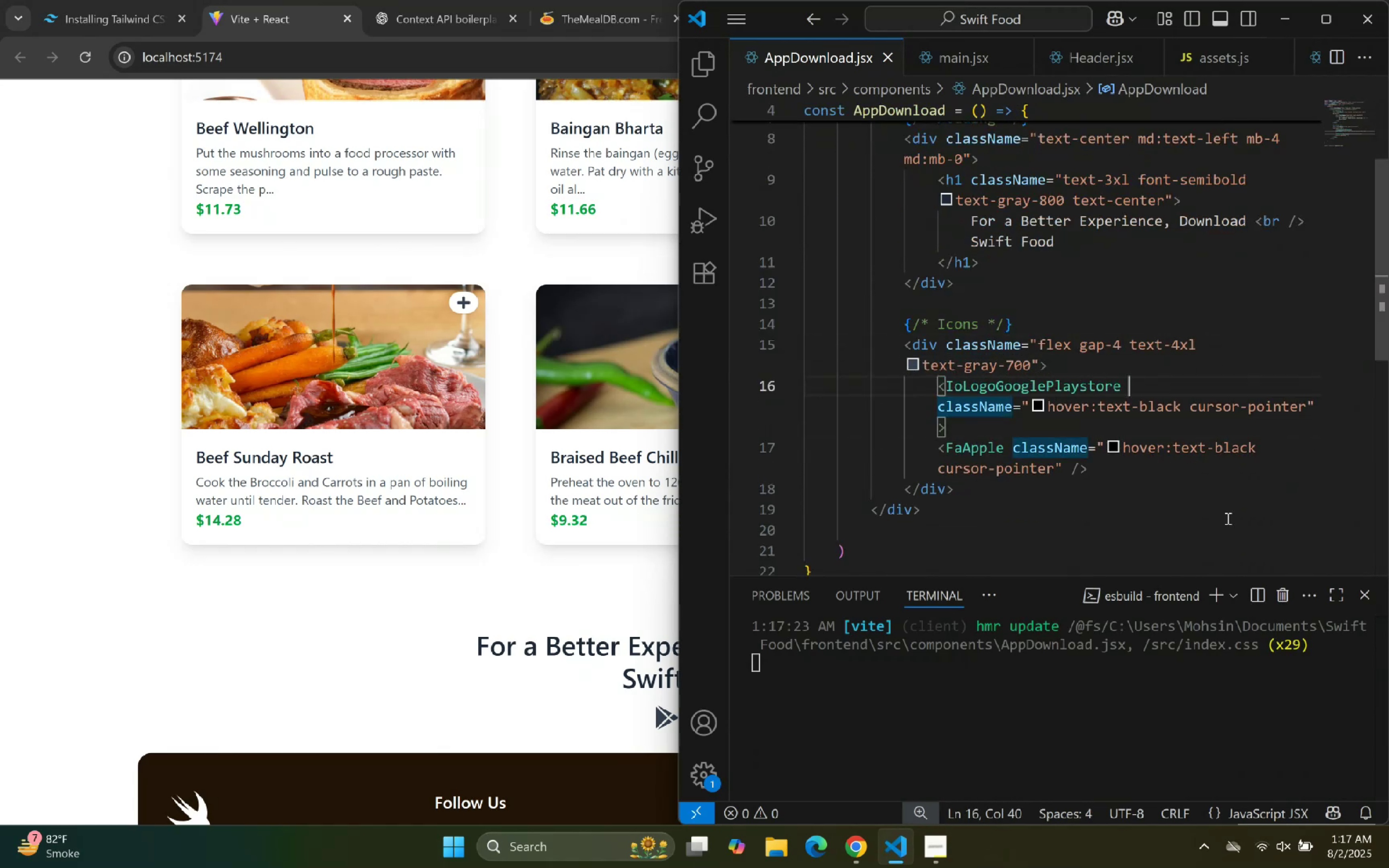 
key(ArrowDown)
 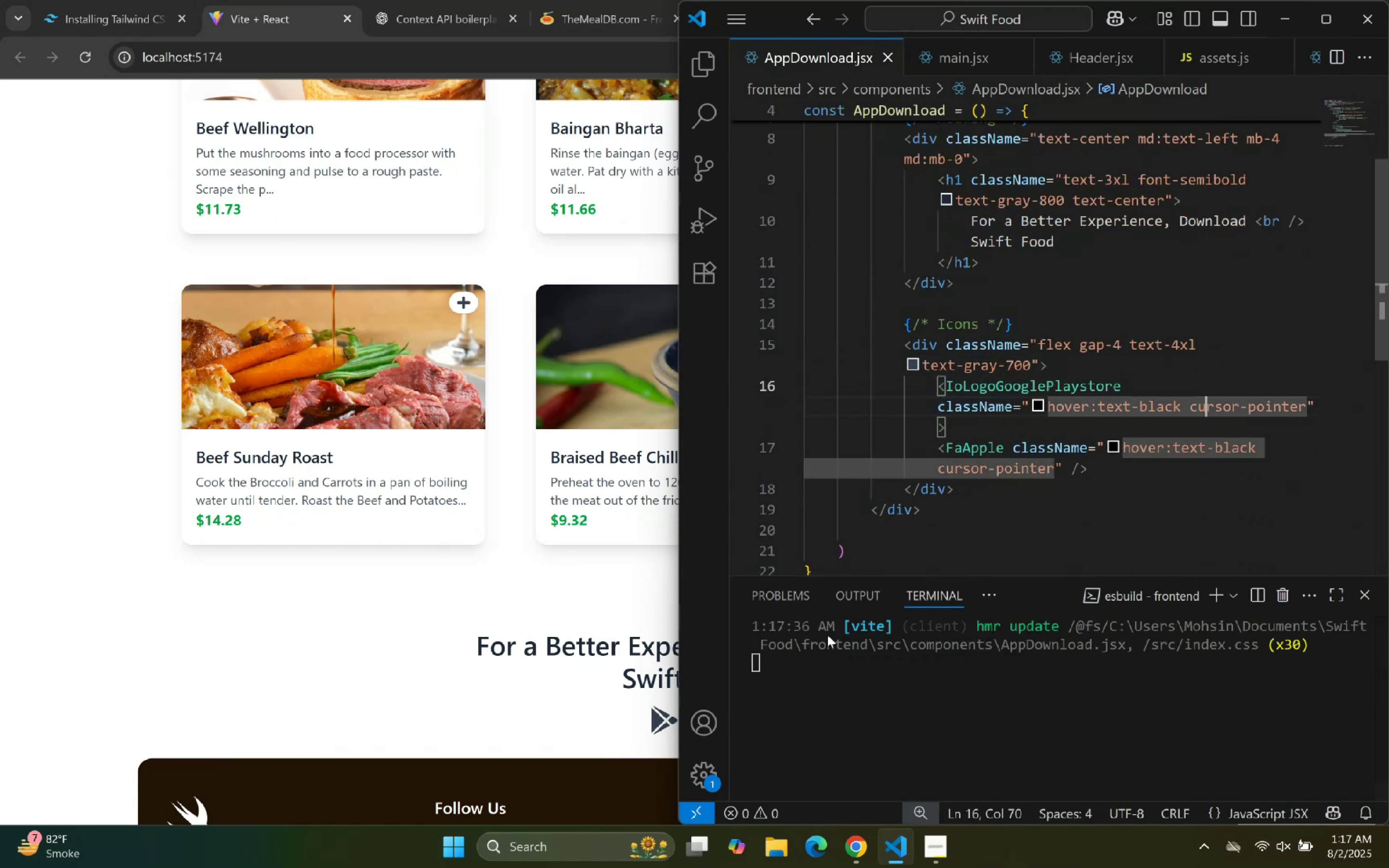 
left_click([481, 617])
 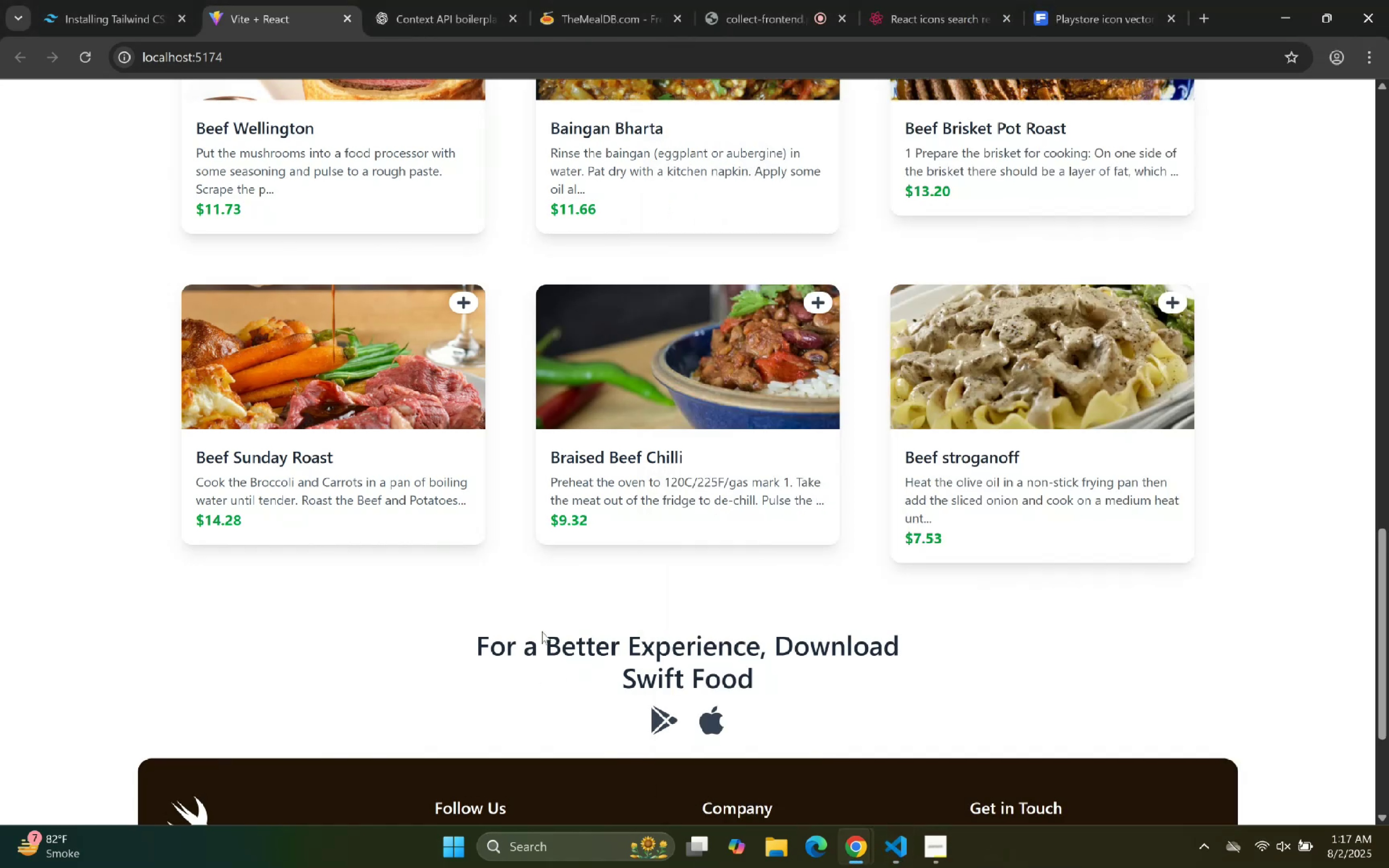 
scroll: coordinate [655, 655], scroll_direction: down, amount: 5.0
 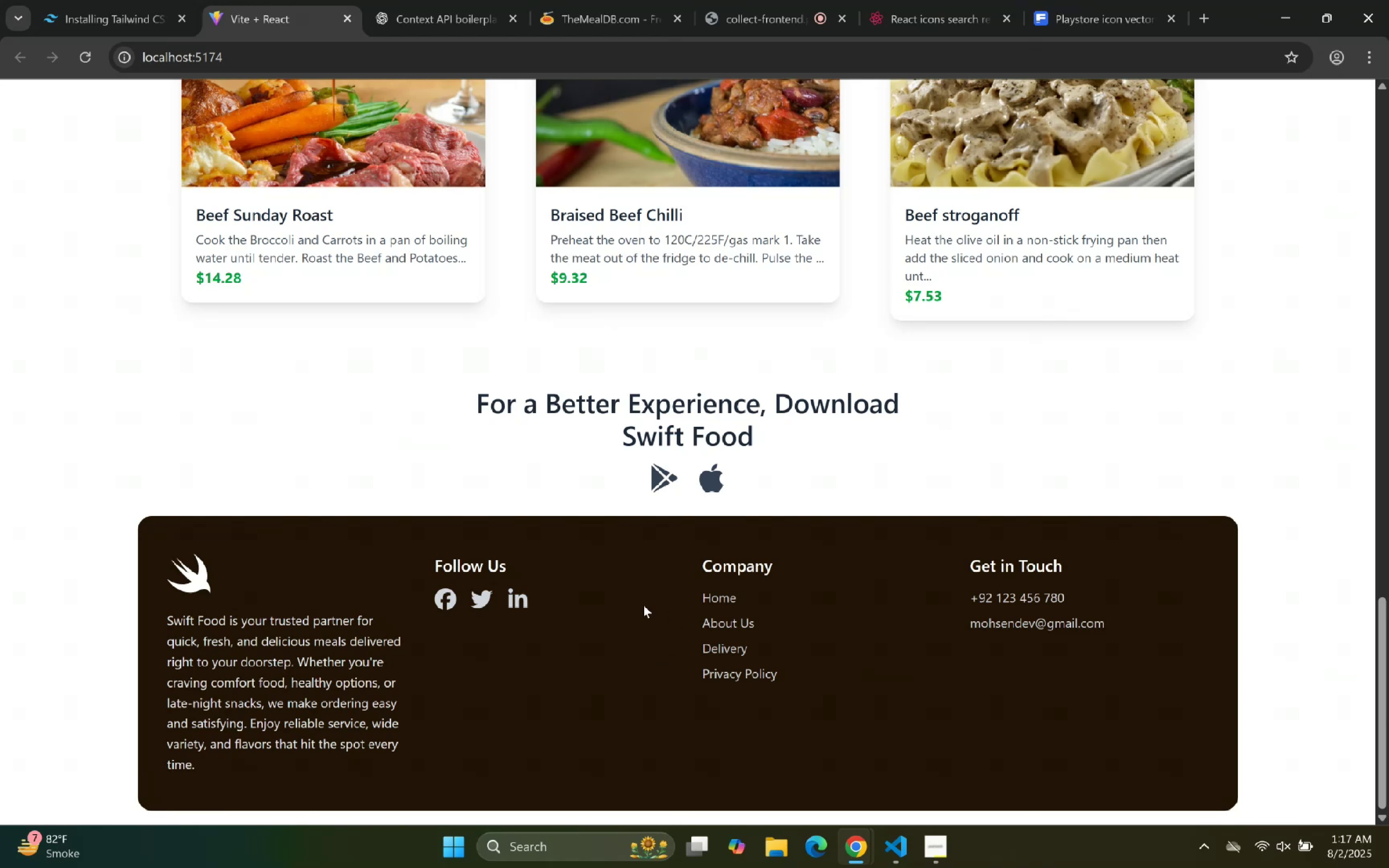 
scroll: coordinate [641, 457], scroll_direction: up, amount: 20.0
 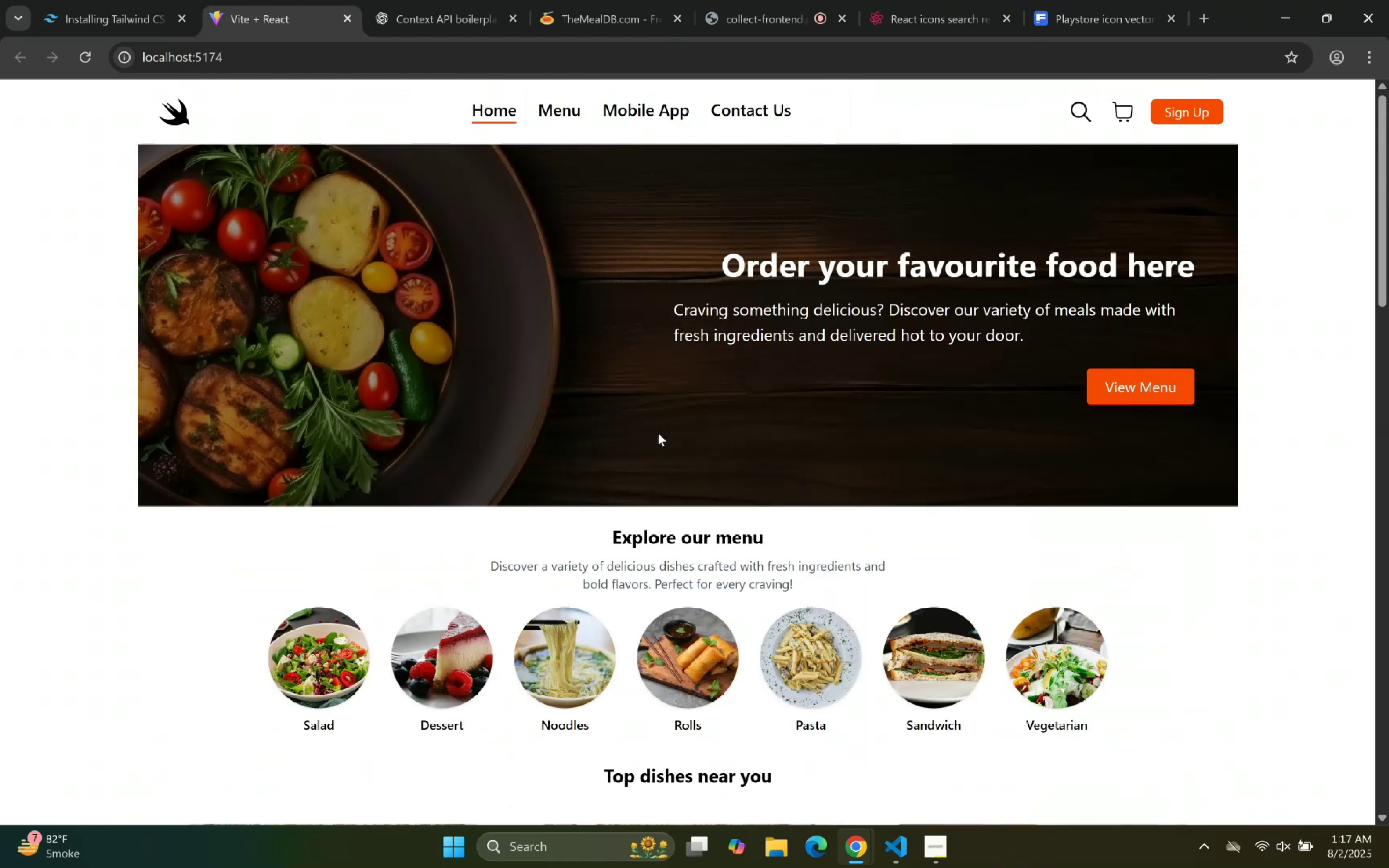 
scroll: coordinate [907, 420], scroll_direction: down, amount: 18.0
 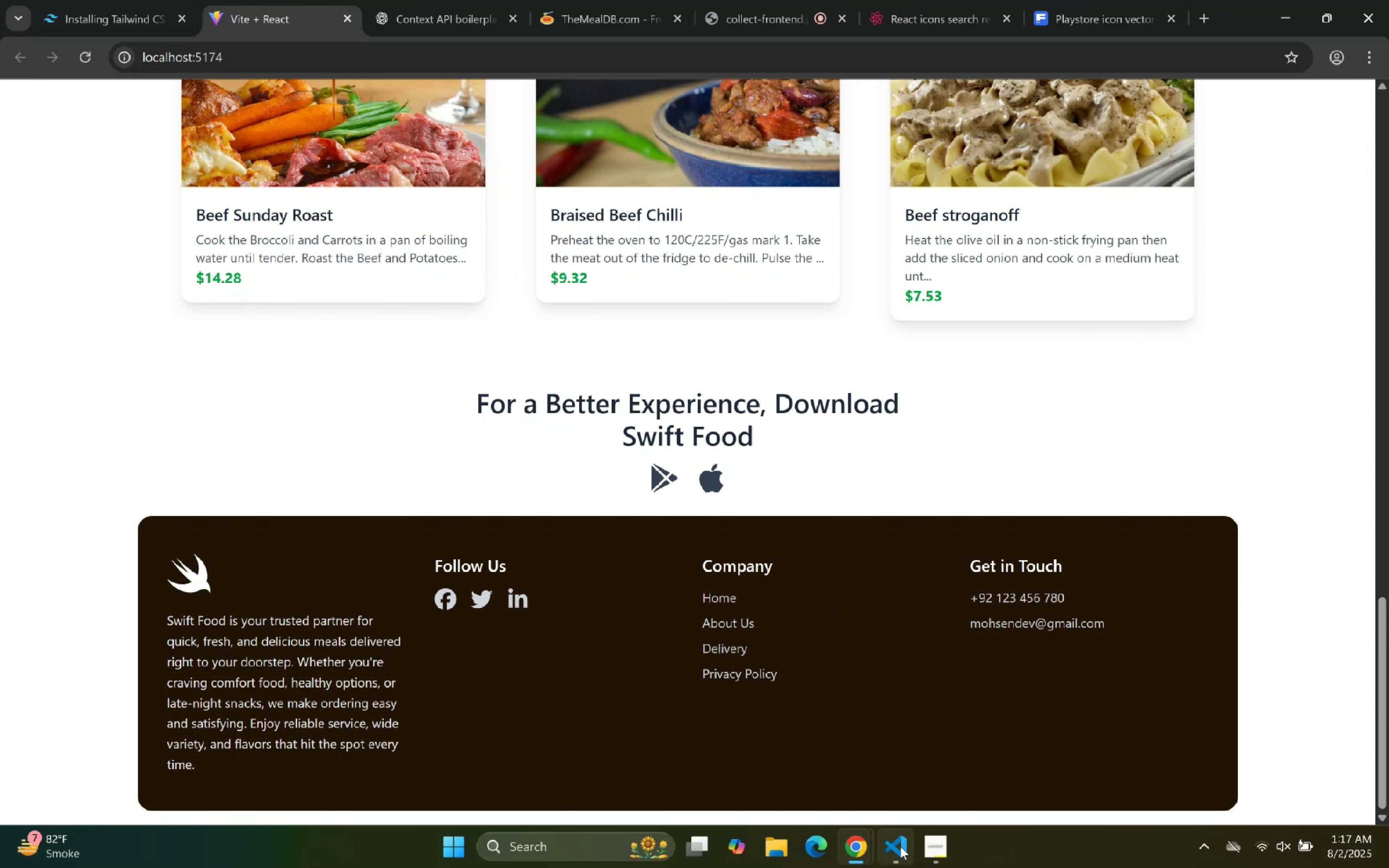 
scroll: coordinate [764, 358], scroll_direction: up, amount: 20.0
 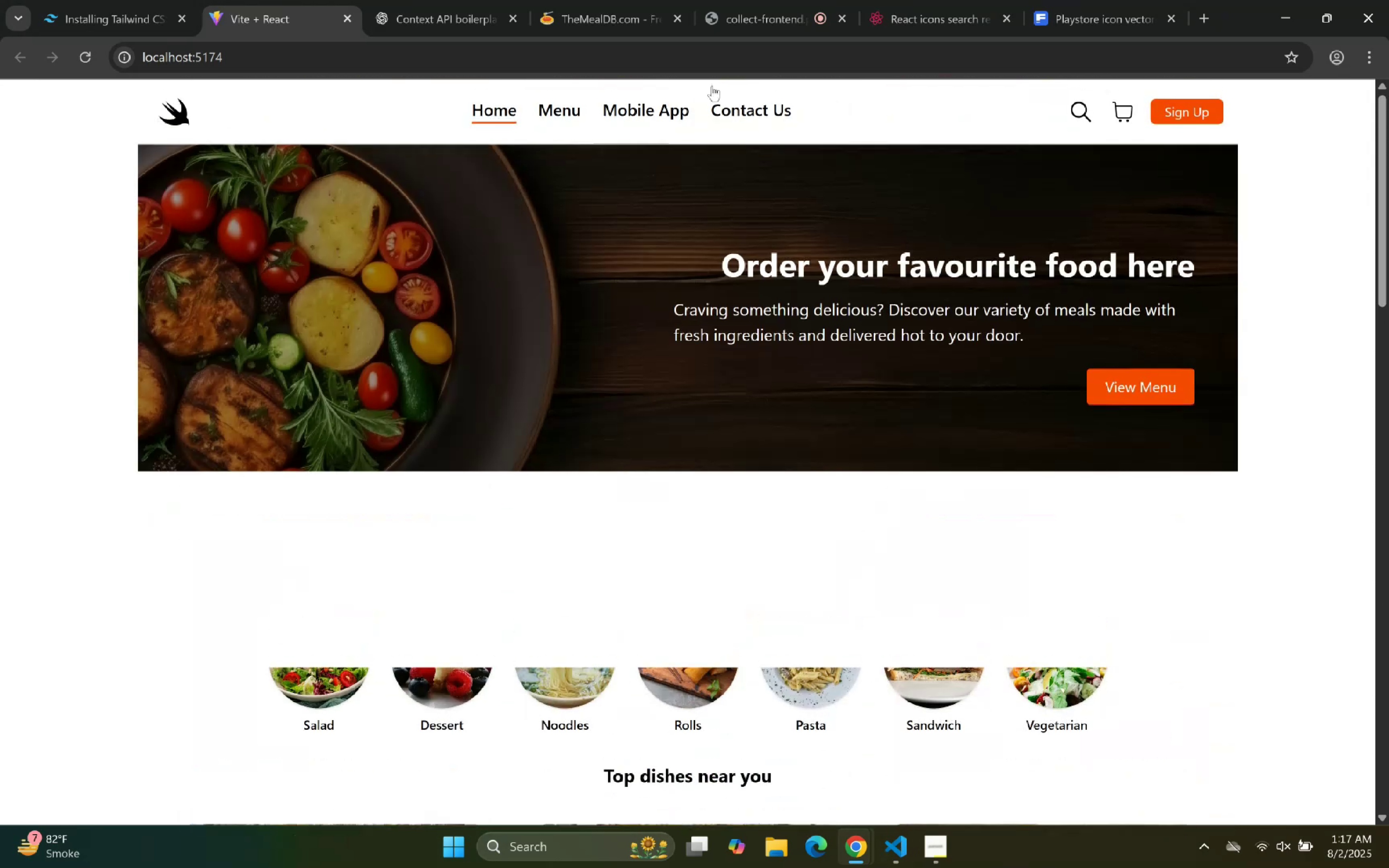 
left_click([719, 3])
 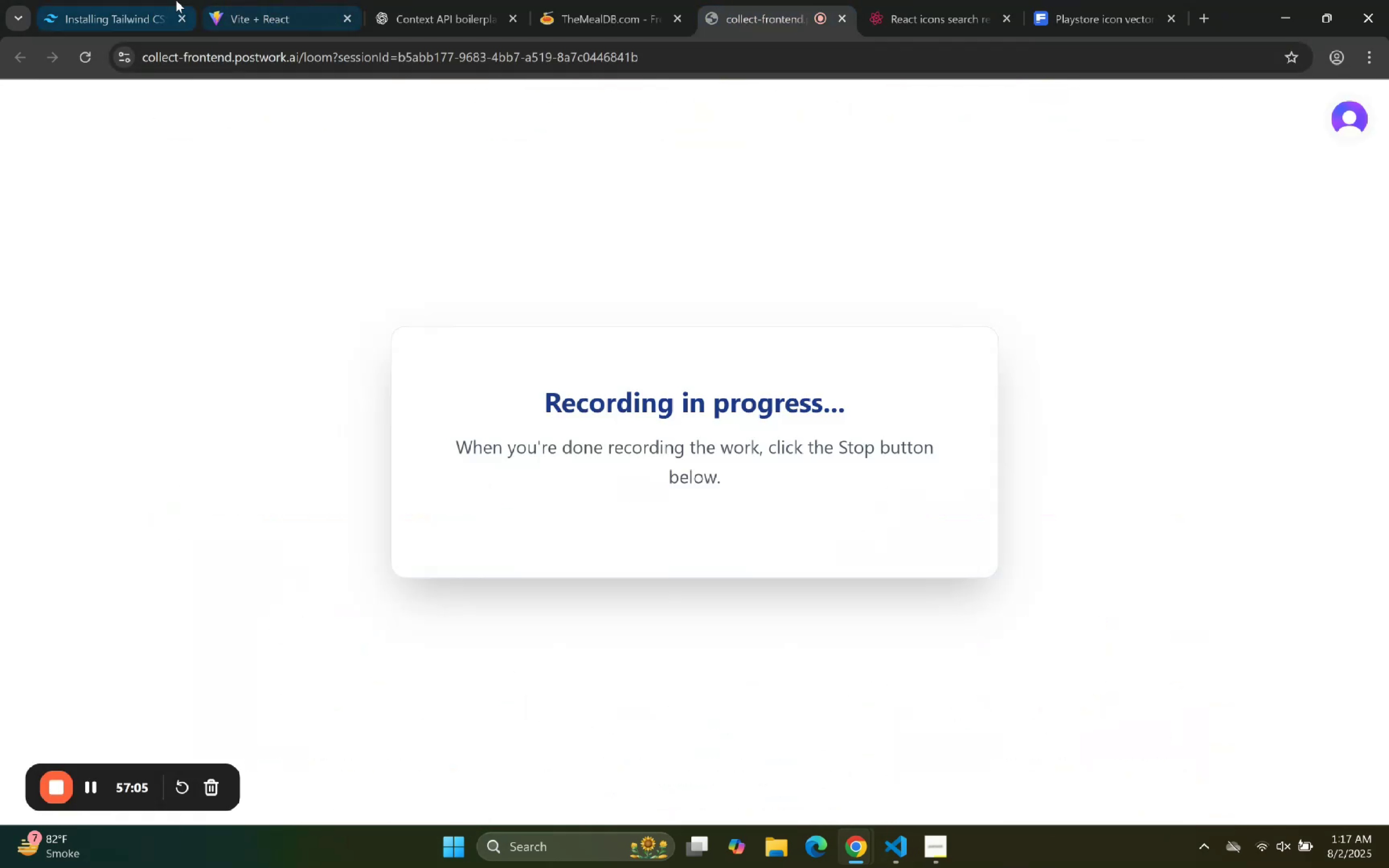 
left_click([252, 0])
 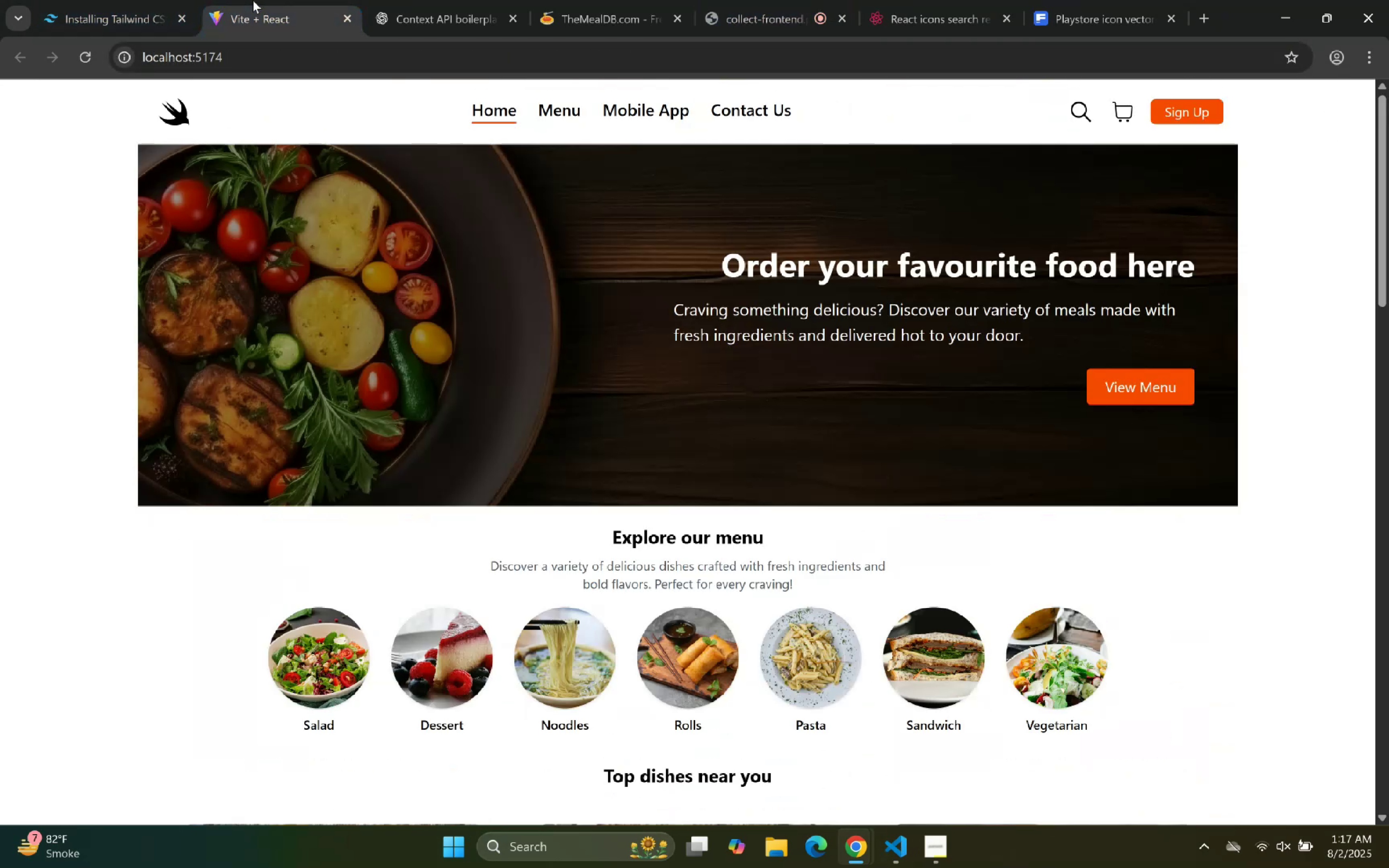 
scroll: coordinate [784, 485], scroll_direction: down, amount: 26.0
 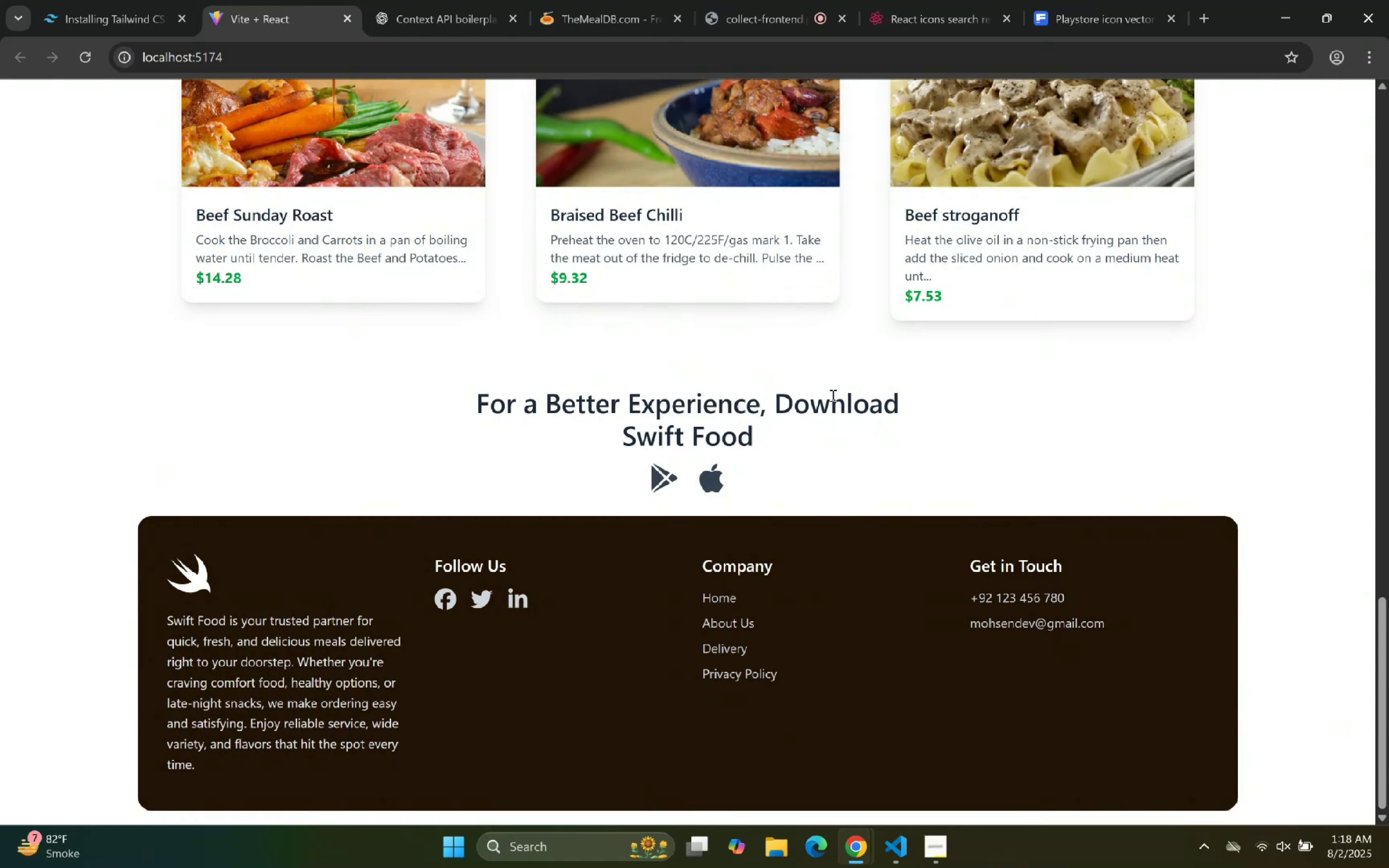 
scroll: coordinate [828, 238], scroll_direction: up, amount: 24.0
 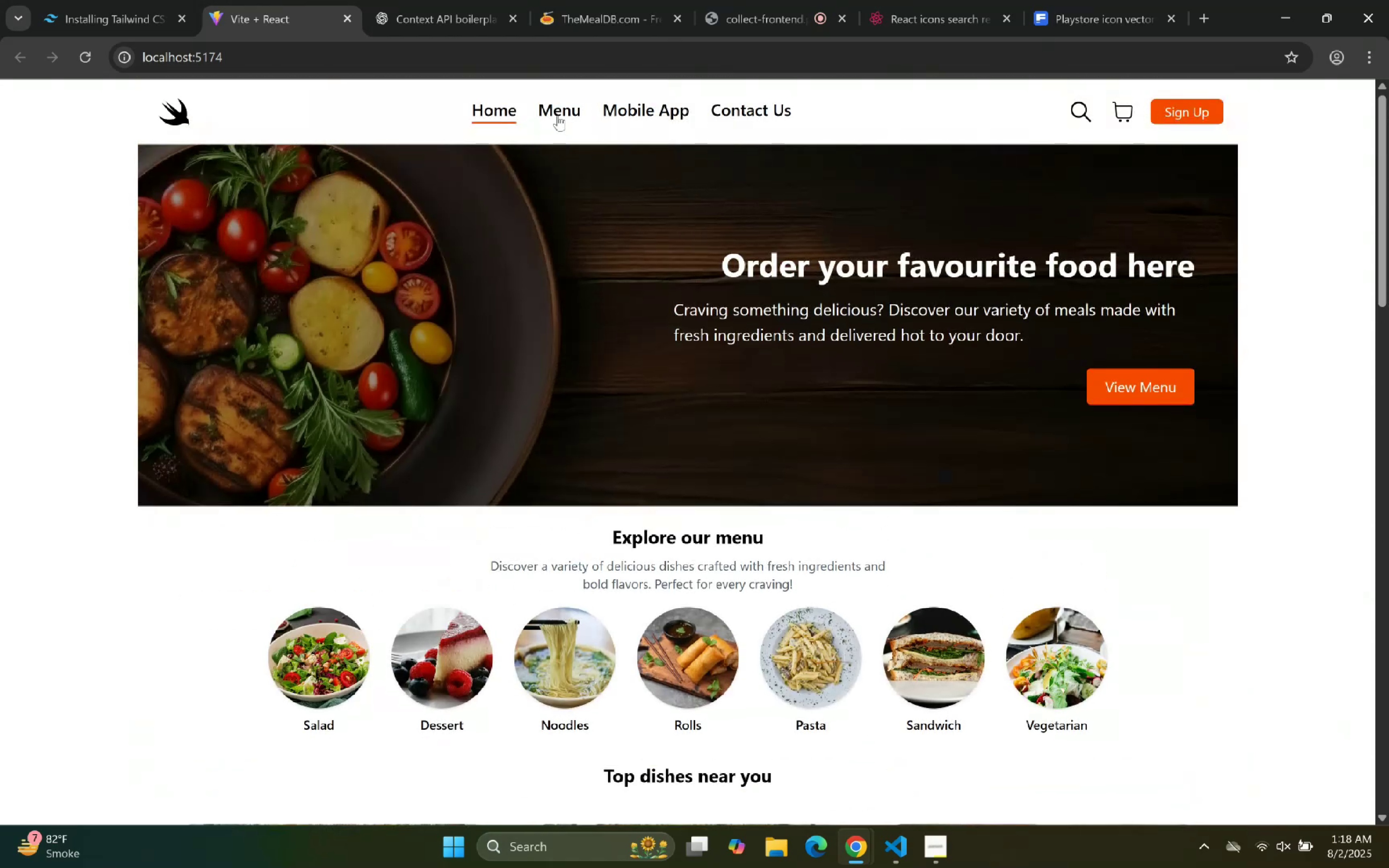 
scroll: coordinate [677, 297], scroll_direction: down, amount: 5.0
 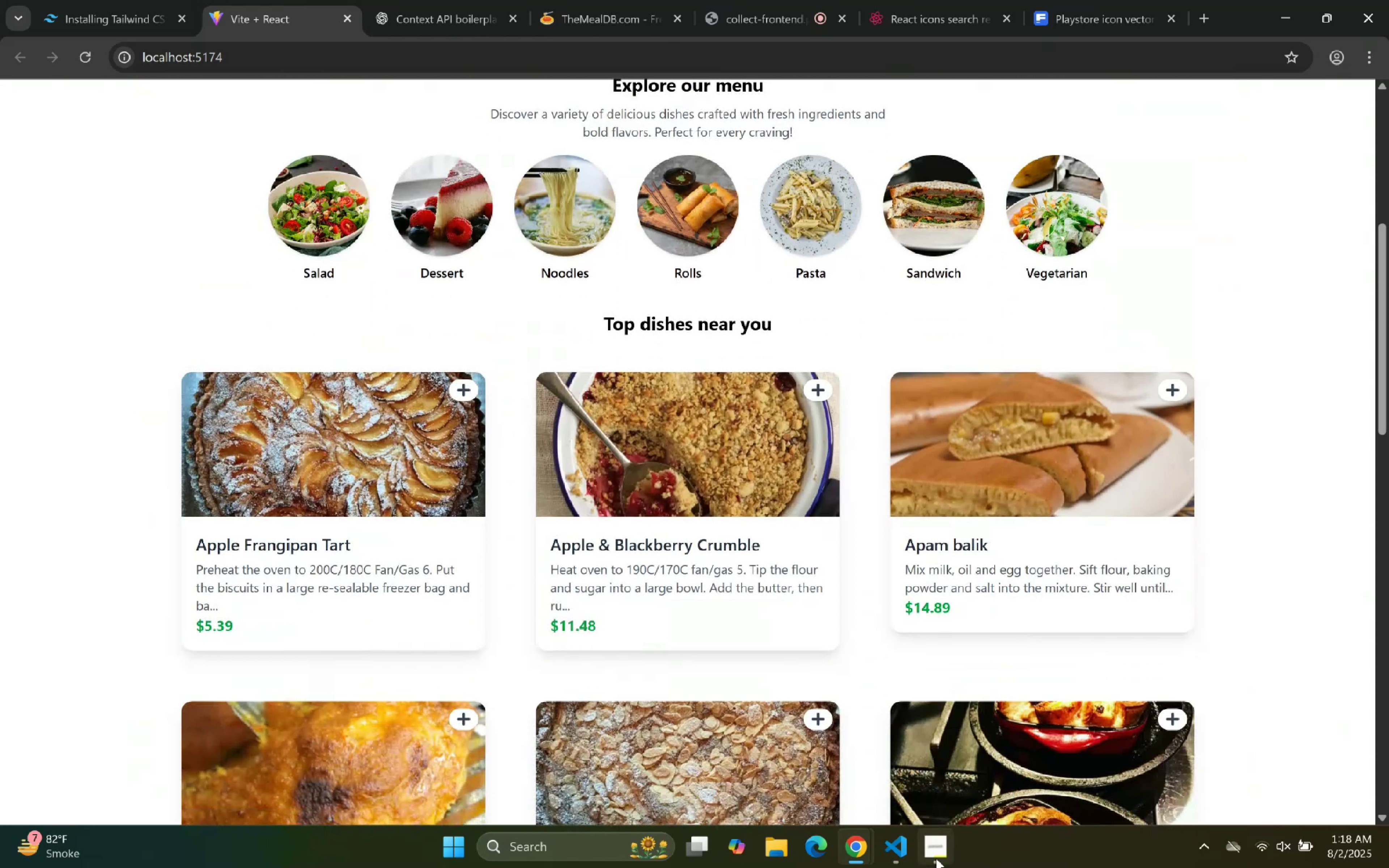 
left_click([893, 850])
 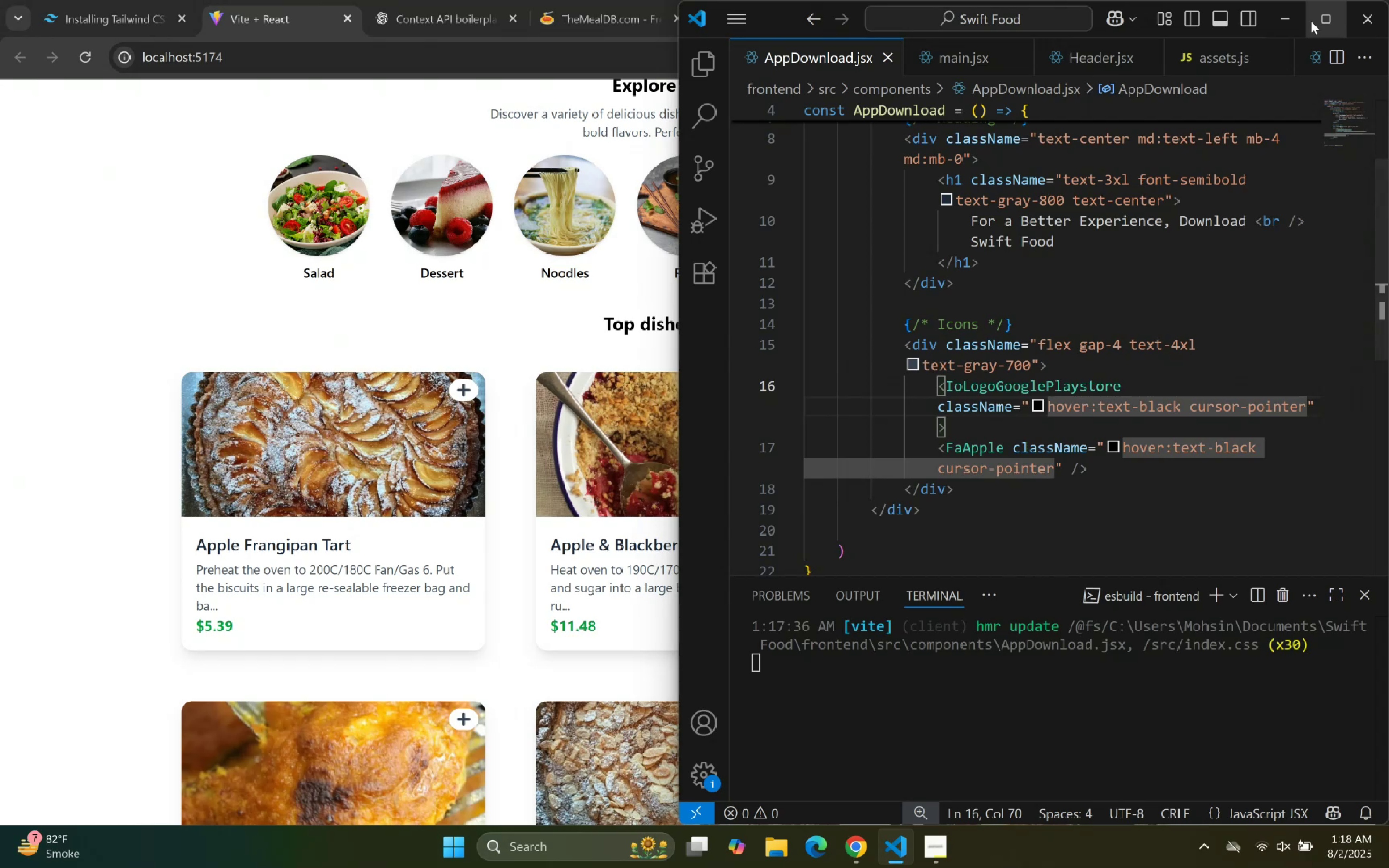 
left_click([1311, 21])
 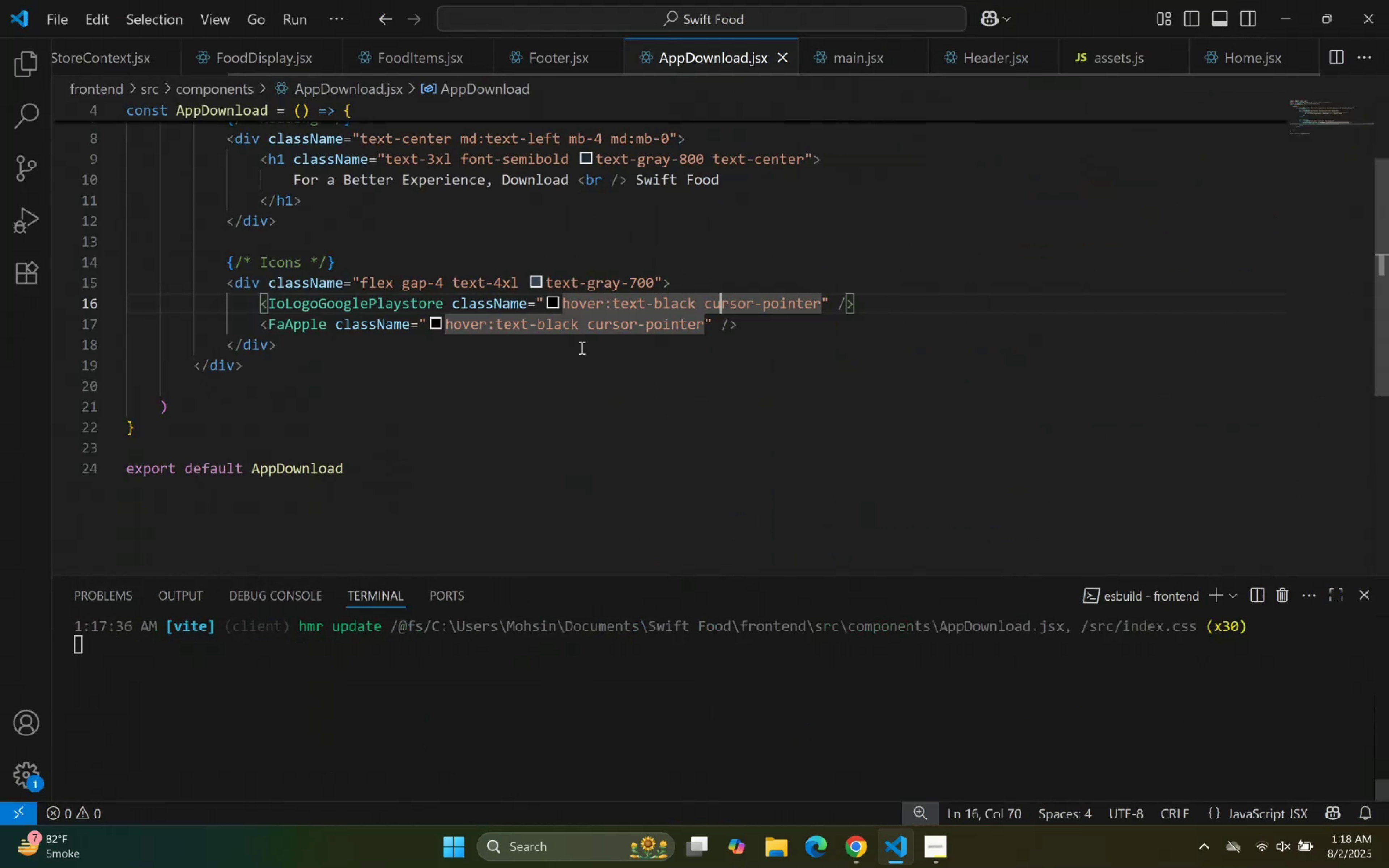 
scroll: coordinate [409, 321], scroll_direction: up, amount: 11.0
 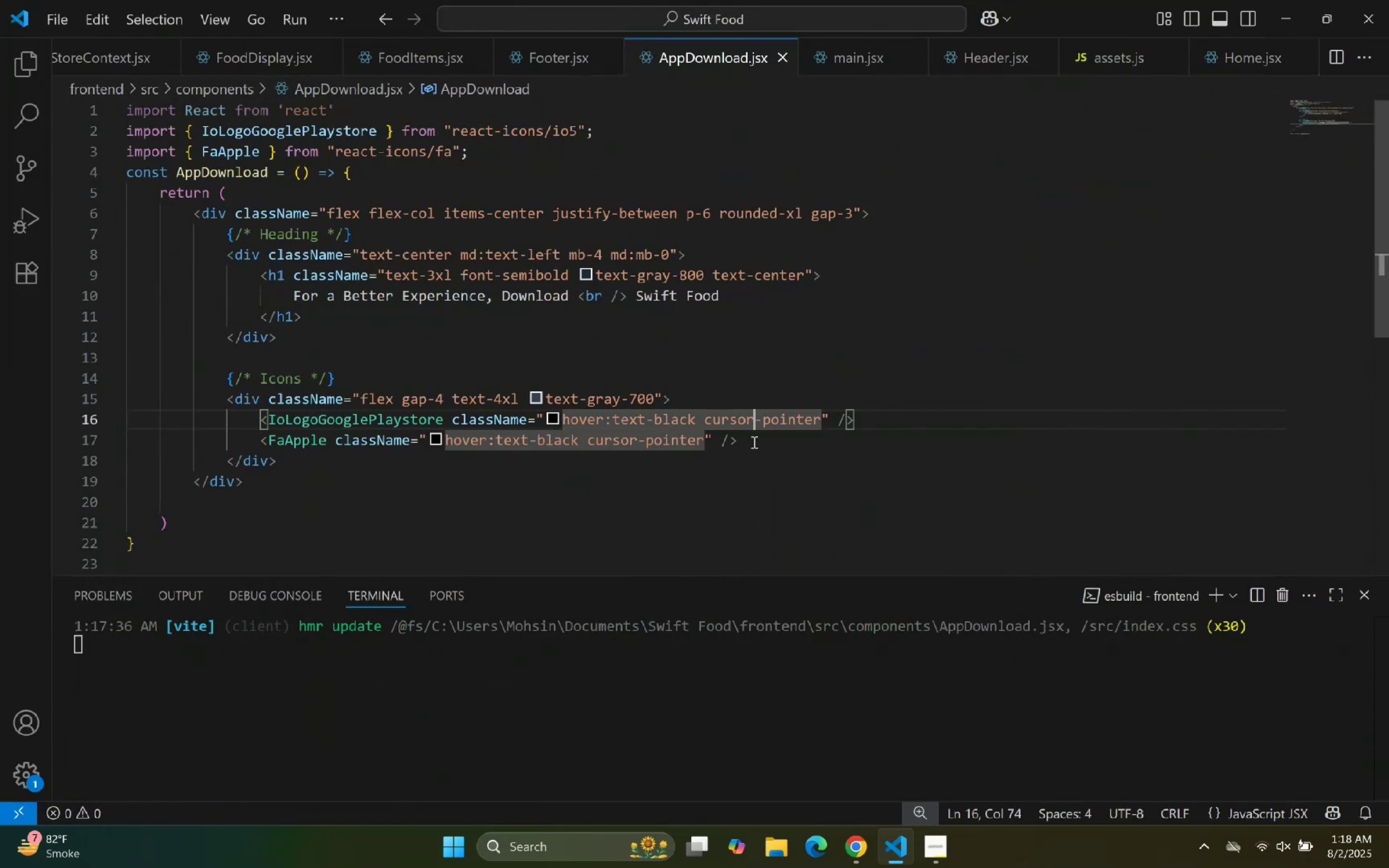 
double_click([746, 499])
 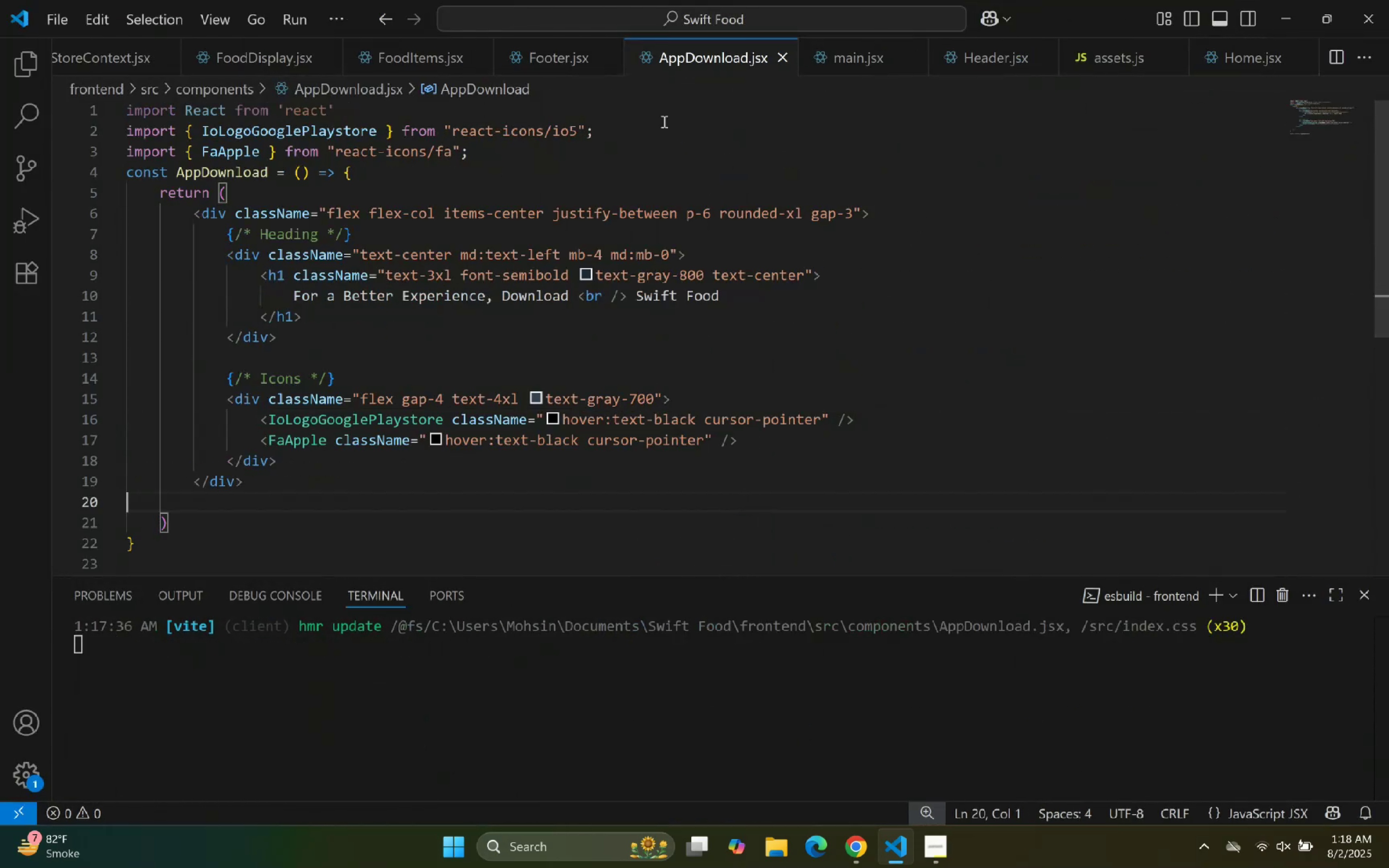 
left_click([266, 70])
 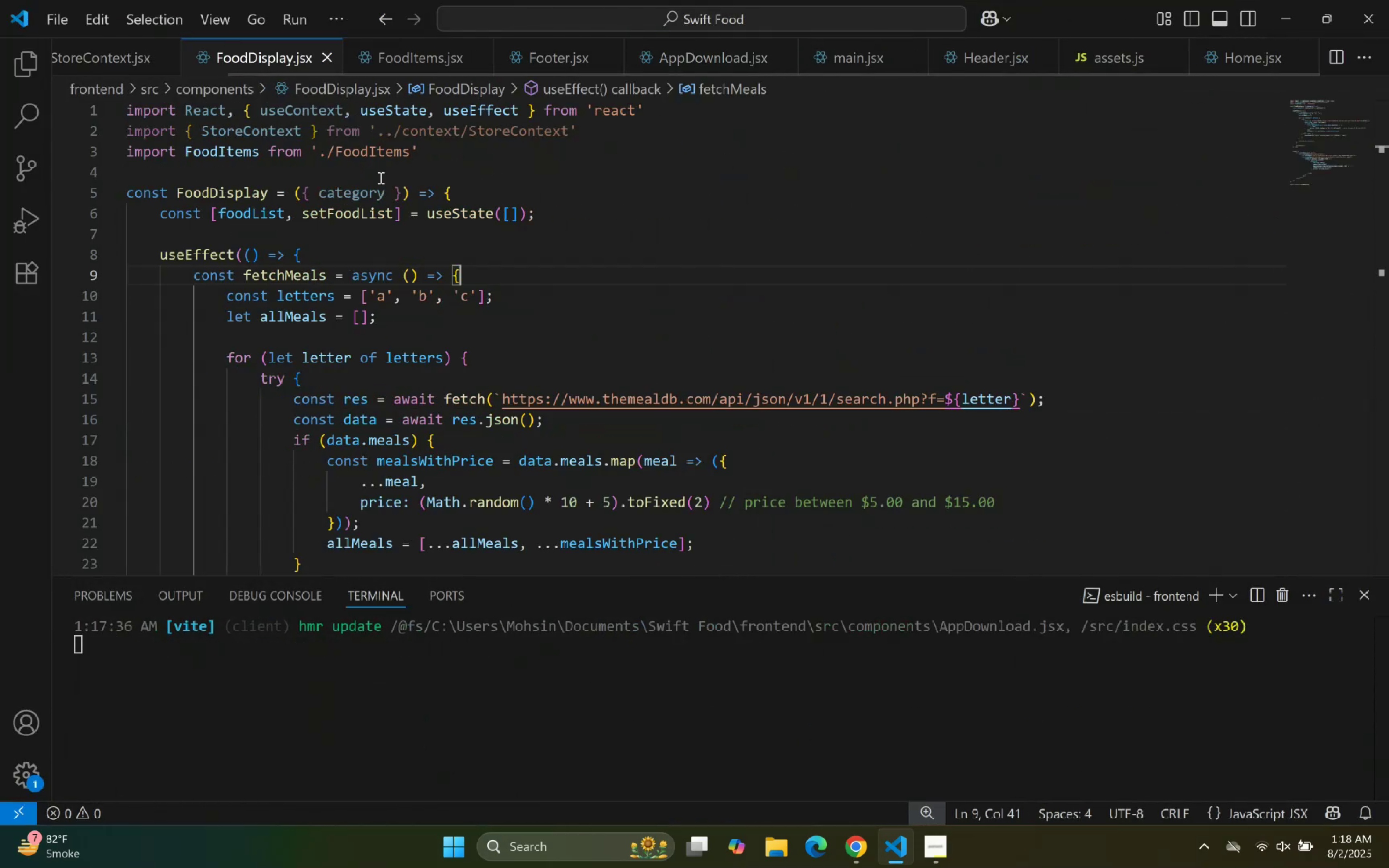 
scroll: coordinate [527, 288], scroll_direction: down, amount: 5.0
 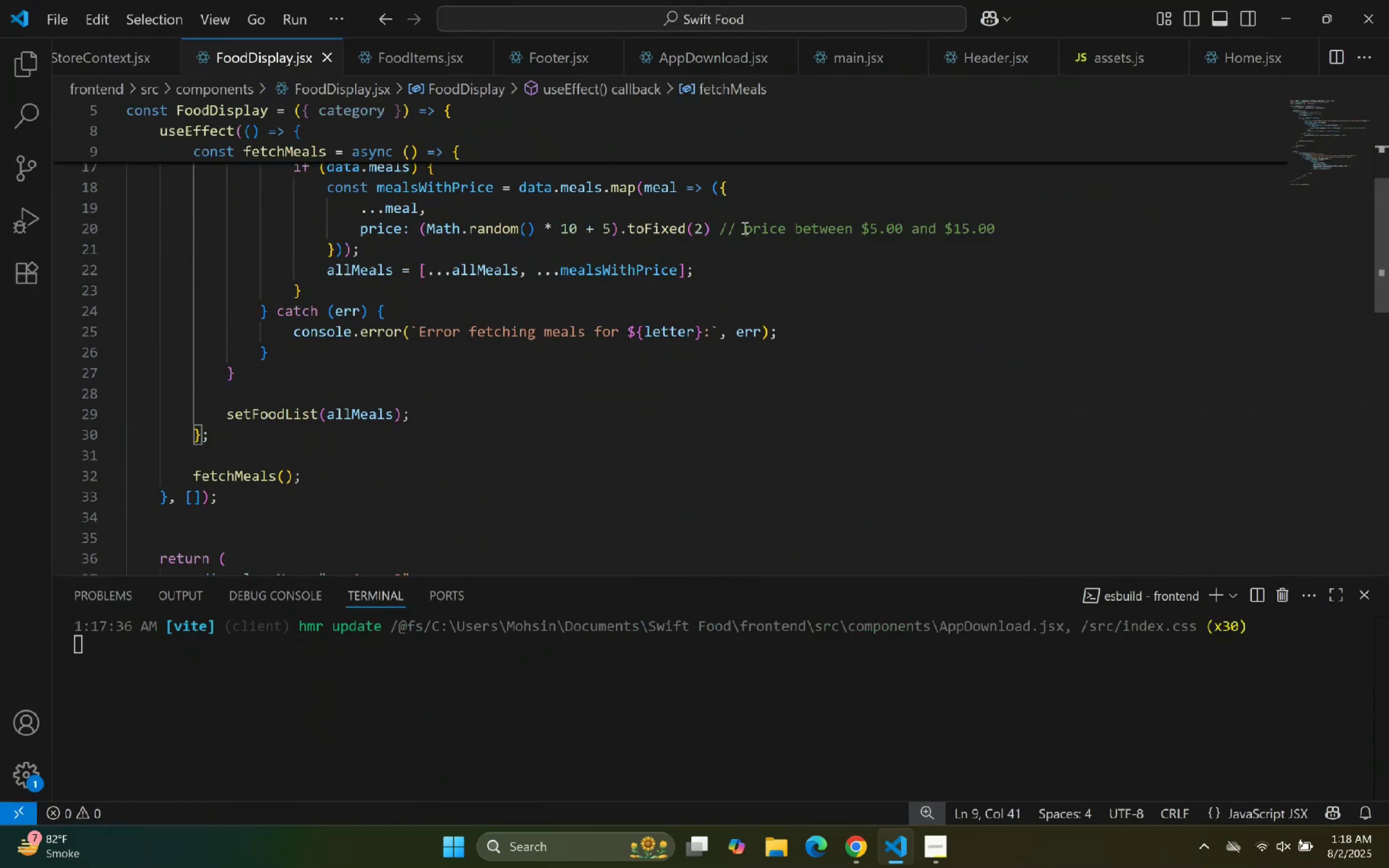 
left_click_drag(start_coordinate=[721, 233], to_coordinate=[996, 236])
 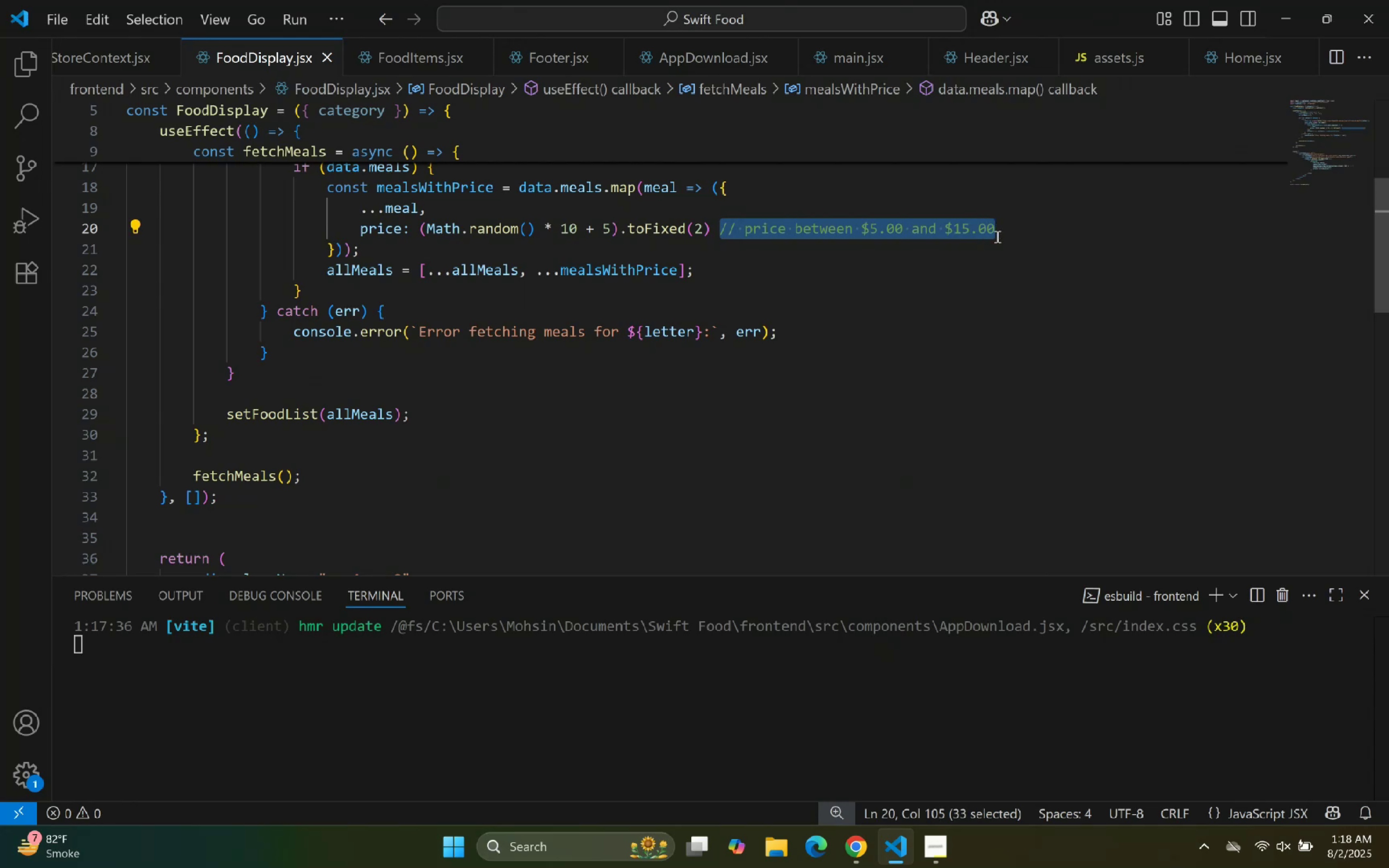 
key(Backspace)
 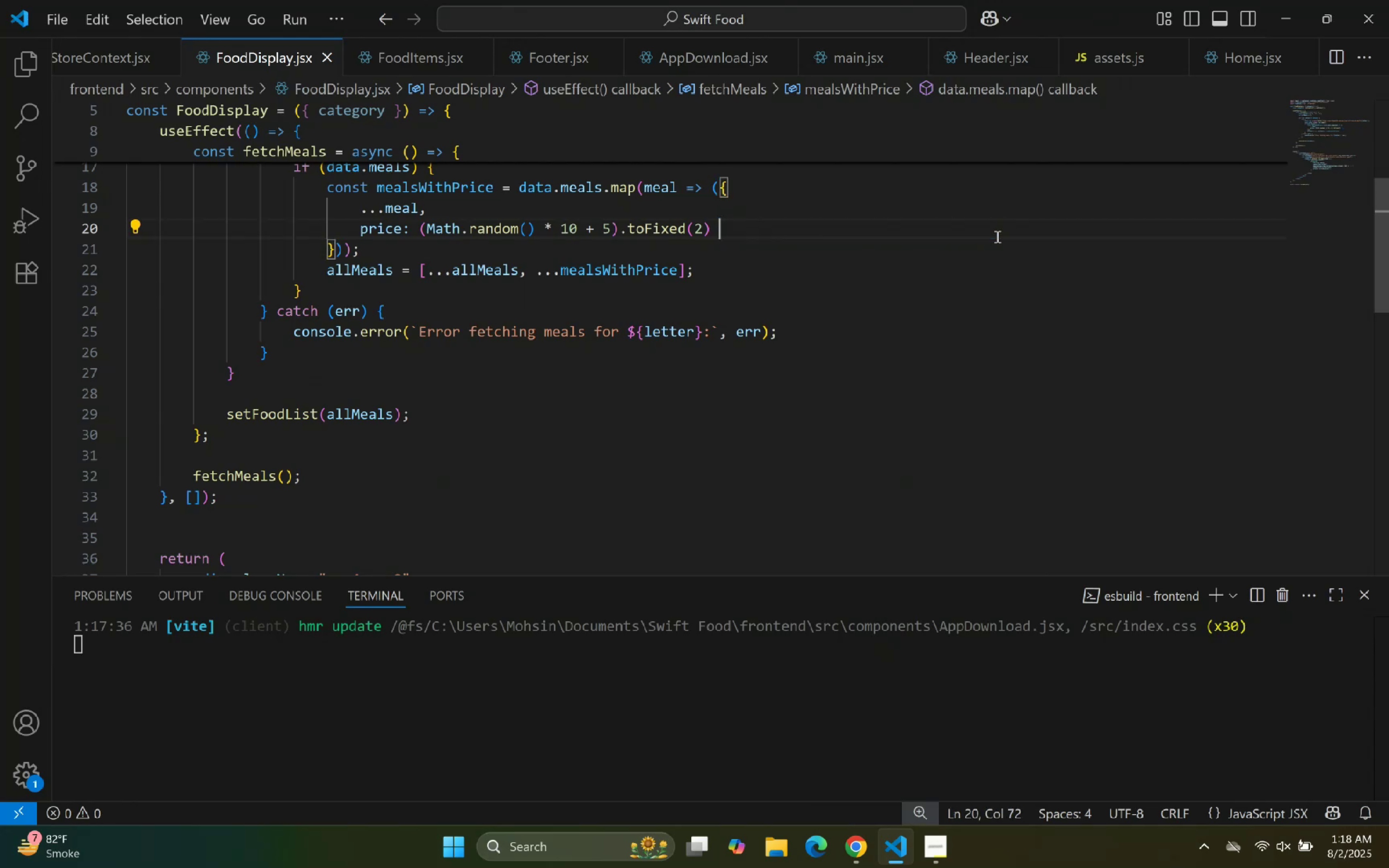 
key(Backspace)
 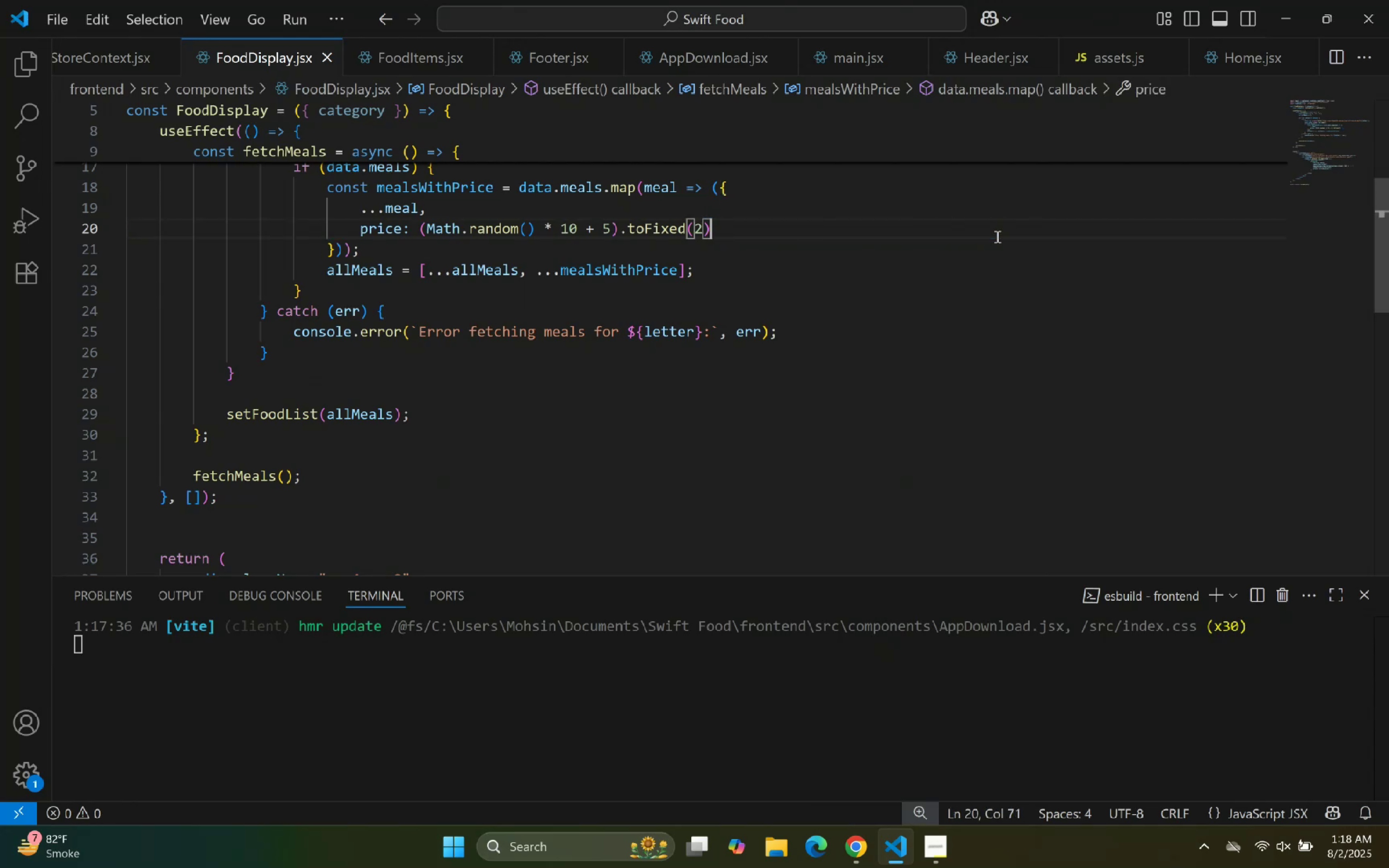 
scroll: coordinate [893, 332], scroll_direction: down, amount: 13.0
 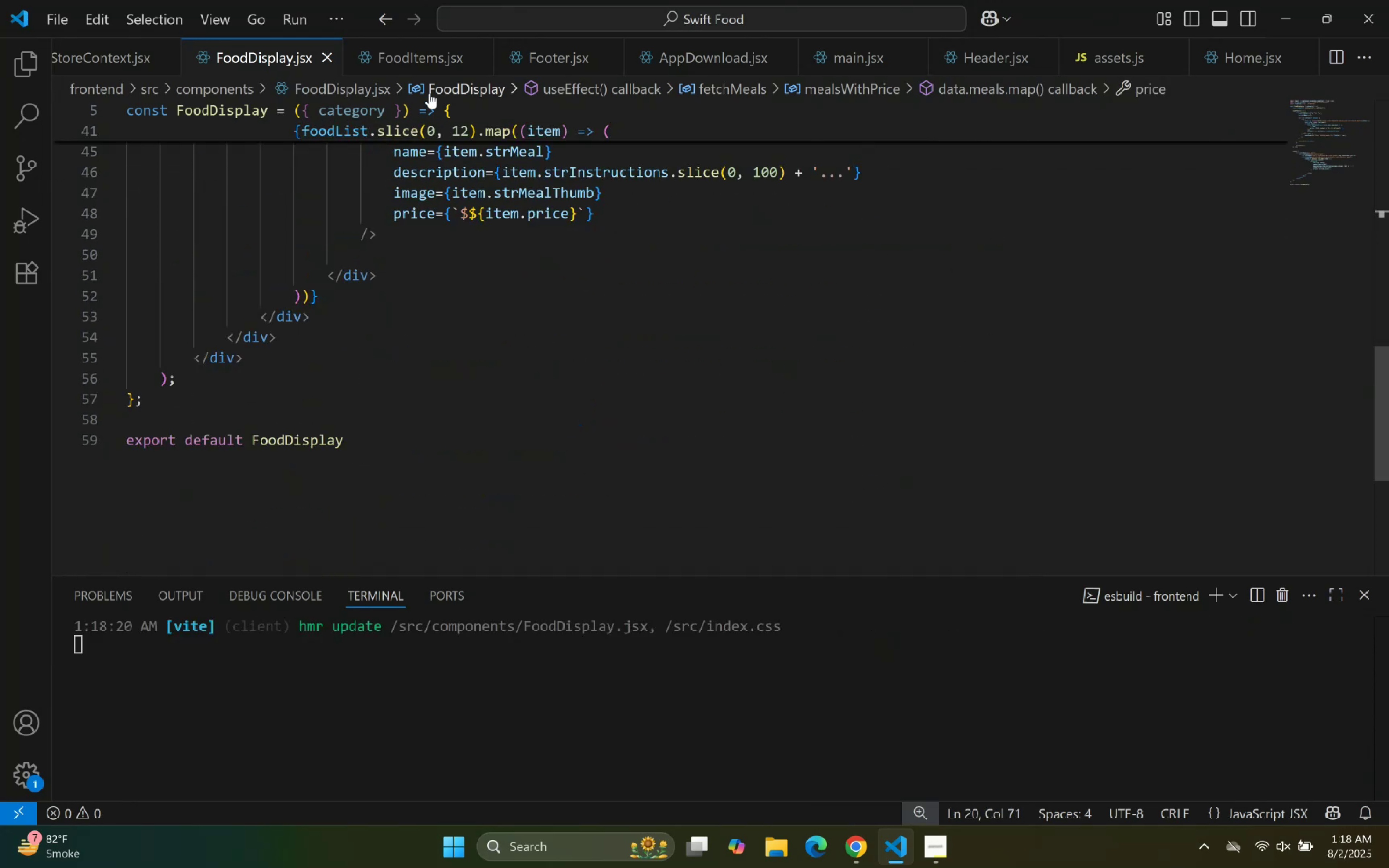 
left_click([419, 63])
 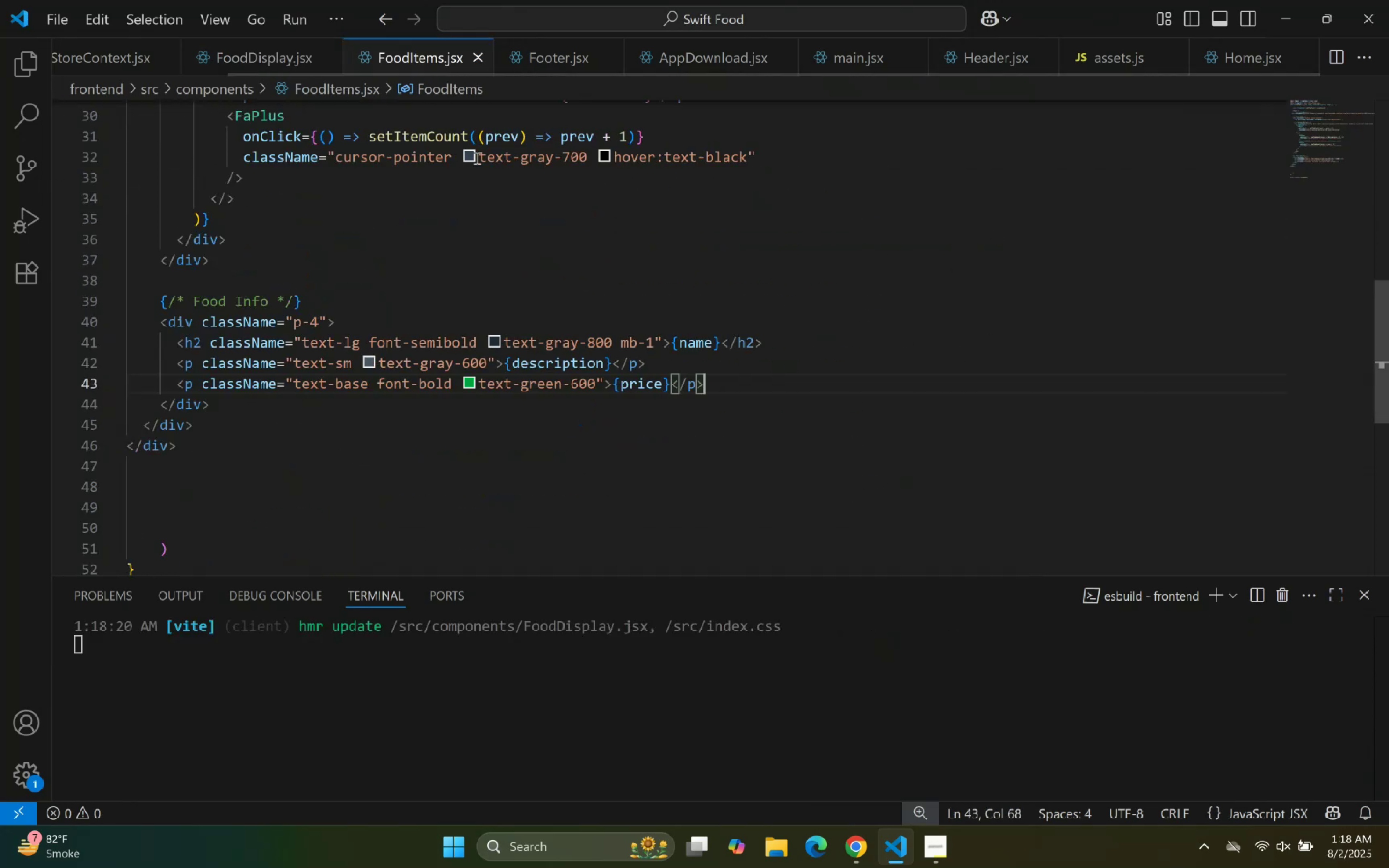 
scroll: coordinate [467, 214], scroll_direction: up, amount: 17.0
 